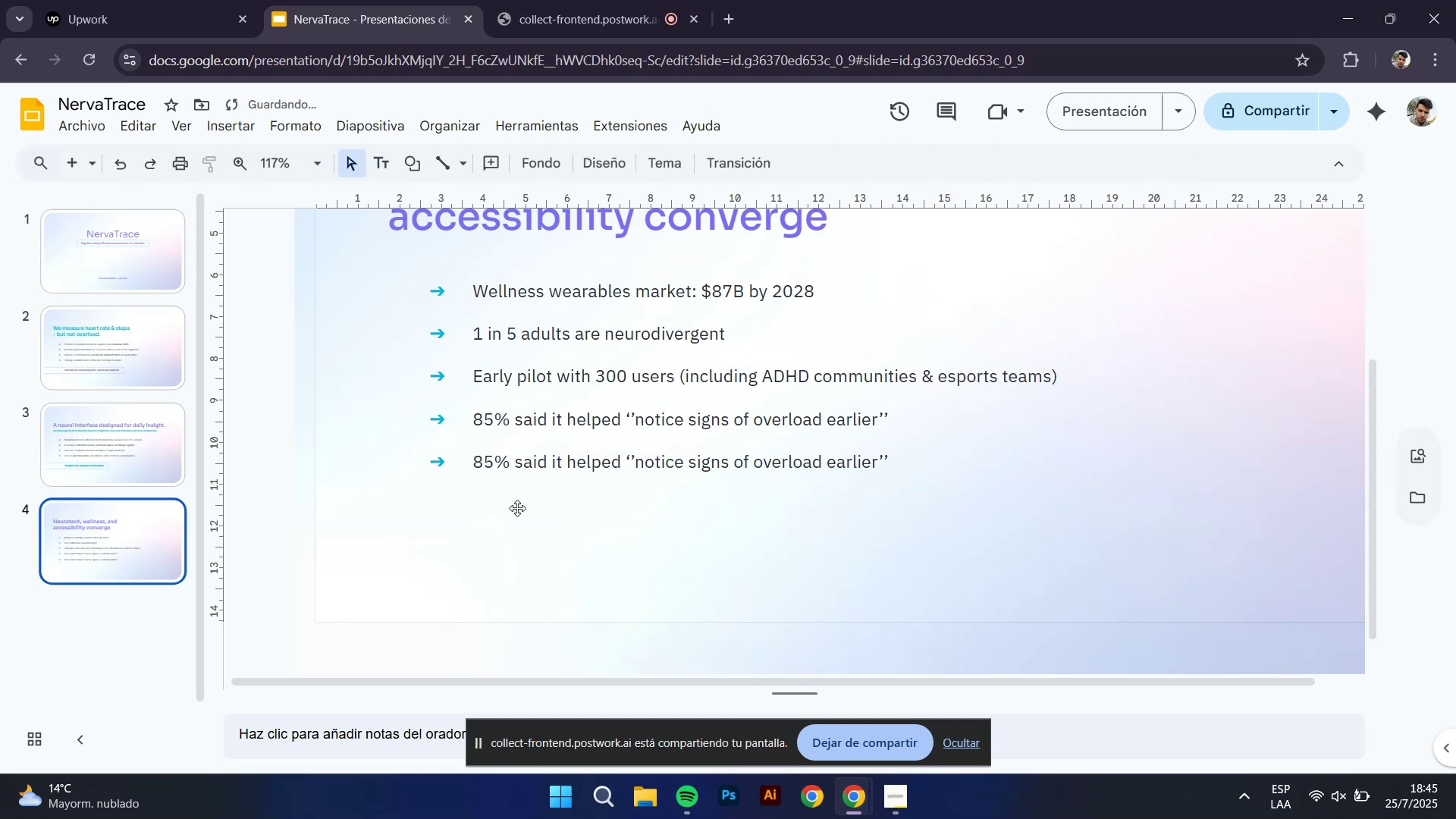 
hold_key(key=ControlLeft, duration=0.52)
scroll: coordinate [453, 535], scroll_direction: down, amount: 2.0
 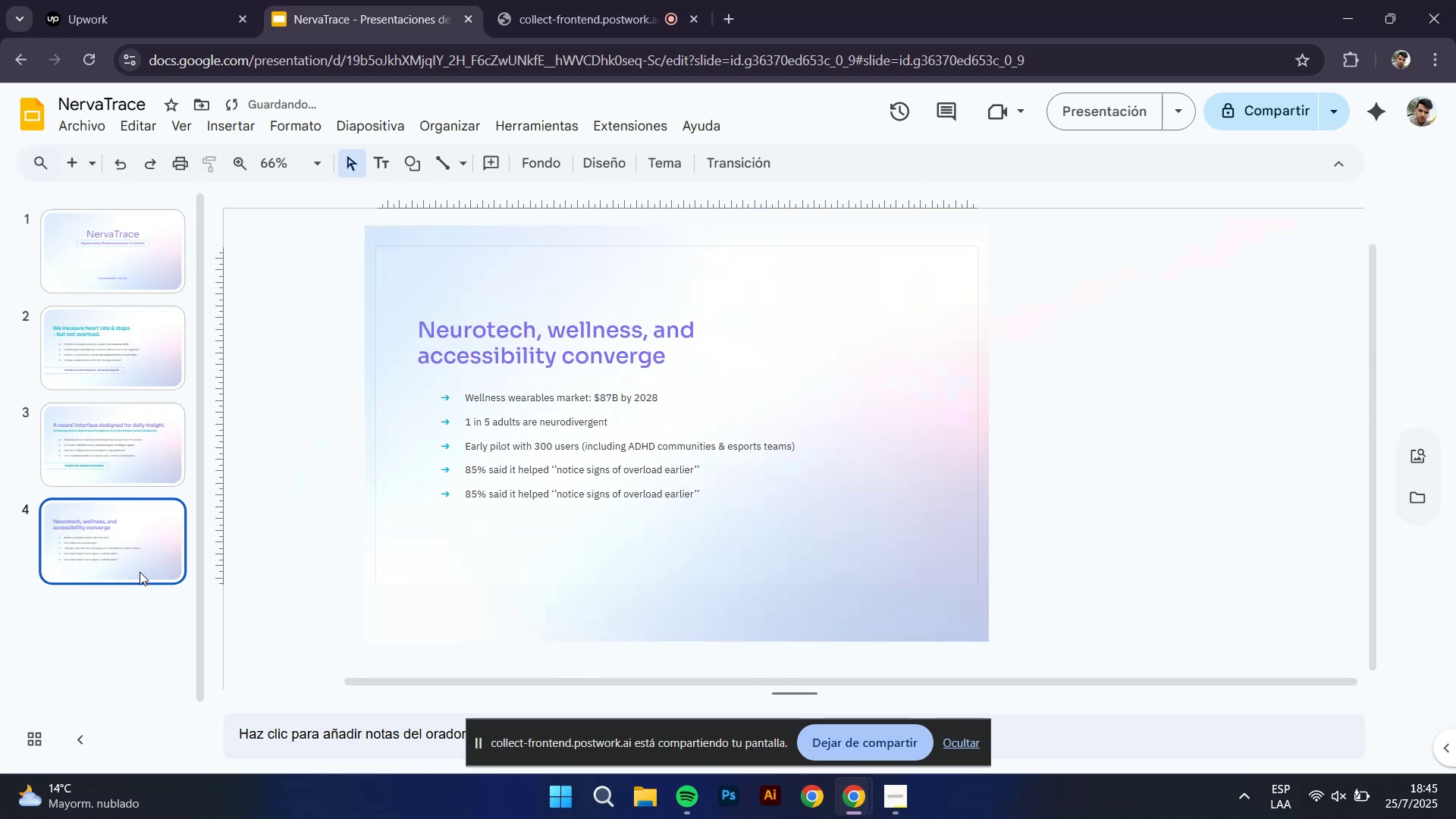 
left_click([109, 435])
 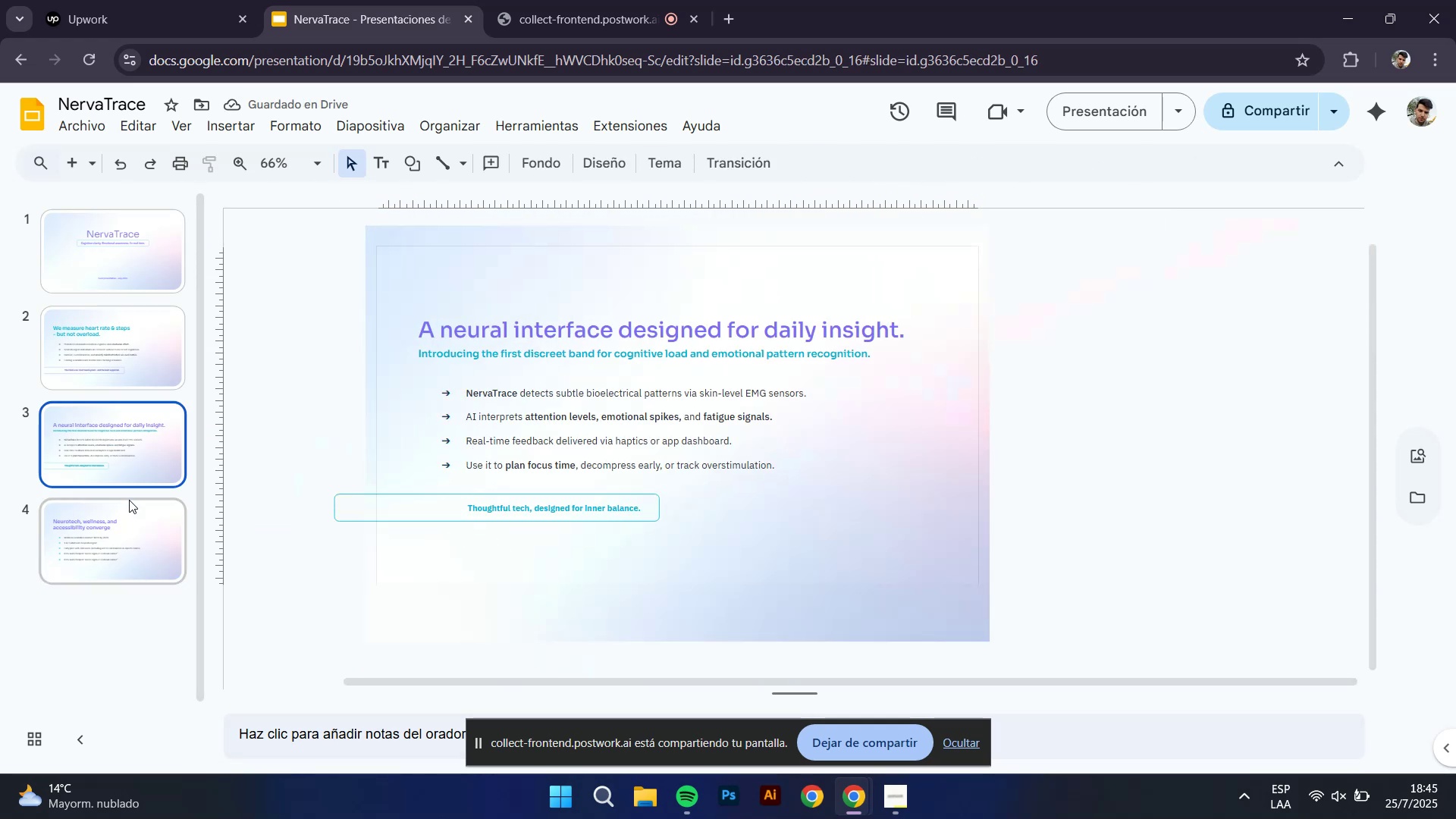 
left_click([130, 525])
 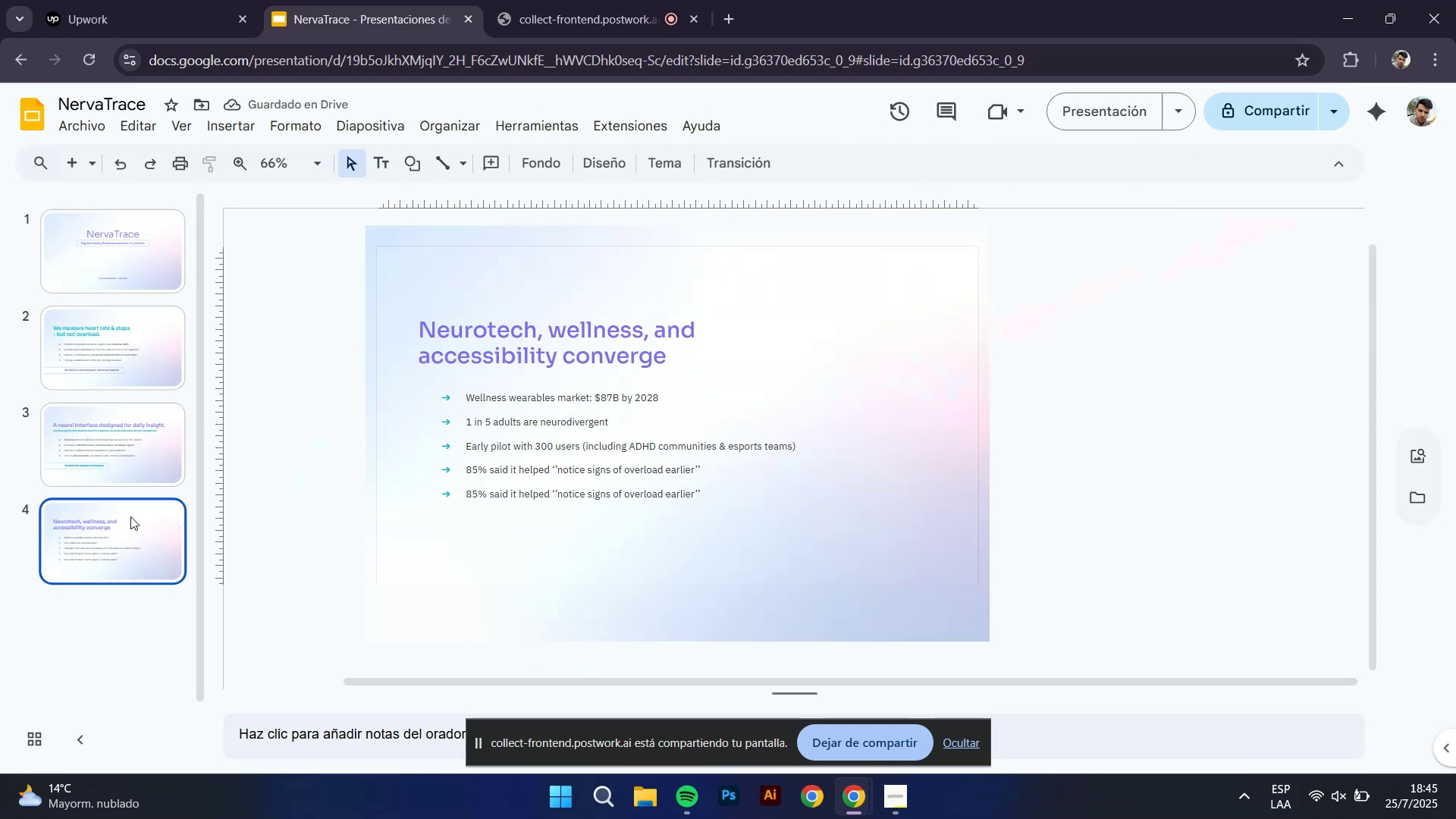 
left_click([134, 412])
 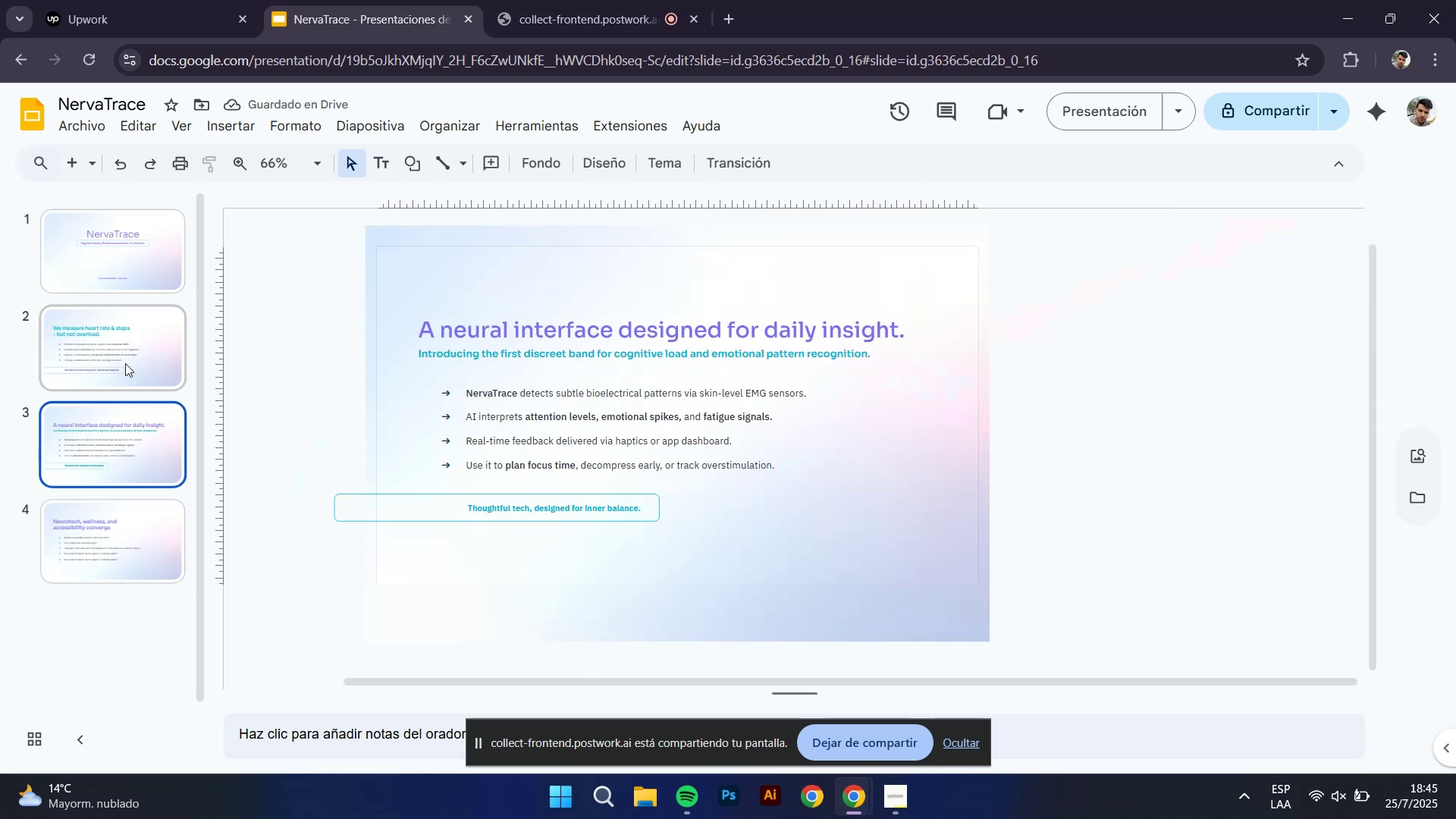 
left_click([119, 342])
 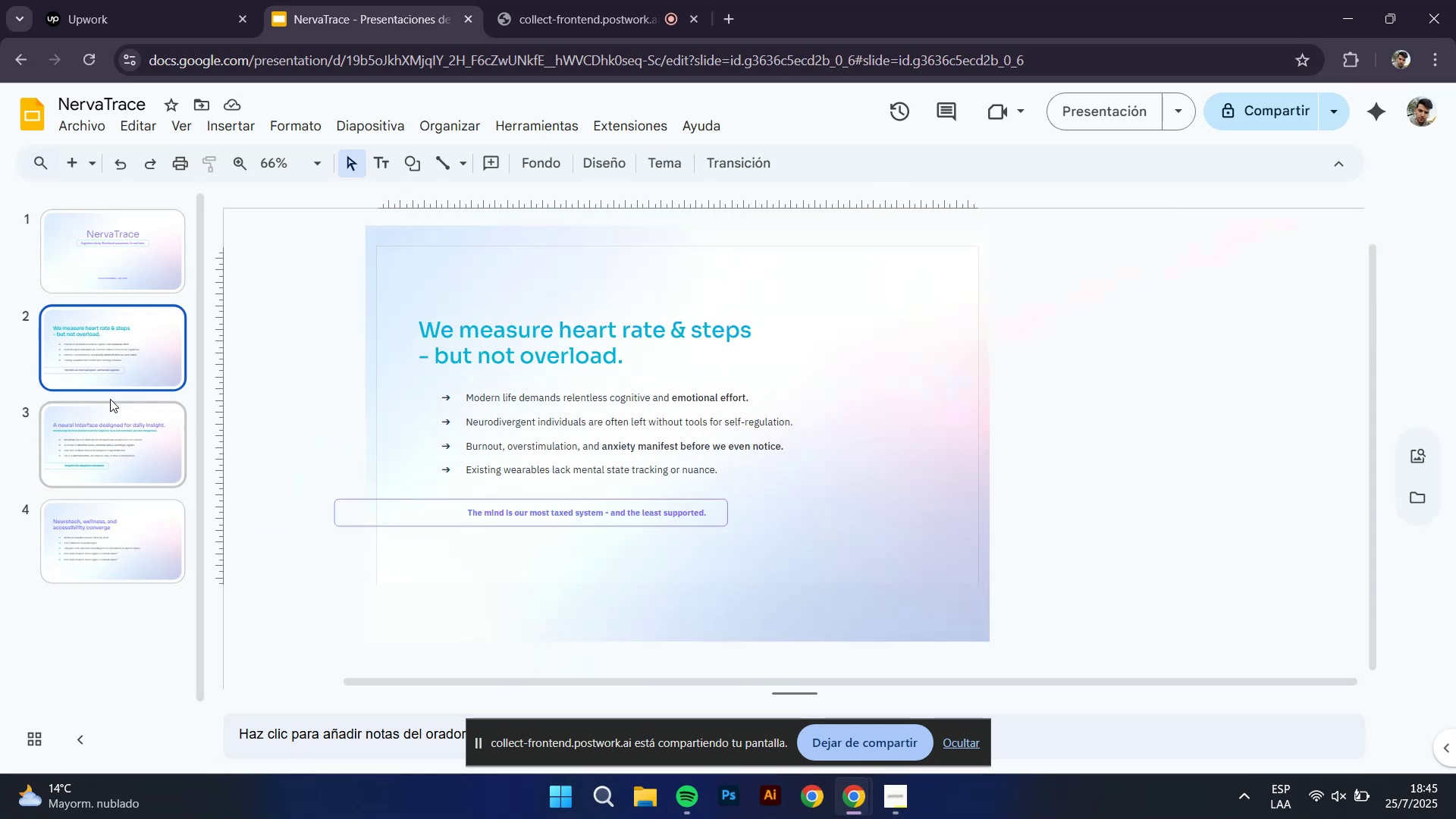 
left_click([110, 399])
 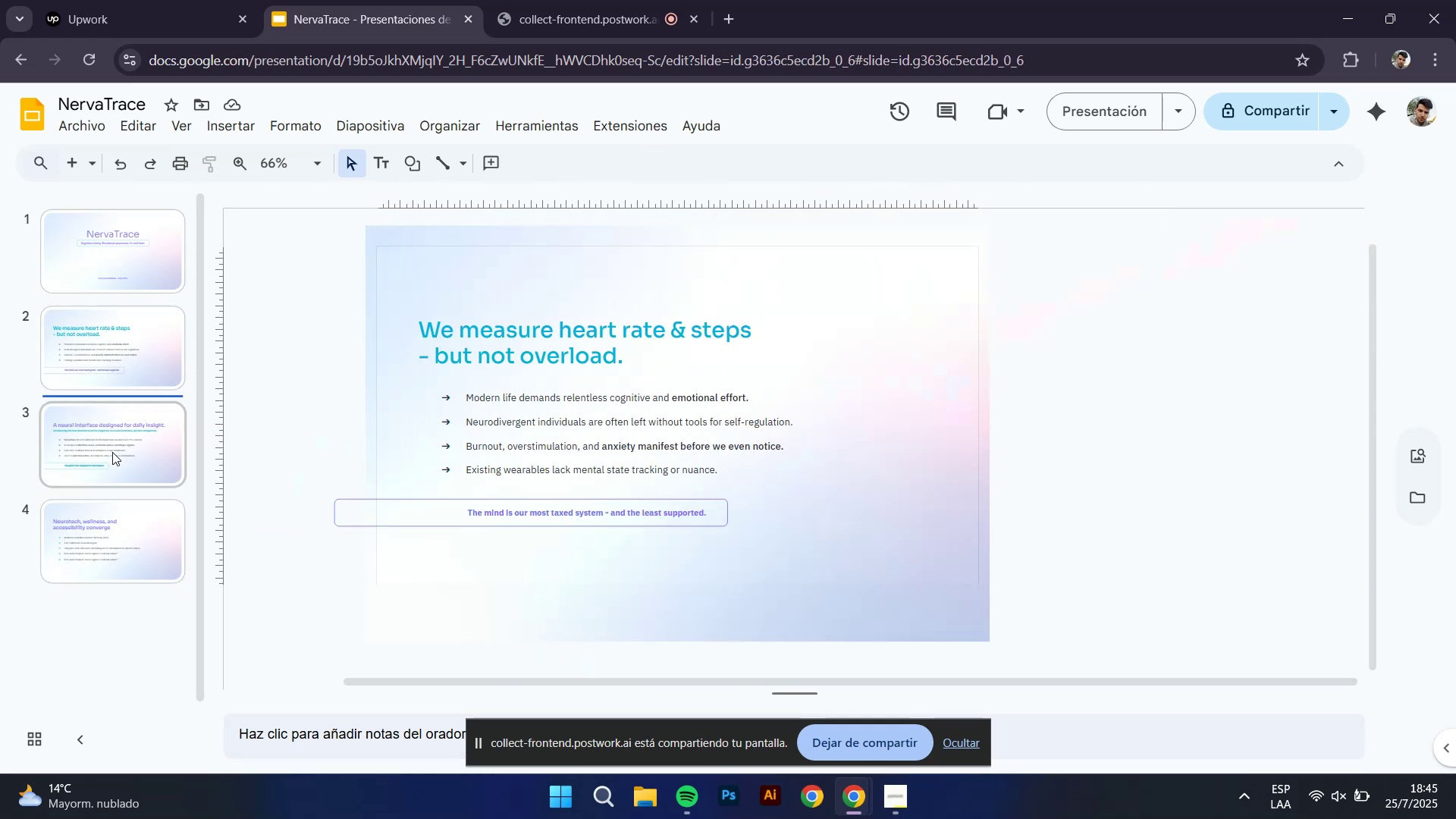 
left_click([112, 452])
 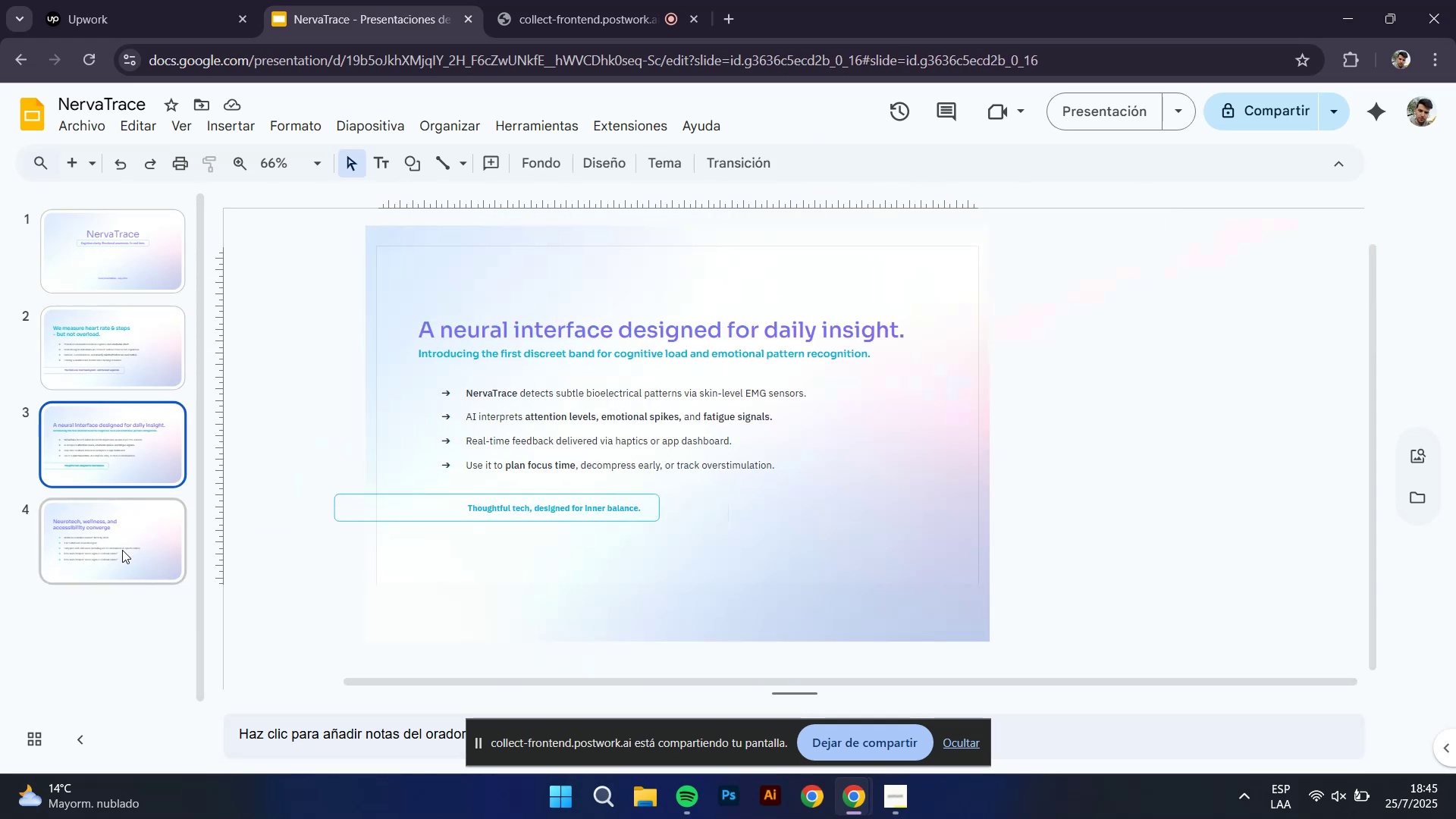 
left_click([122, 551])
 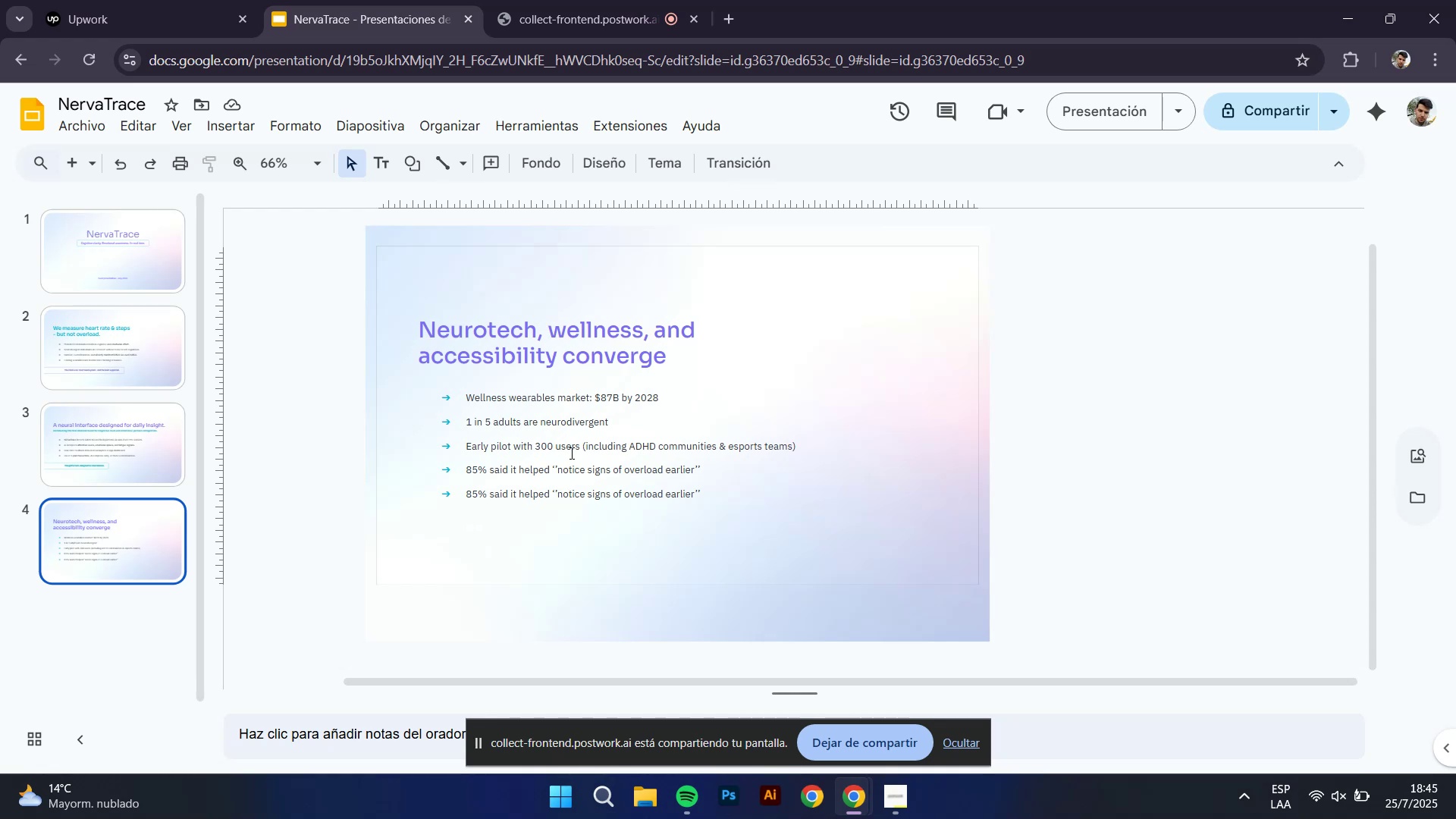 
hold_key(key=ControlLeft, duration=0.82)
scroll: coordinate [604, 481], scroll_direction: up, amount: 2.0
 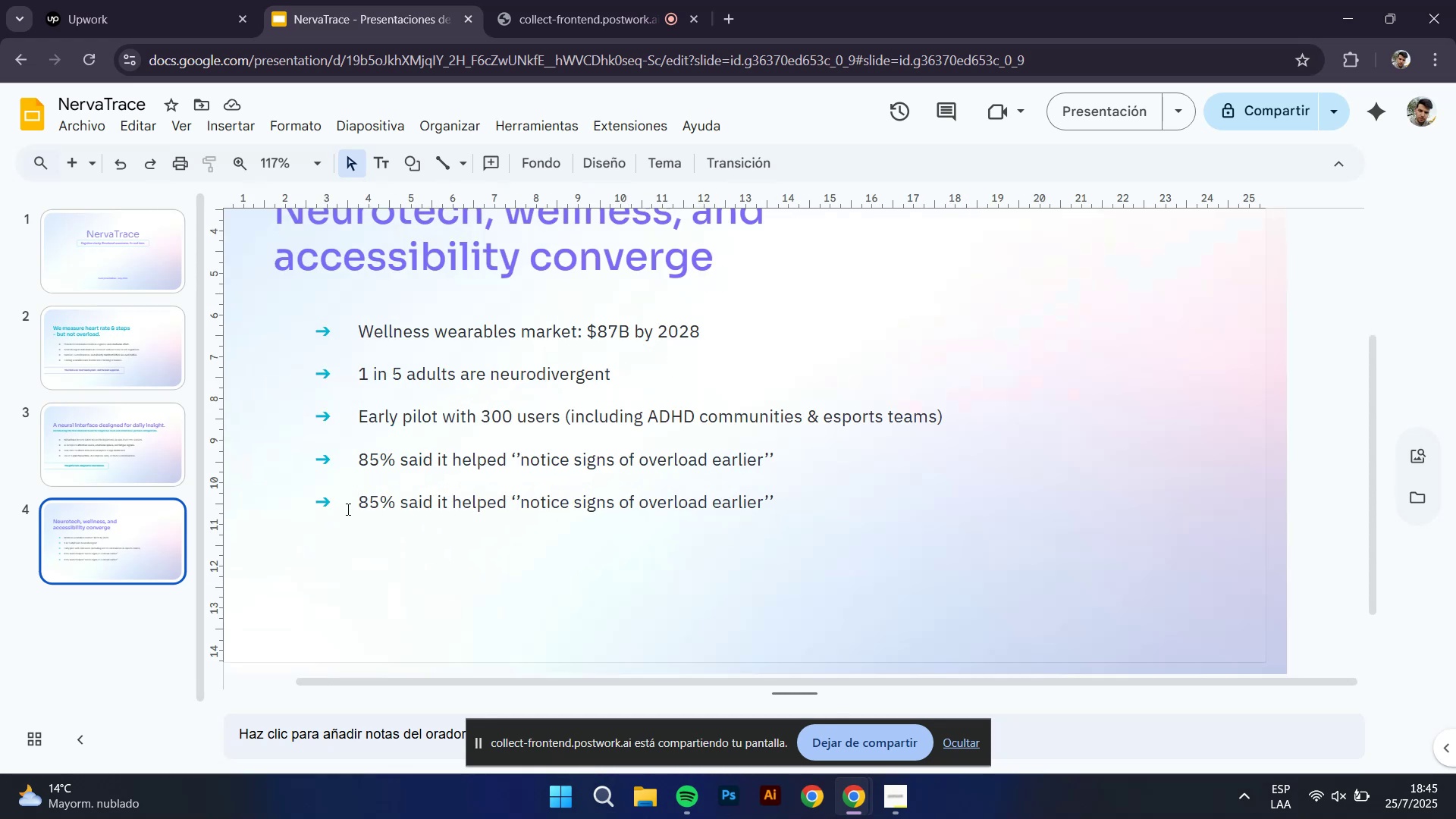 
left_click_drag(start_coordinate=[358, 503], to_coordinate=[780, 500])
 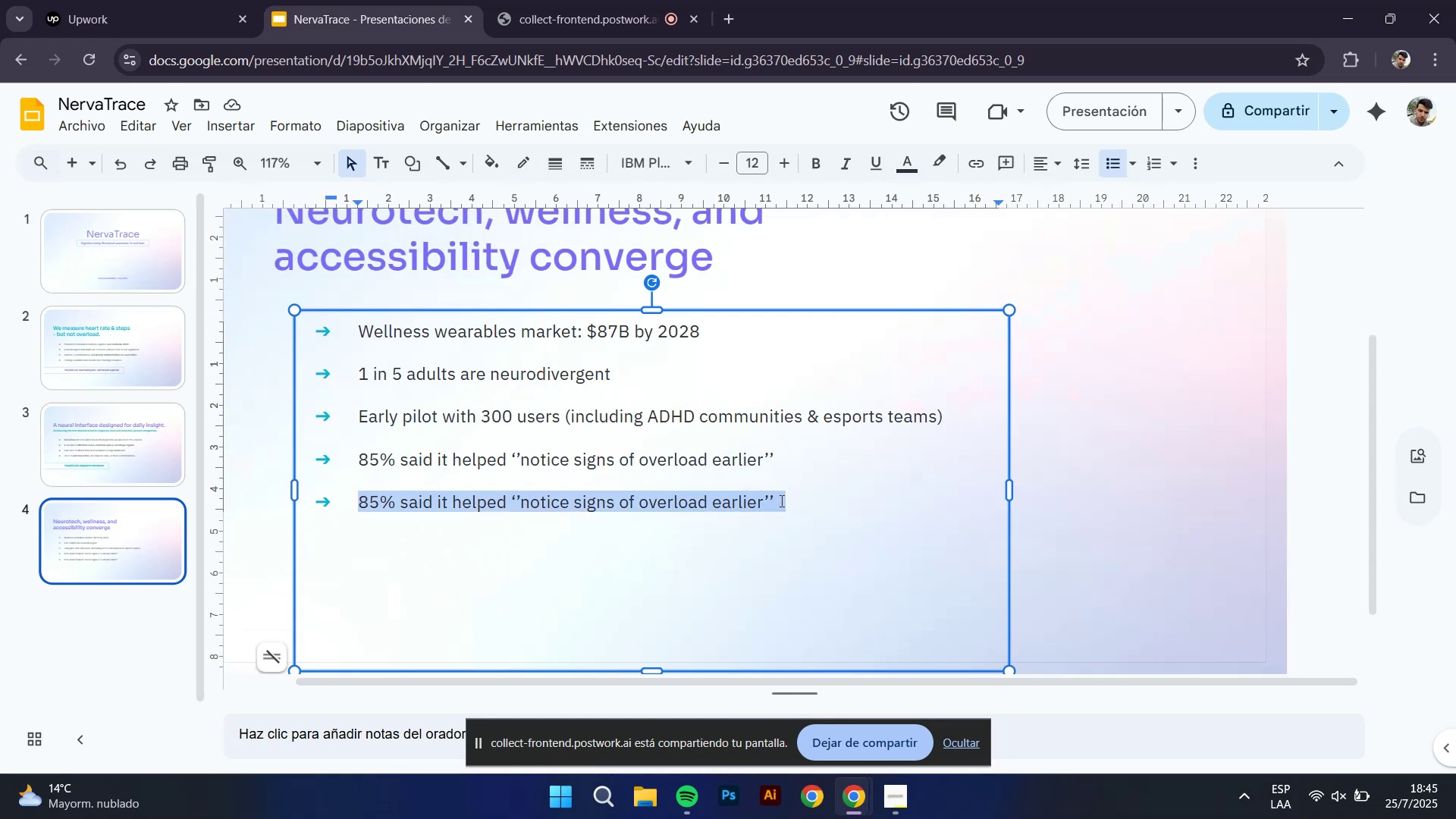 
type(1,200= waitlist signups in 6 weeks)
 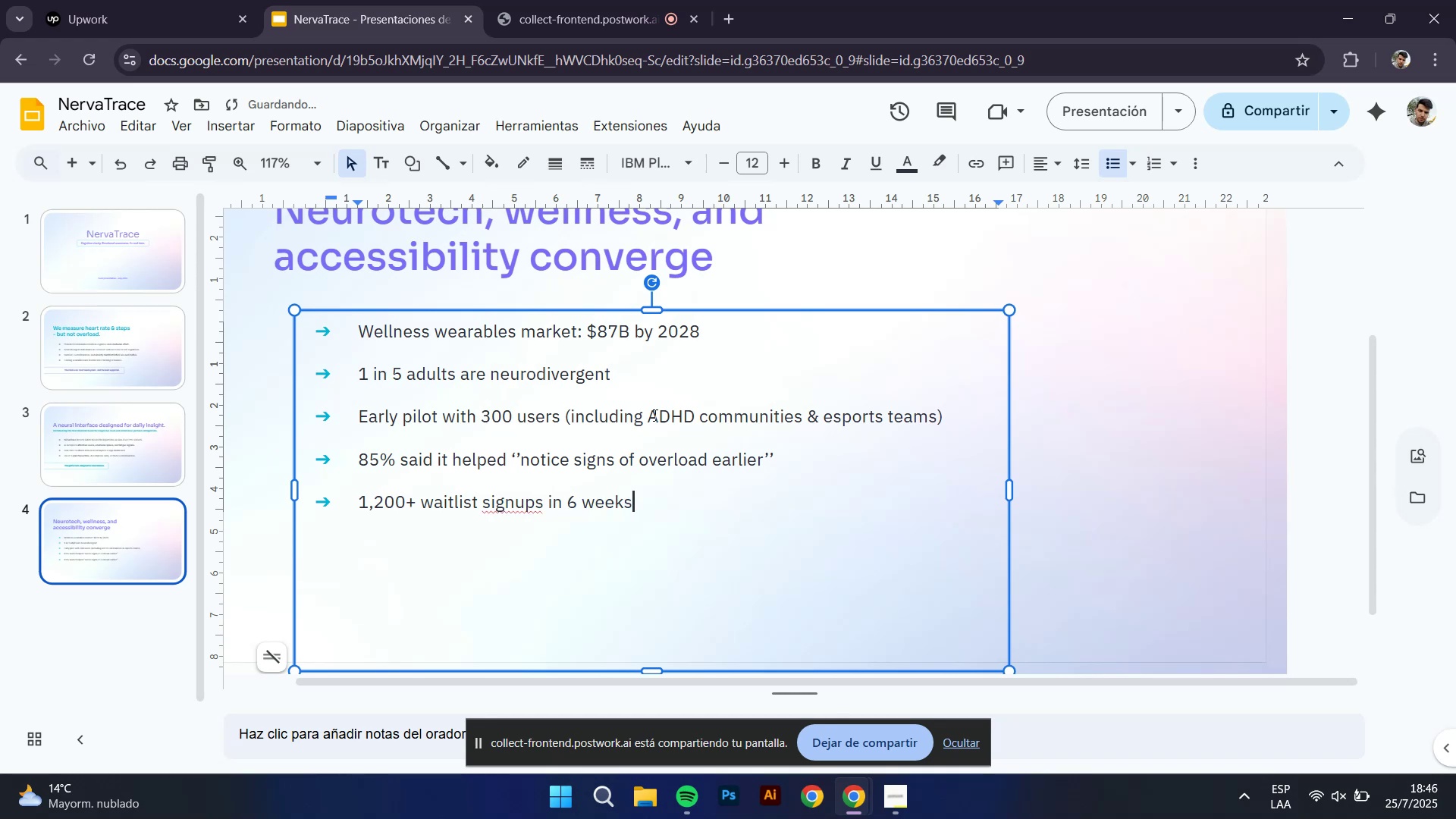 
hold_key(key=ControlLeft, duration=0.38)
scroll: coordinate [573, 498], scroll_direction: down, amount: 2.0
 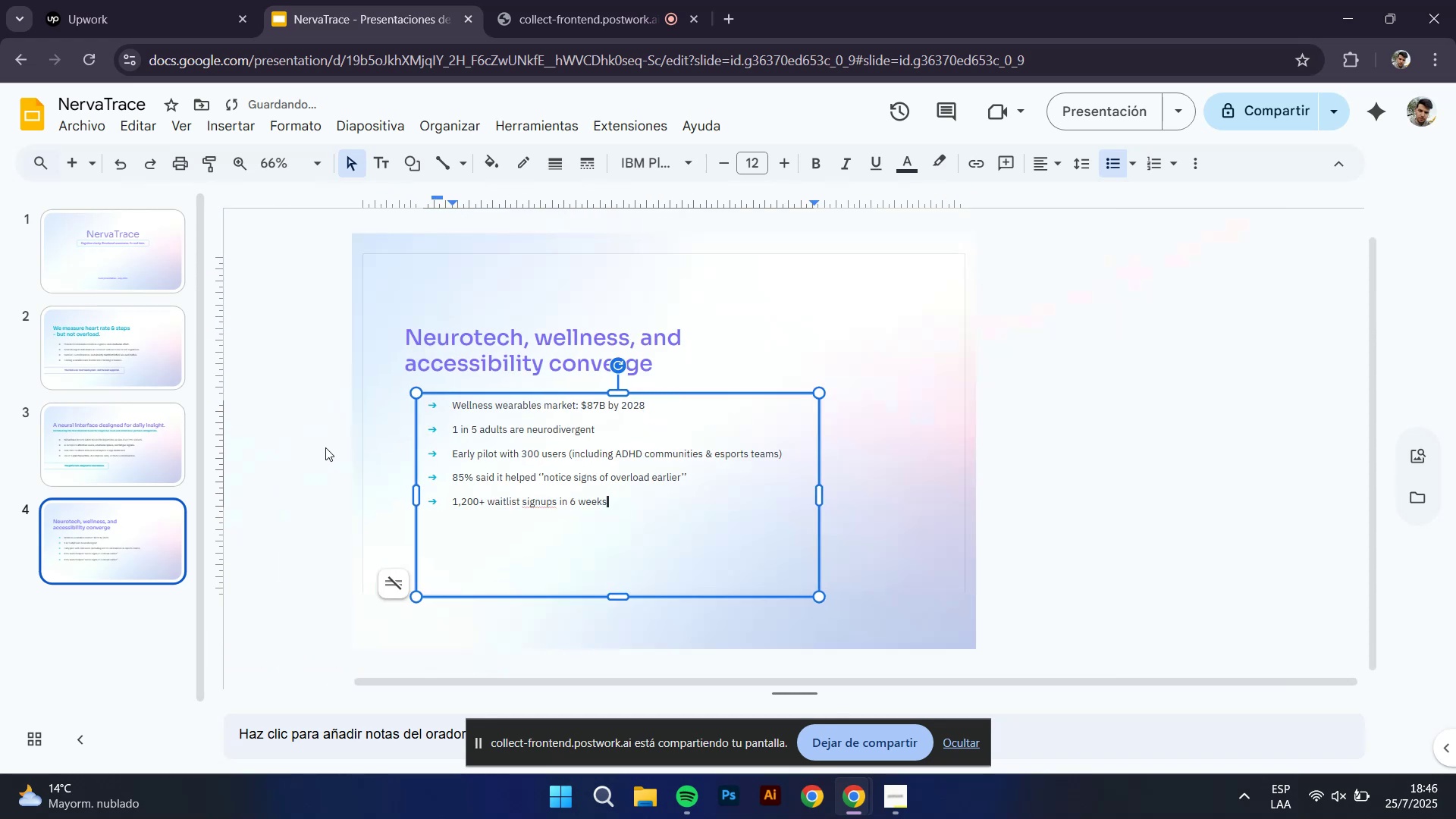 
left_click([317, 447])
 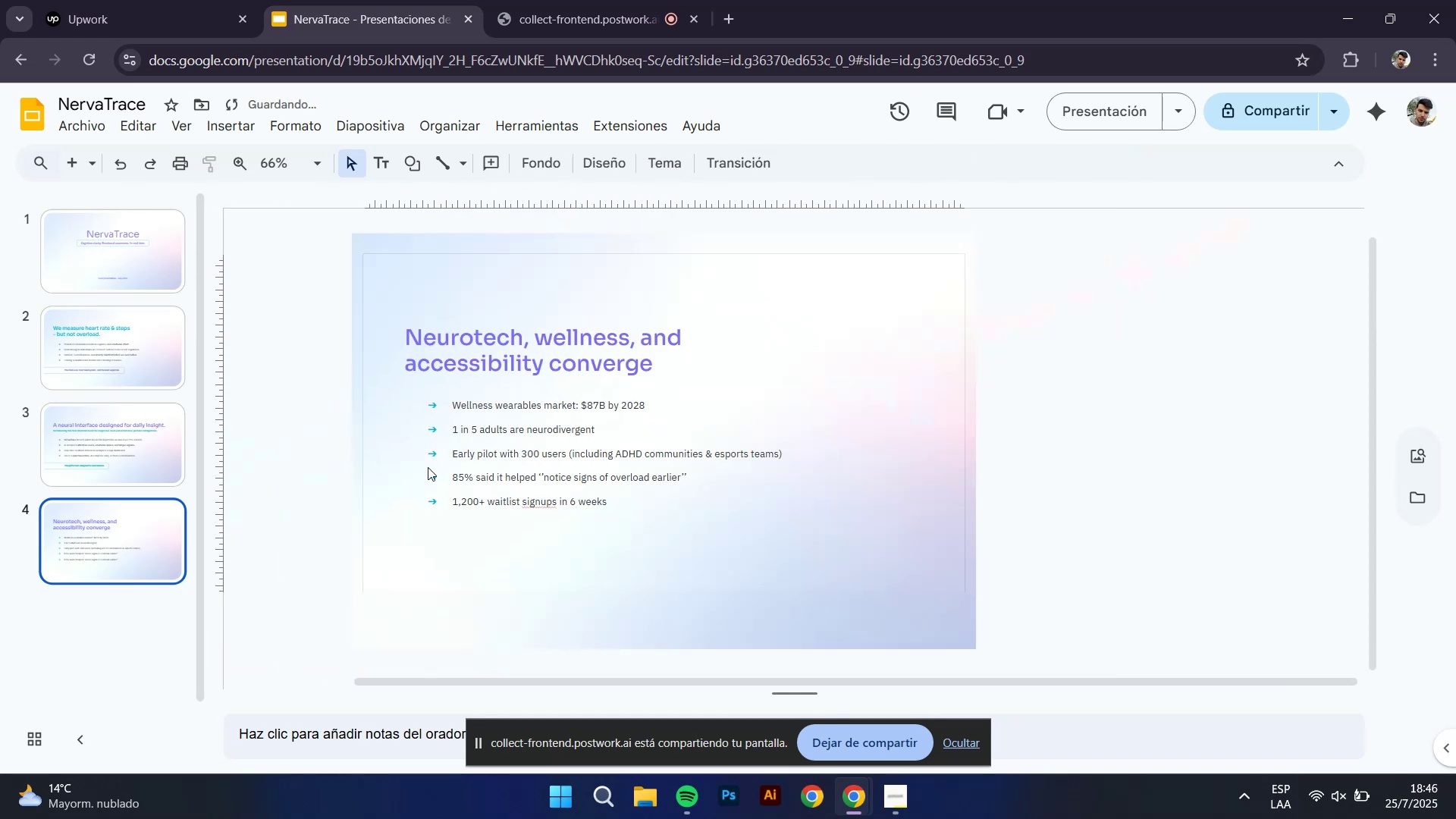 
hold_key(key=ControlLeft, duration=0.62)
scroll: coordinate [482, 494], scroll_direction: up, amount: 1.0
 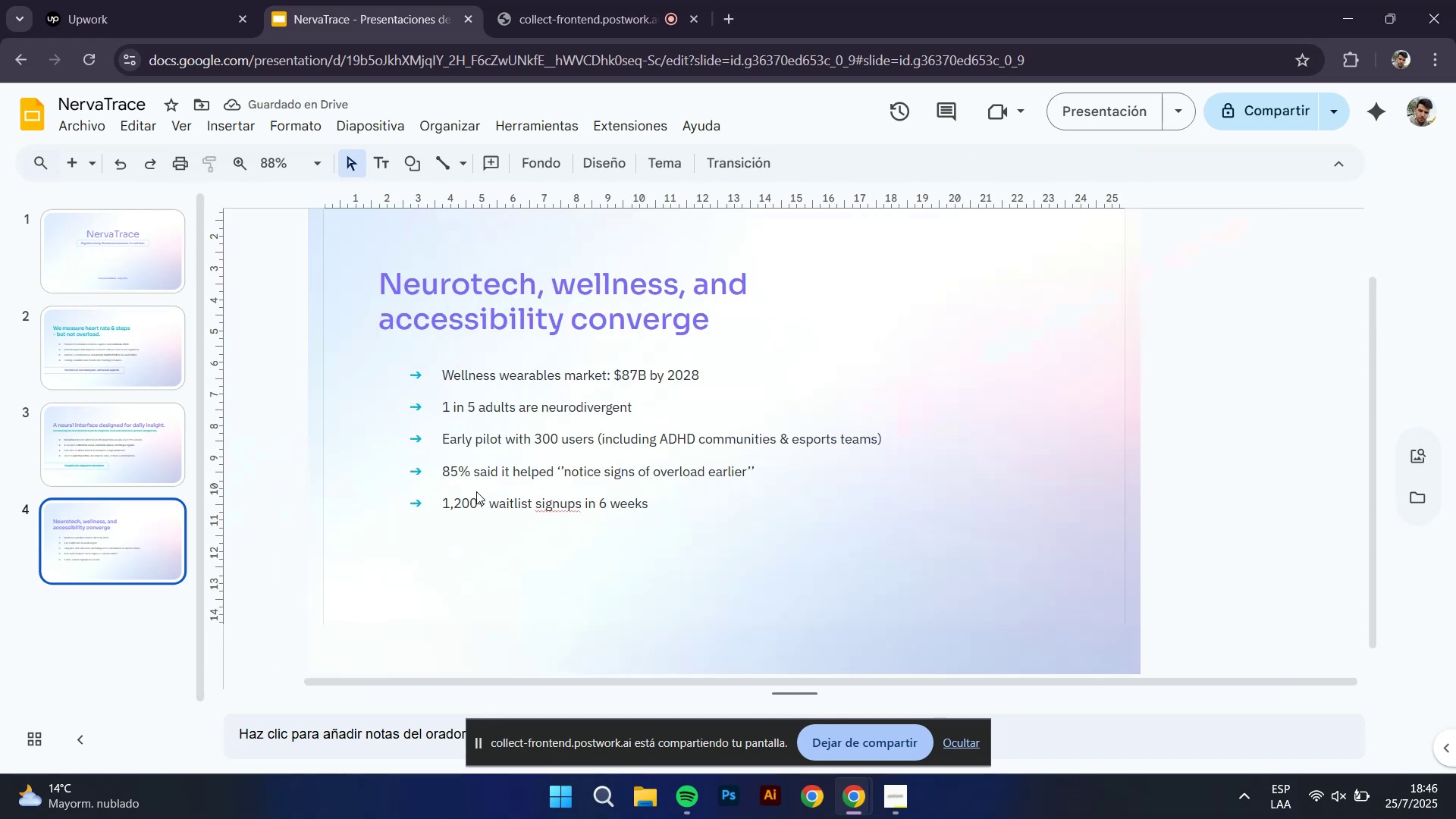 
key(Control+ControlLeft)
 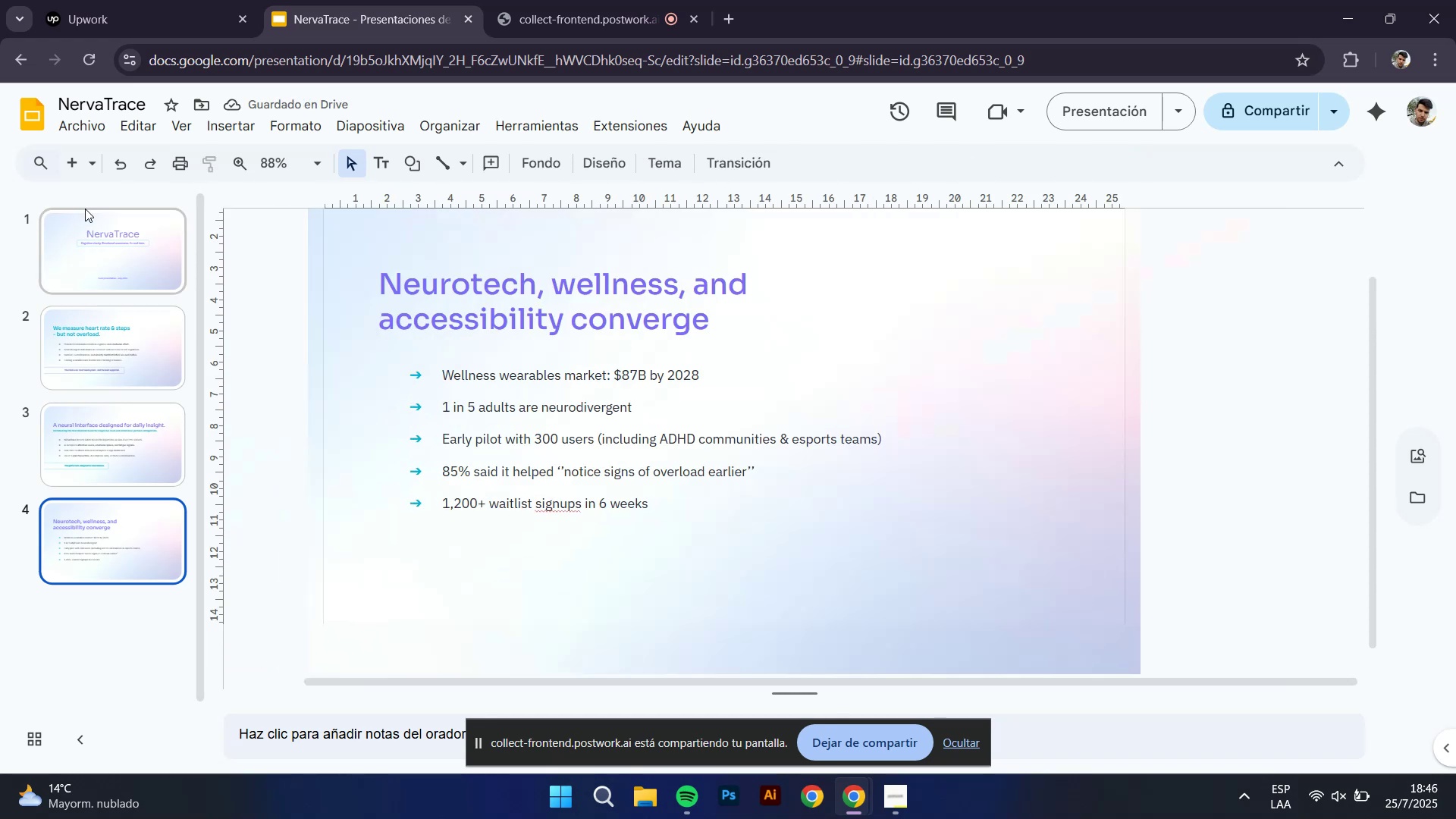 
left_click([101, 218])
 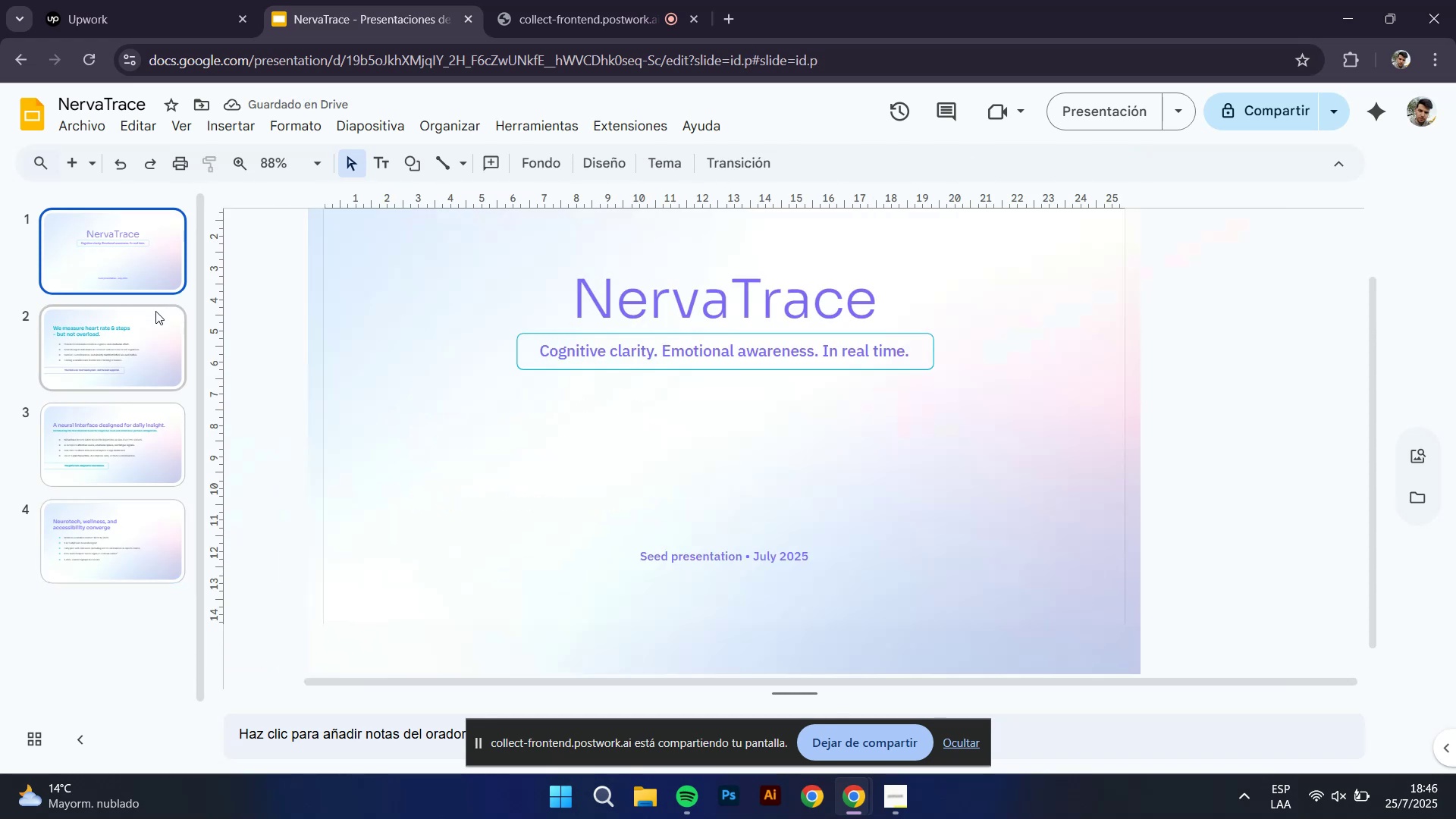 
left_click([155, 312])
 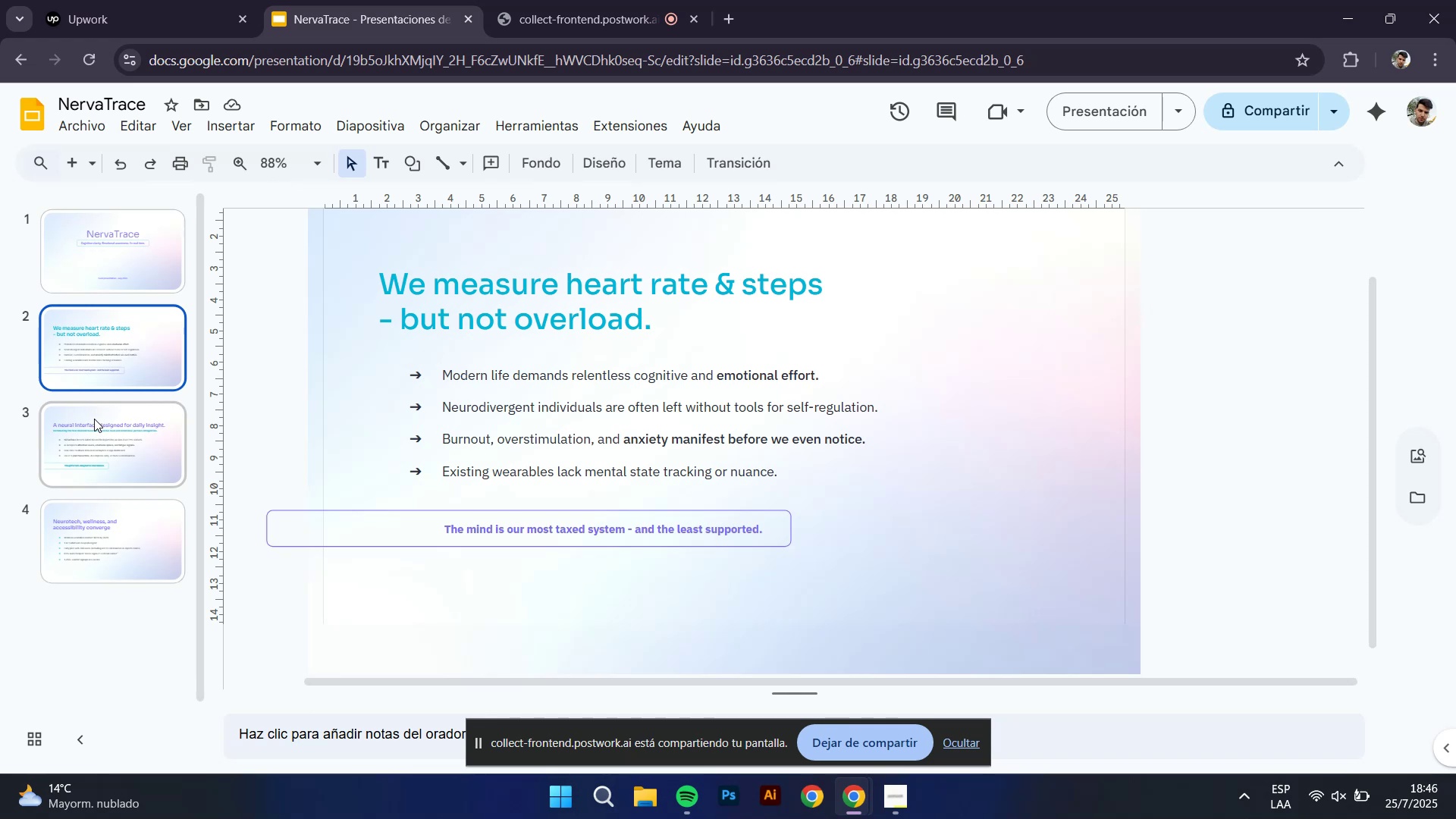 
left_click([99, 426])
 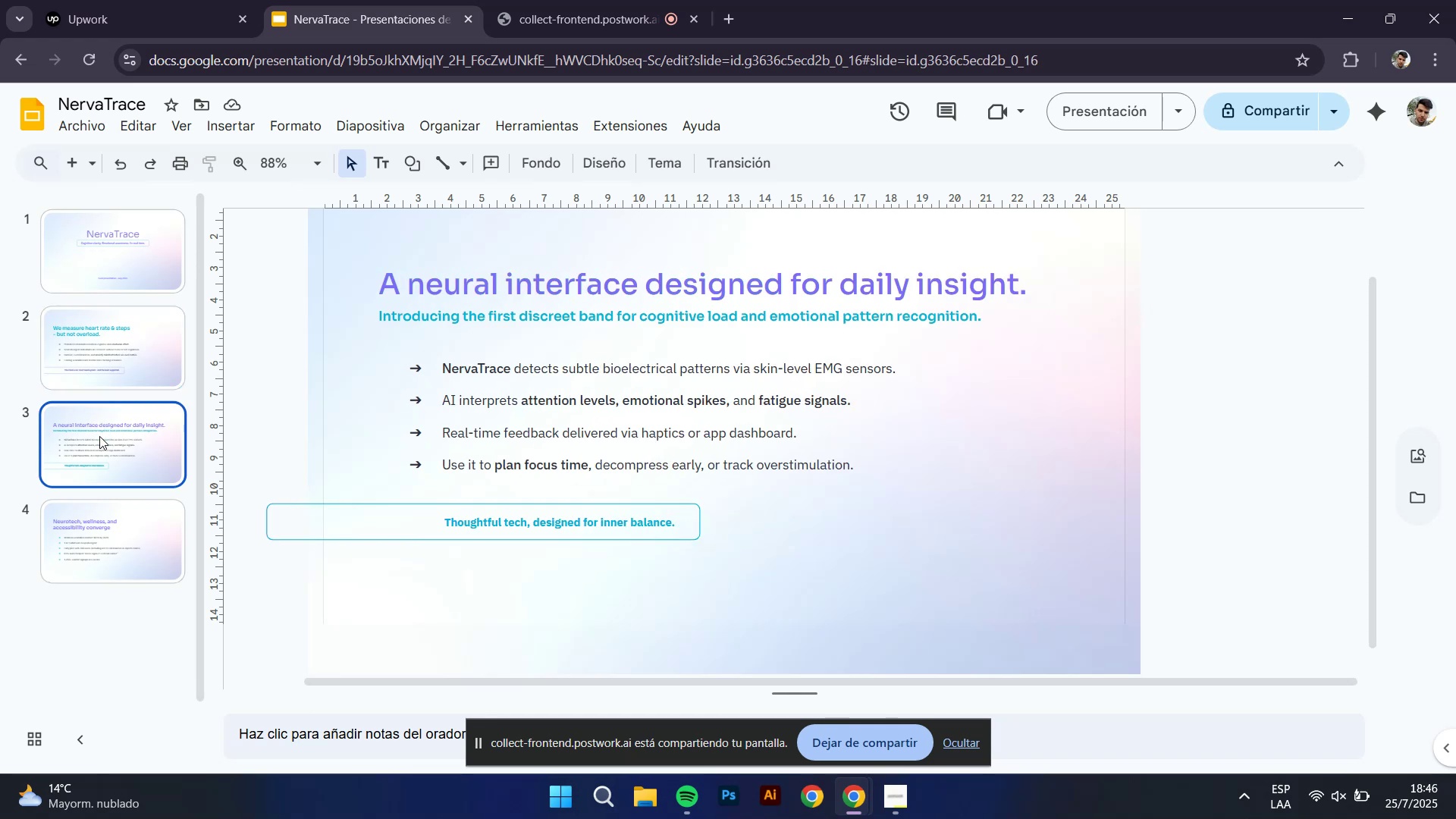 
left_click([105, 510])
 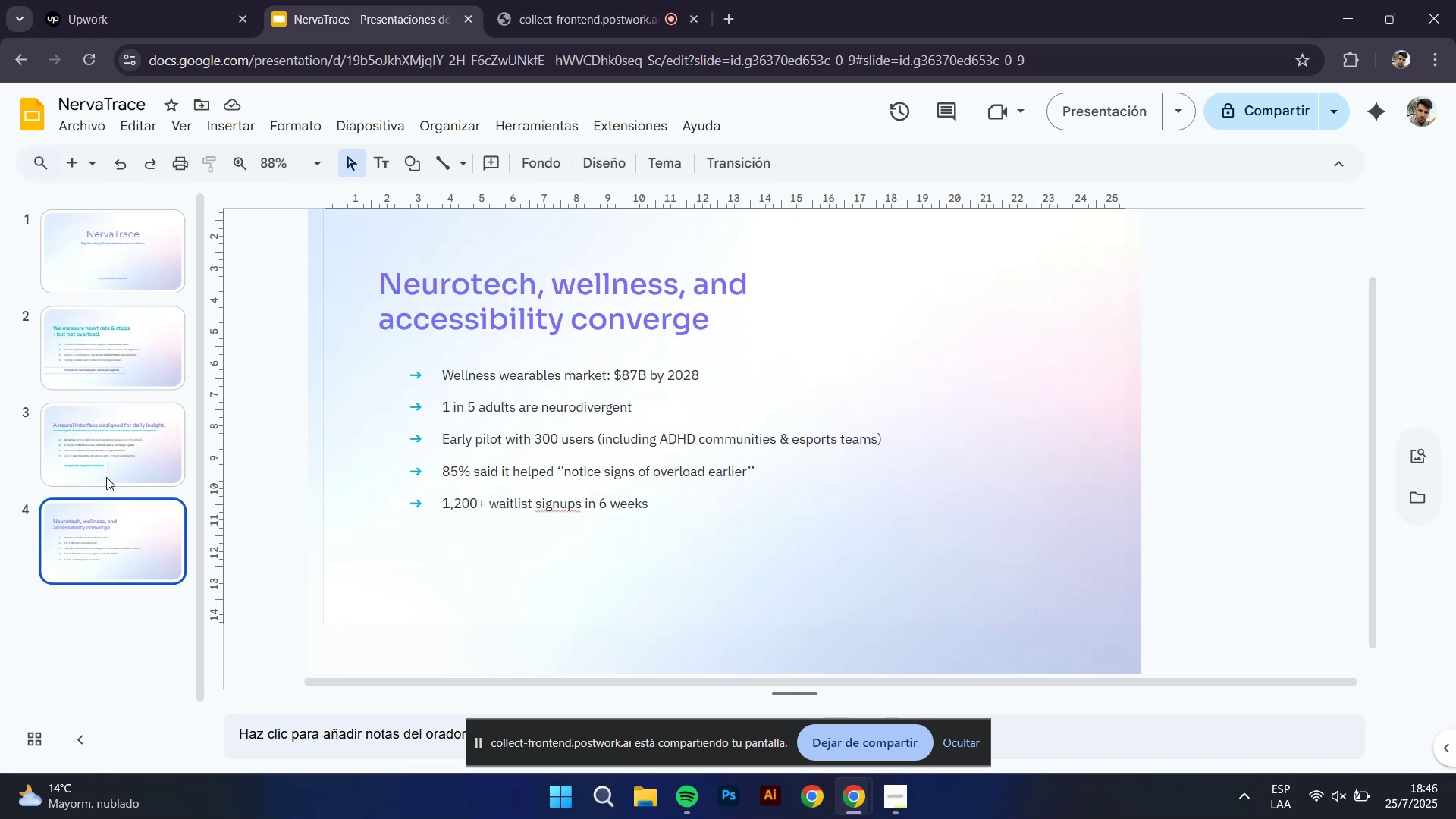 
left_click([111, 425])
 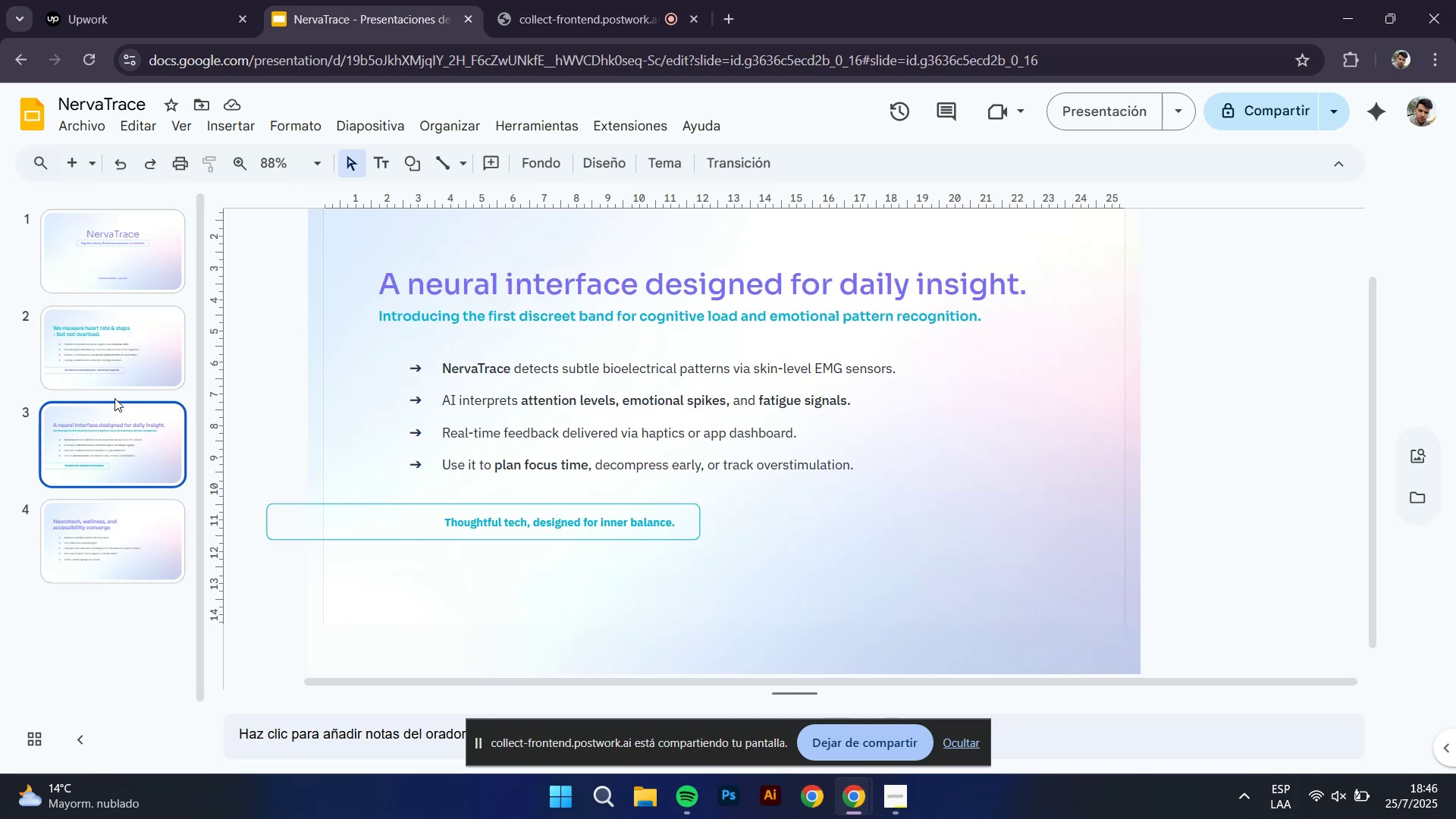 
left_click([120, 369])
 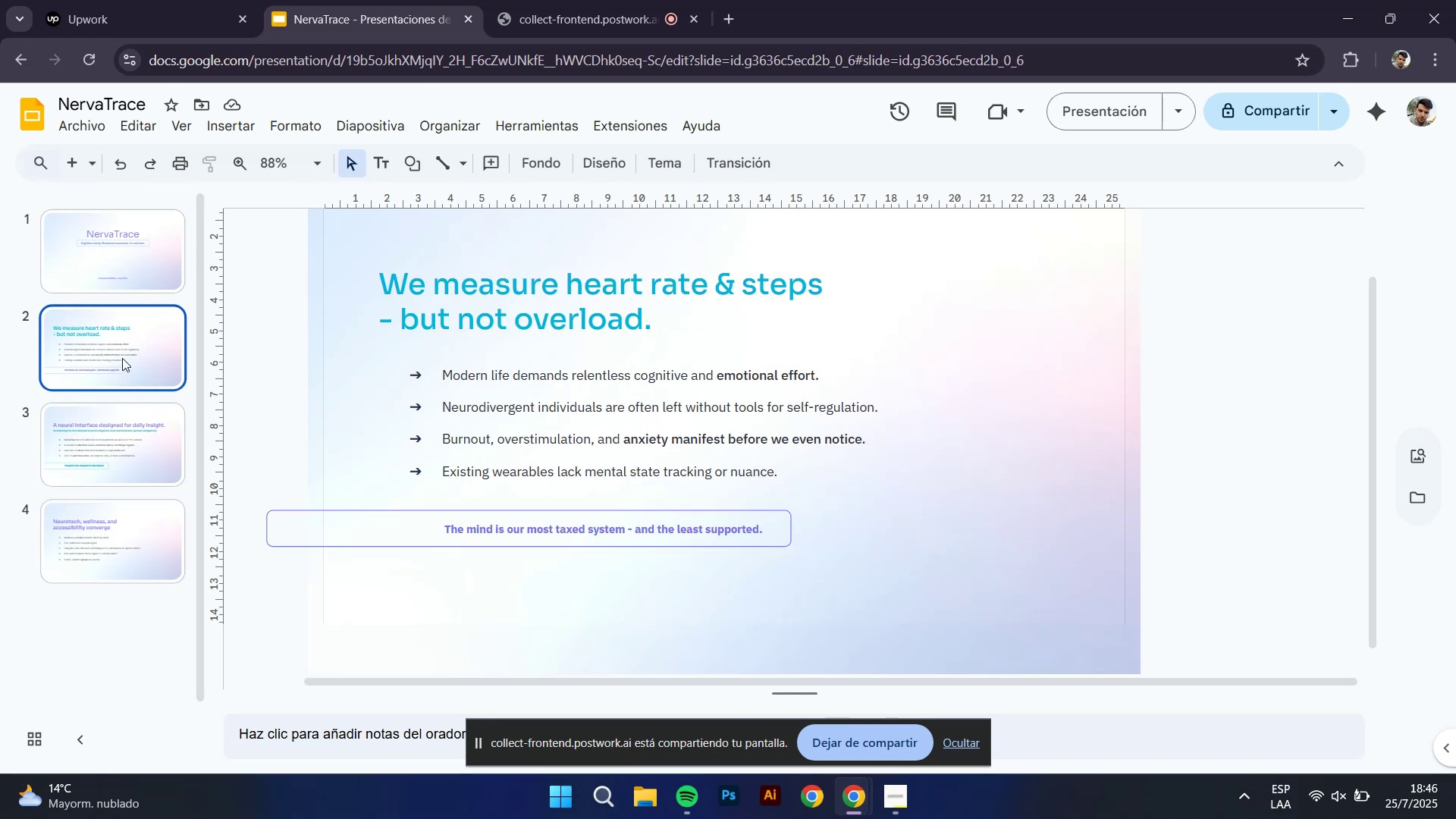 
left_click([124, 313])
 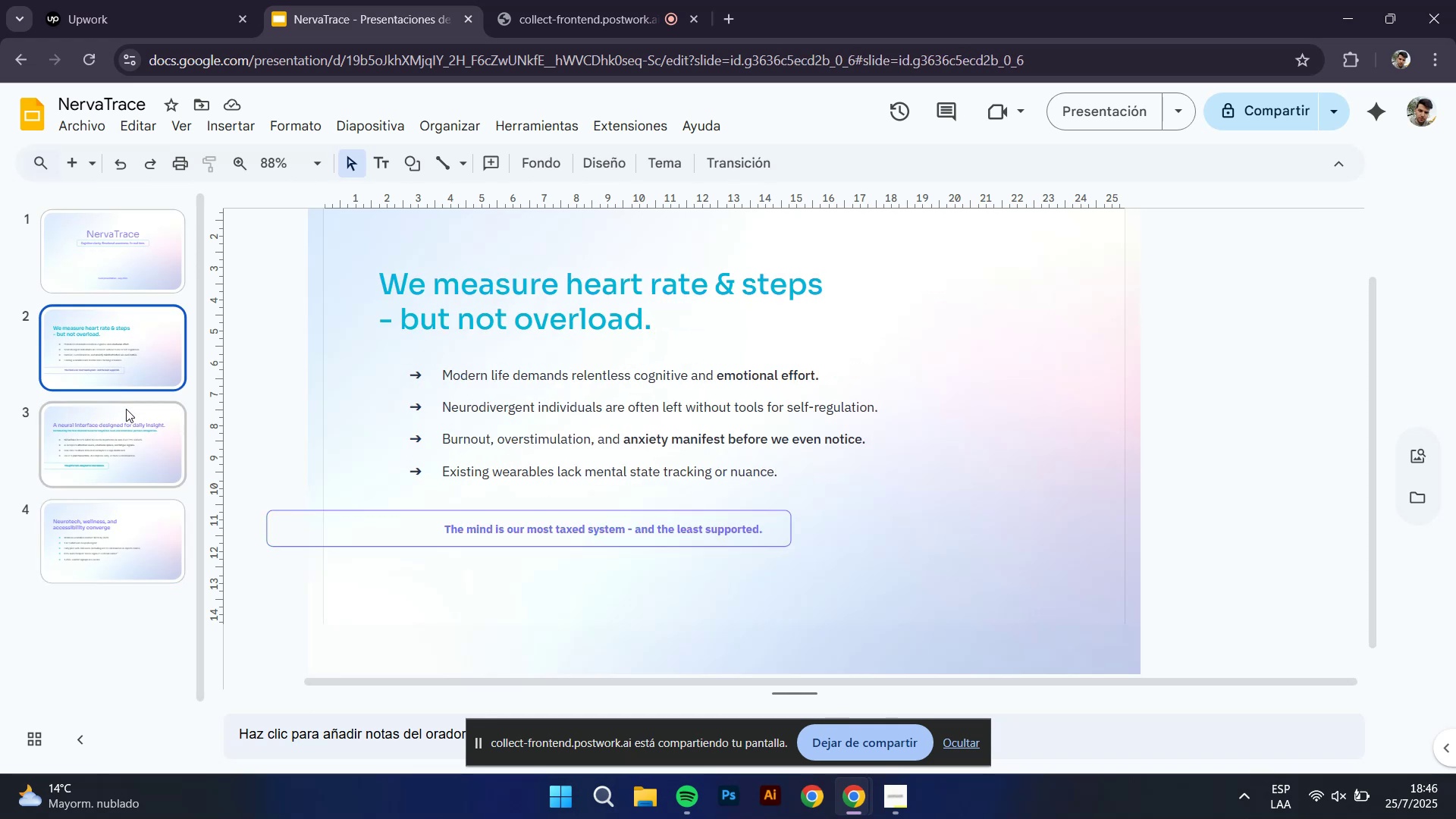 
left_click([126, 411])
 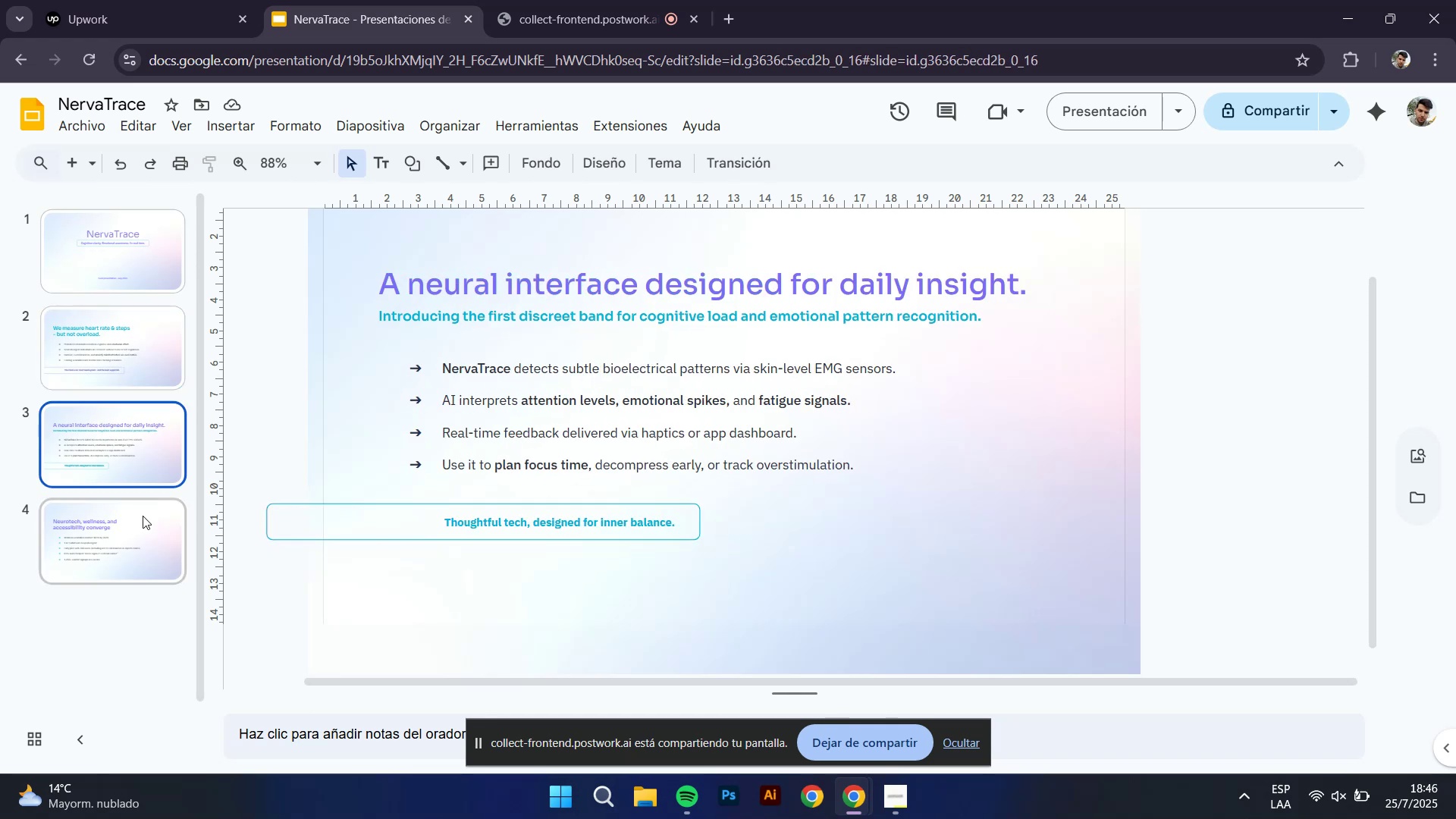 
left_click([143, 516])
 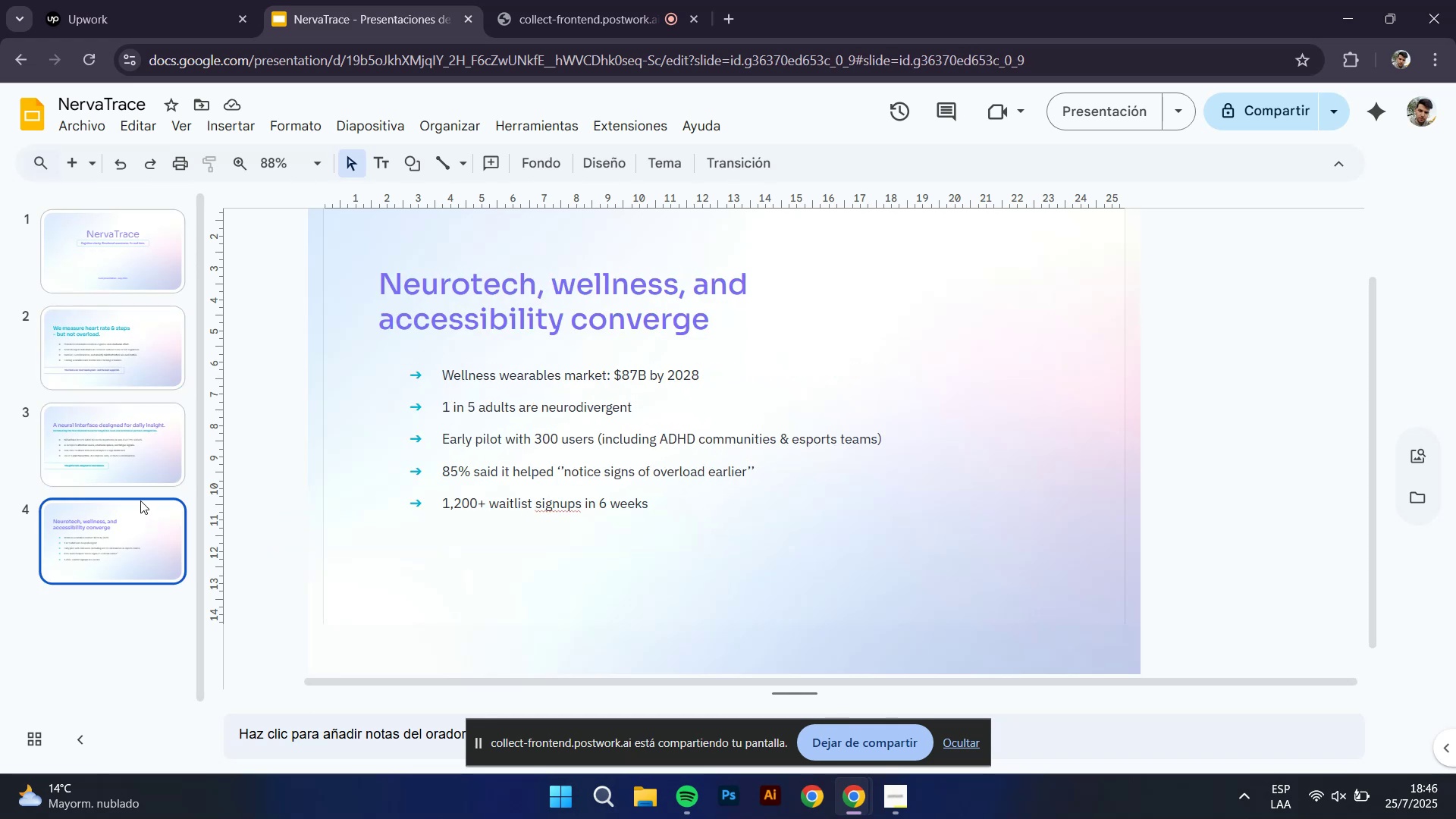 
left_click([127, 431])
 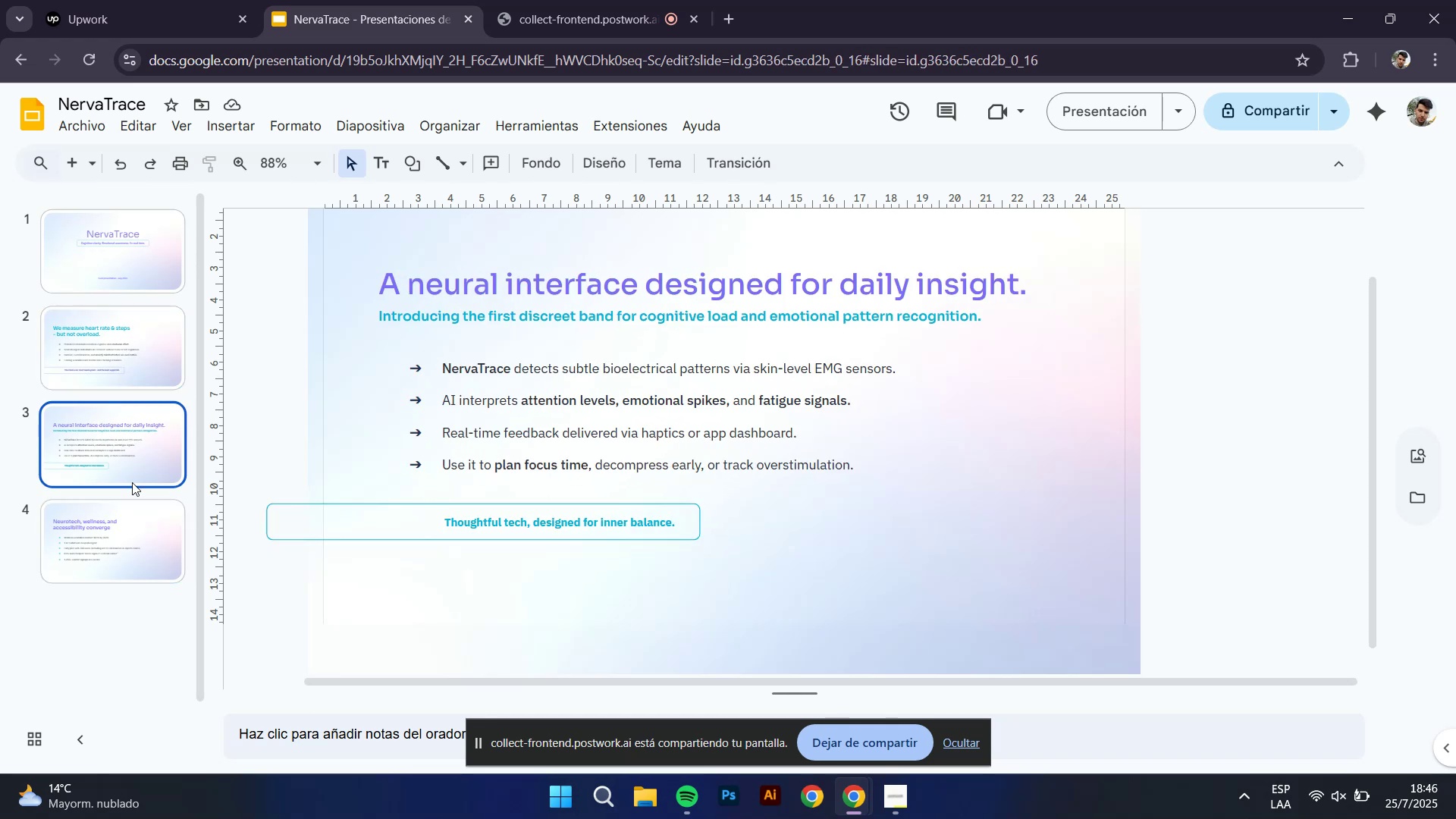 
left_click([132, 520])
 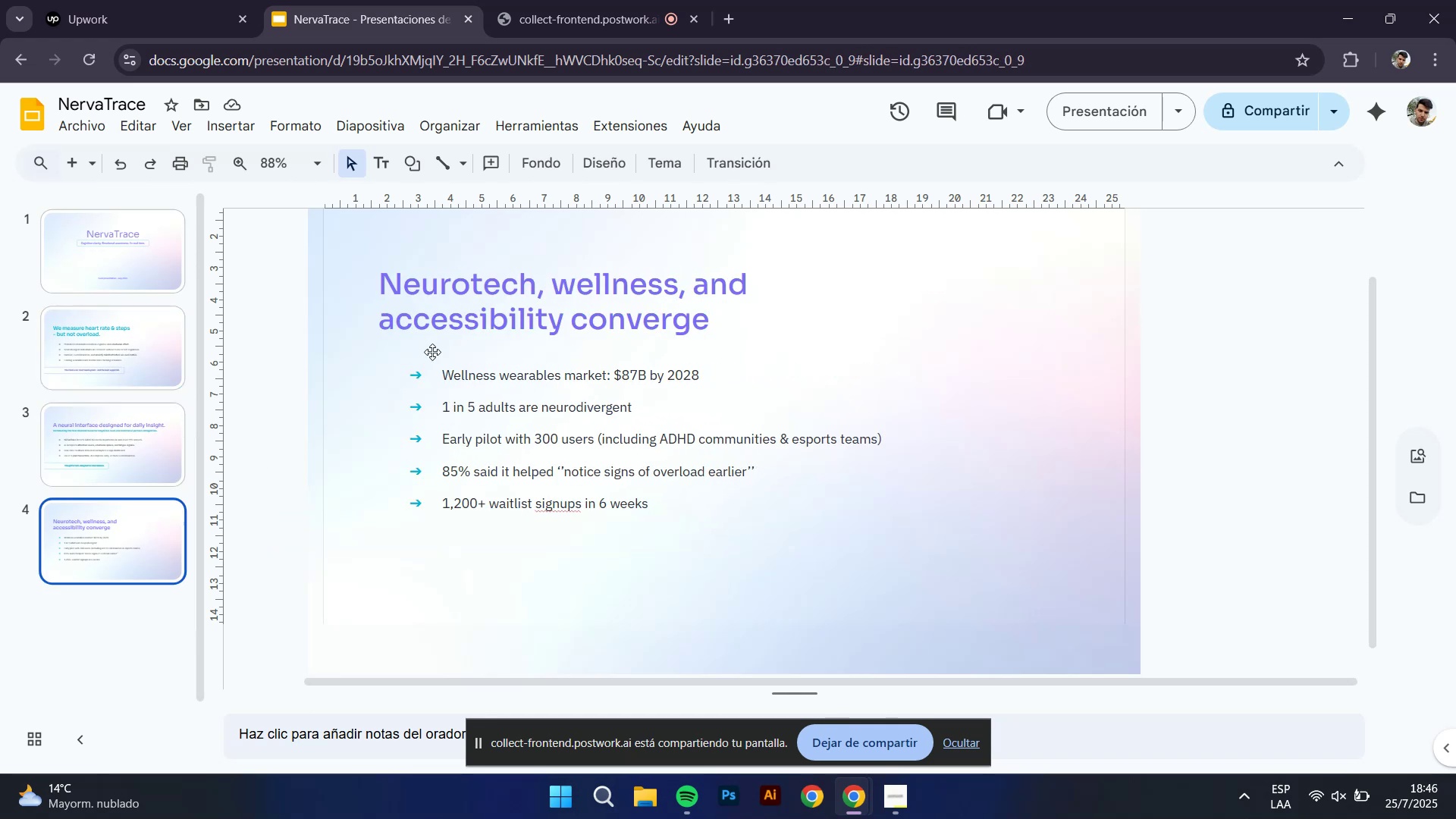 
left_click([475, 309])
 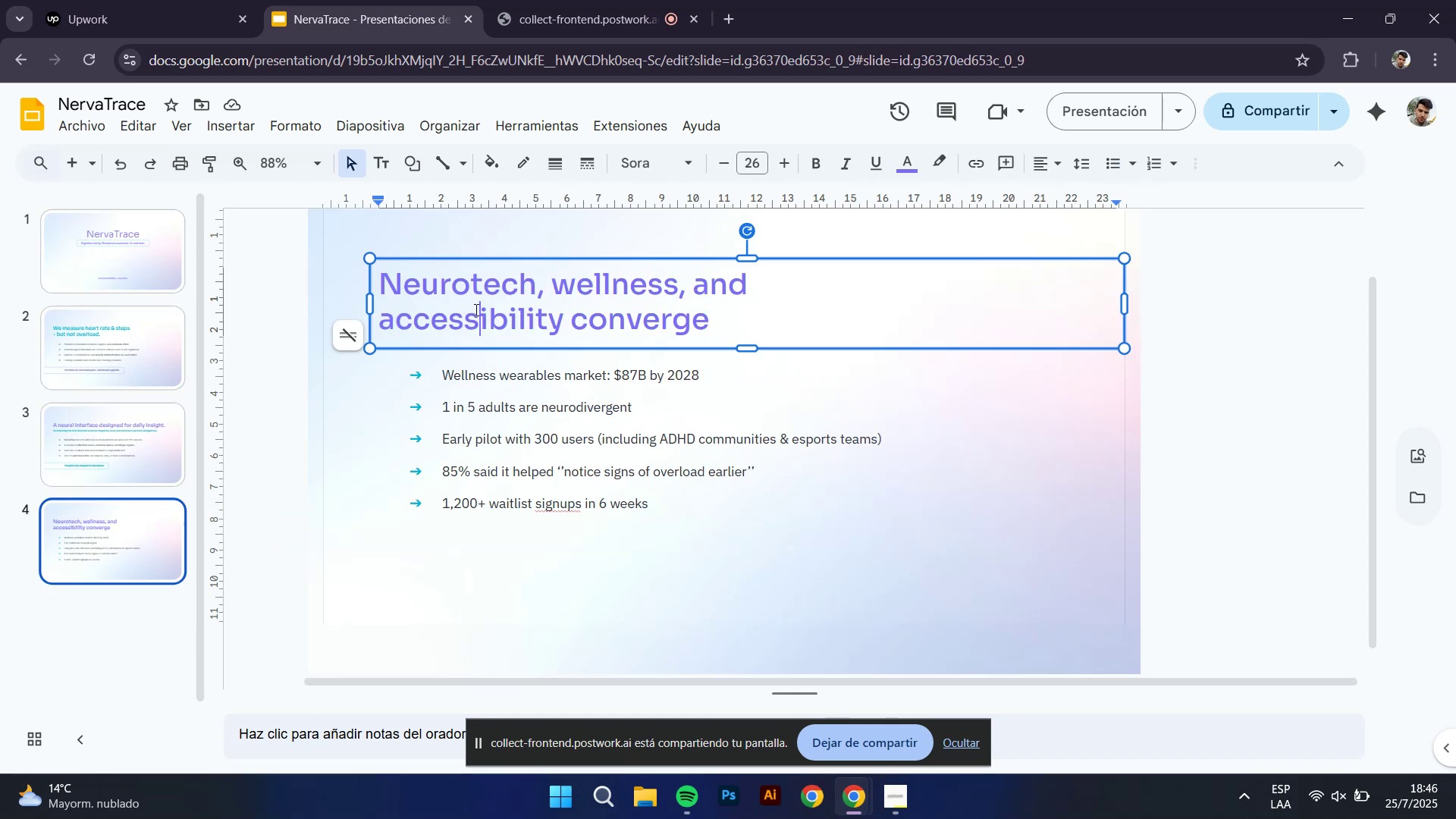 
key(Control+ControlLeft)
 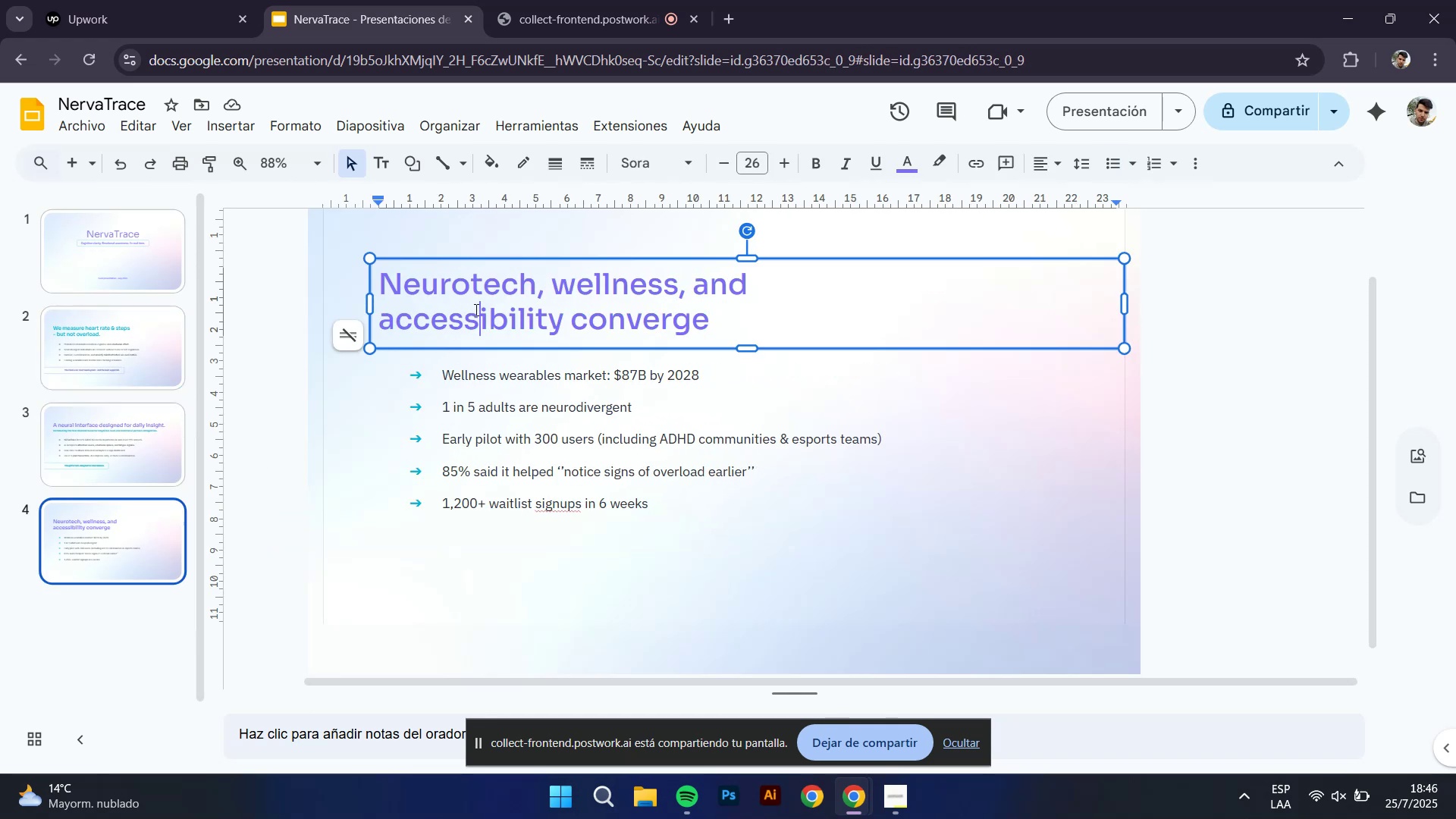 
key(Control+A)
 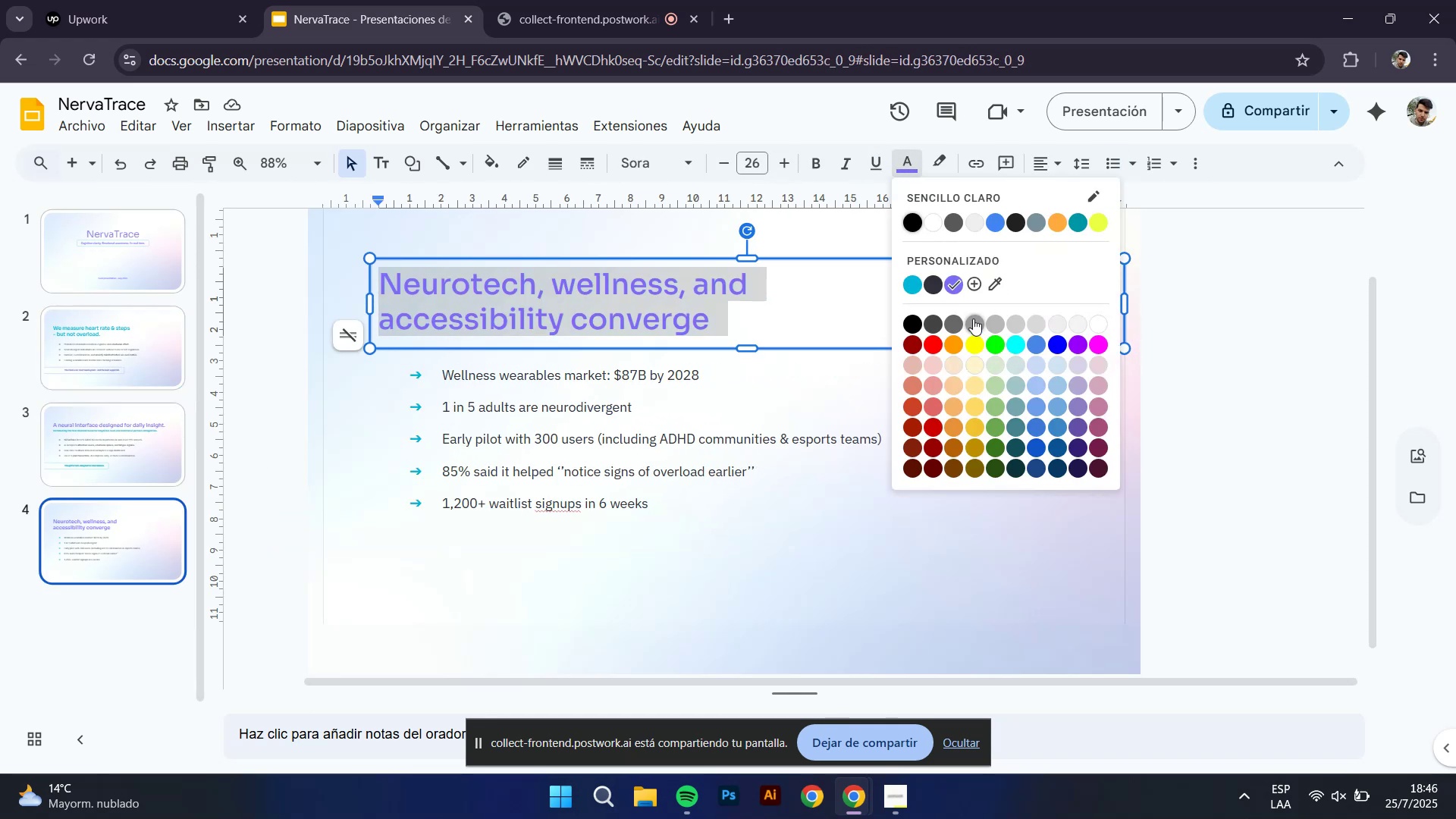 
left_click([916, 284])
 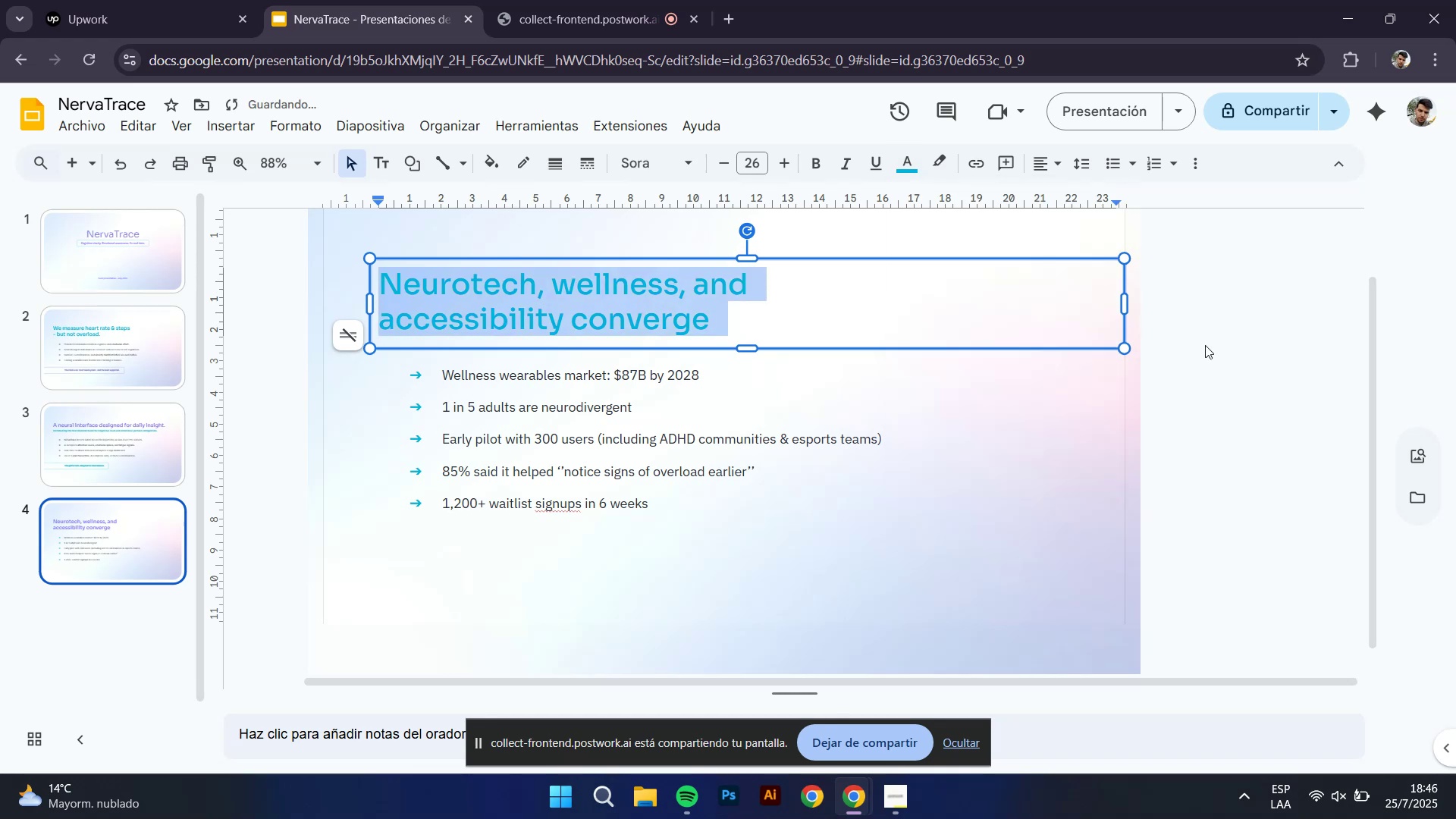 
left_click([1238, 346])
 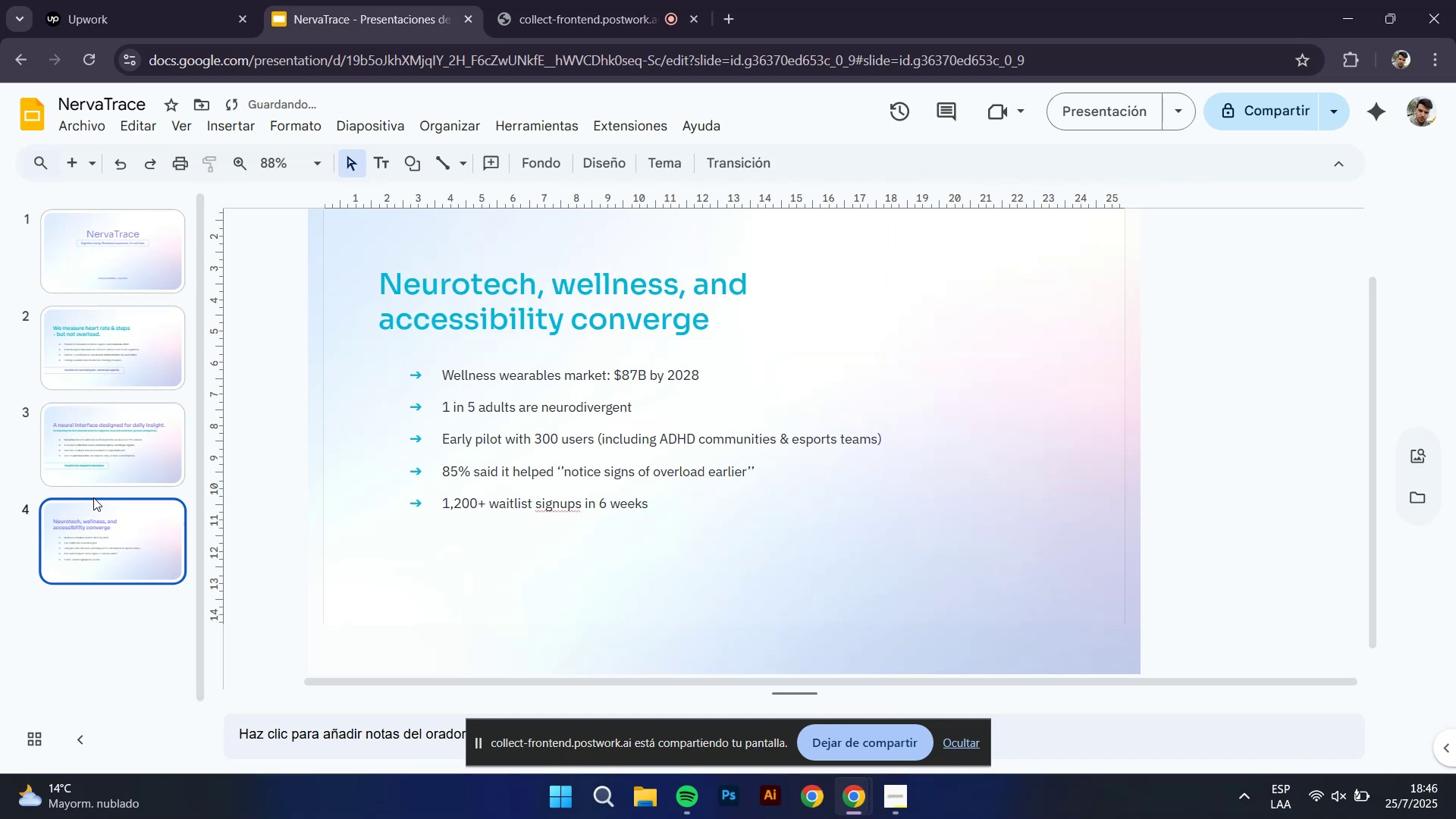 
left_click([105, 459])
 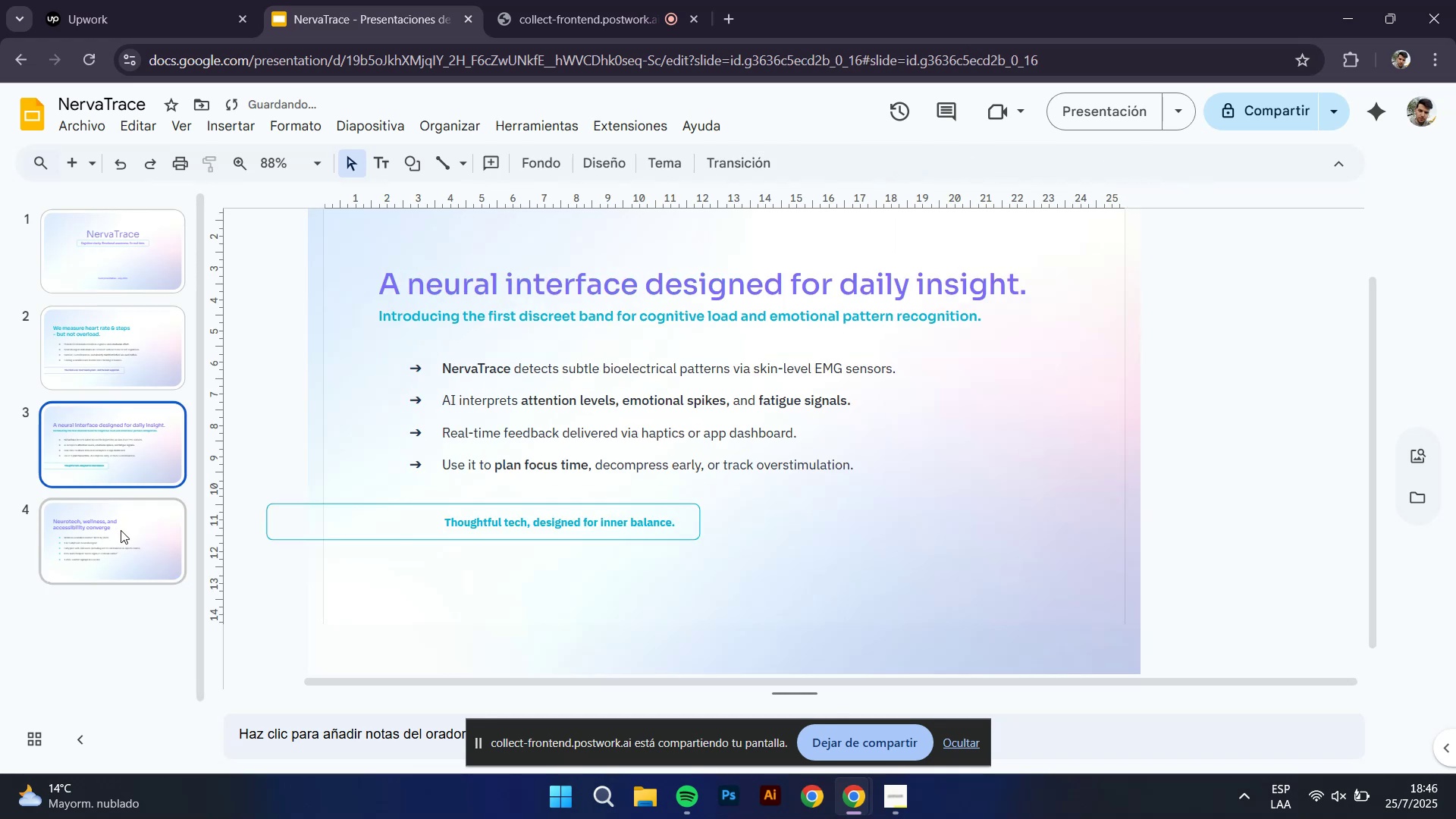 
left_click([121, 535])
 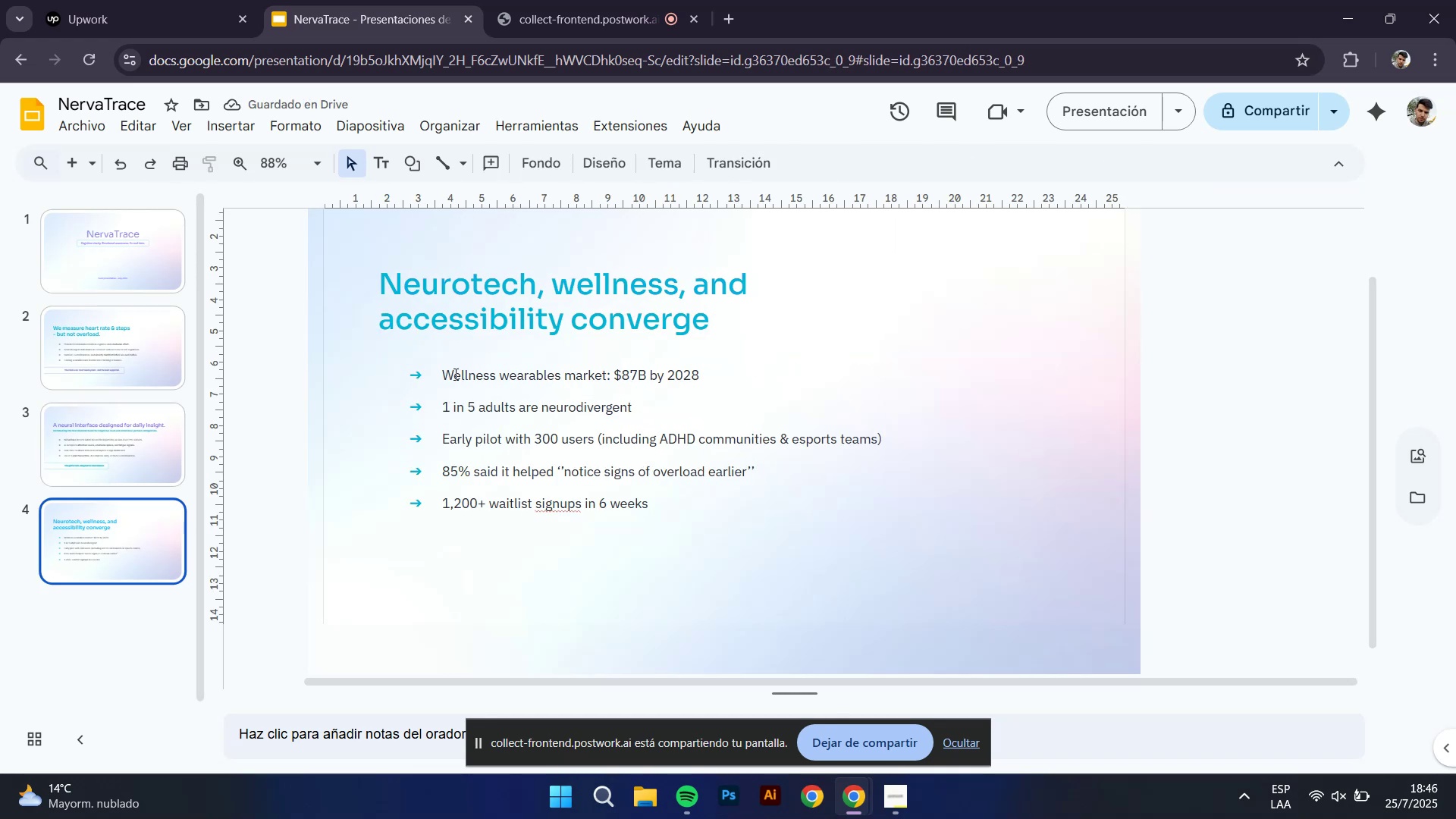 
key(Control+ControlLeft)
 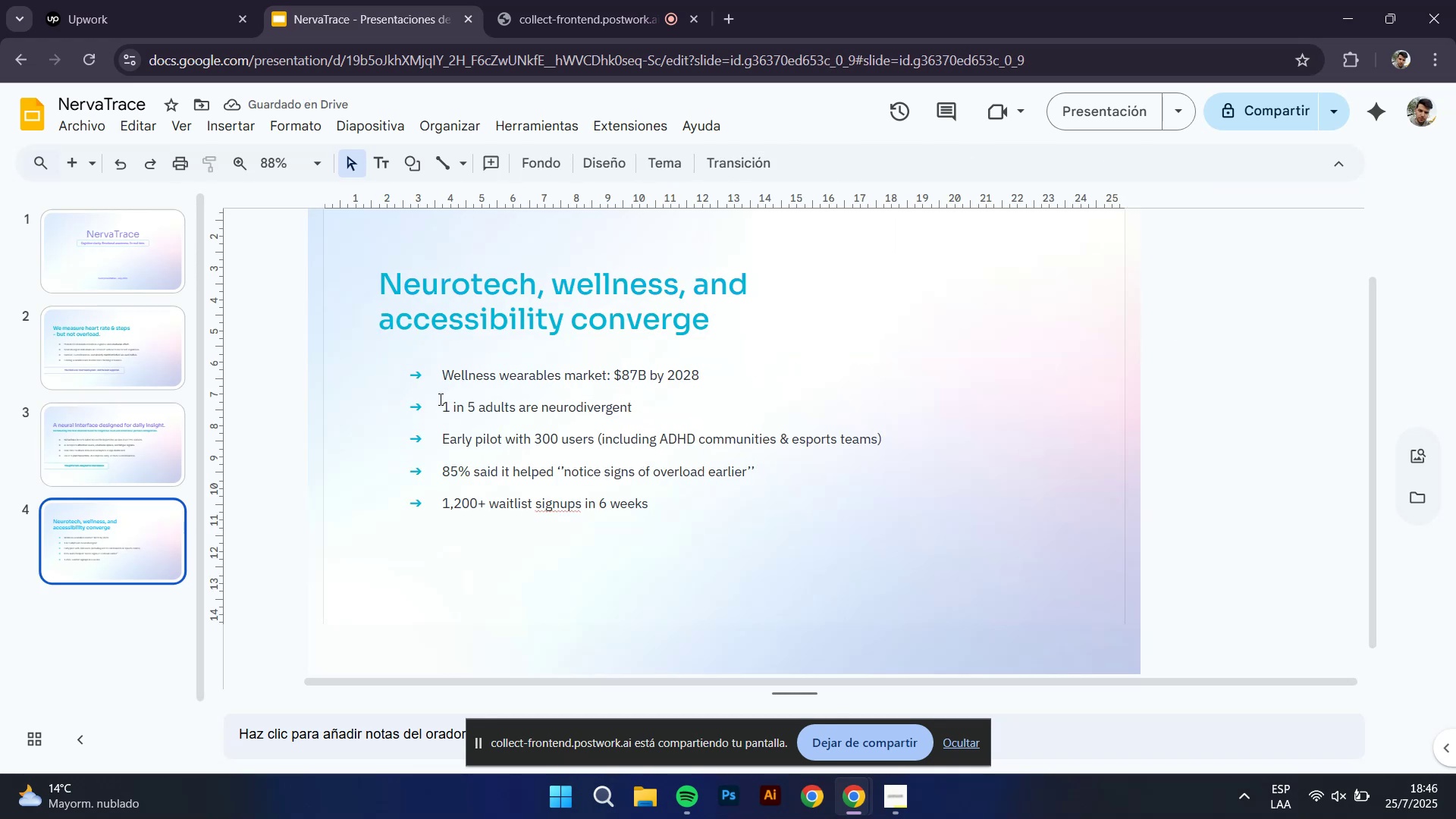 
scroll: coordinate [439, 399], scroll_direction: up, amount: 1.0
 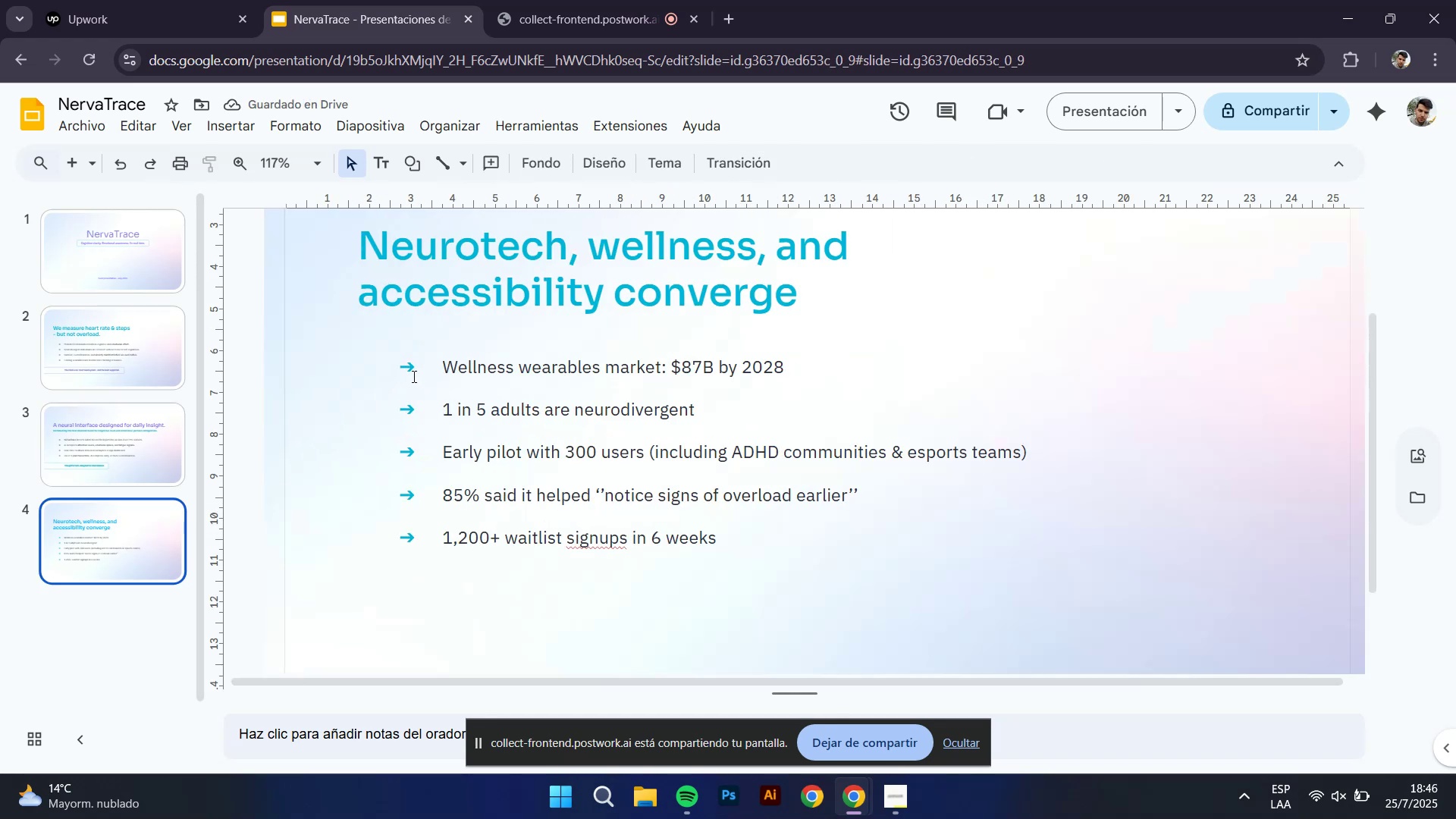 
left_click([410, 370])
 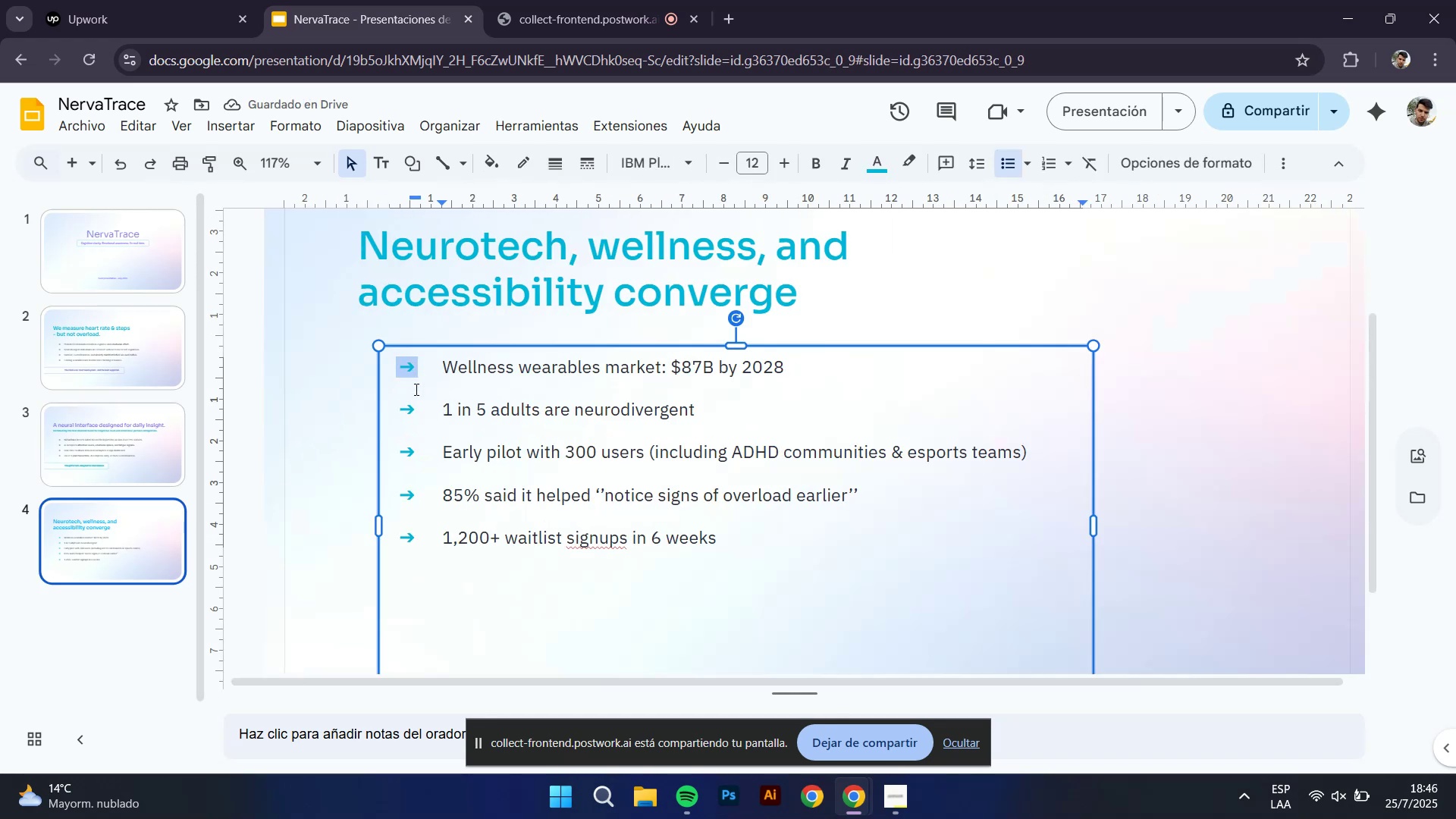 
hold_key(key=ShiftLeft, duration=0.68)
left_click([410, 405])
 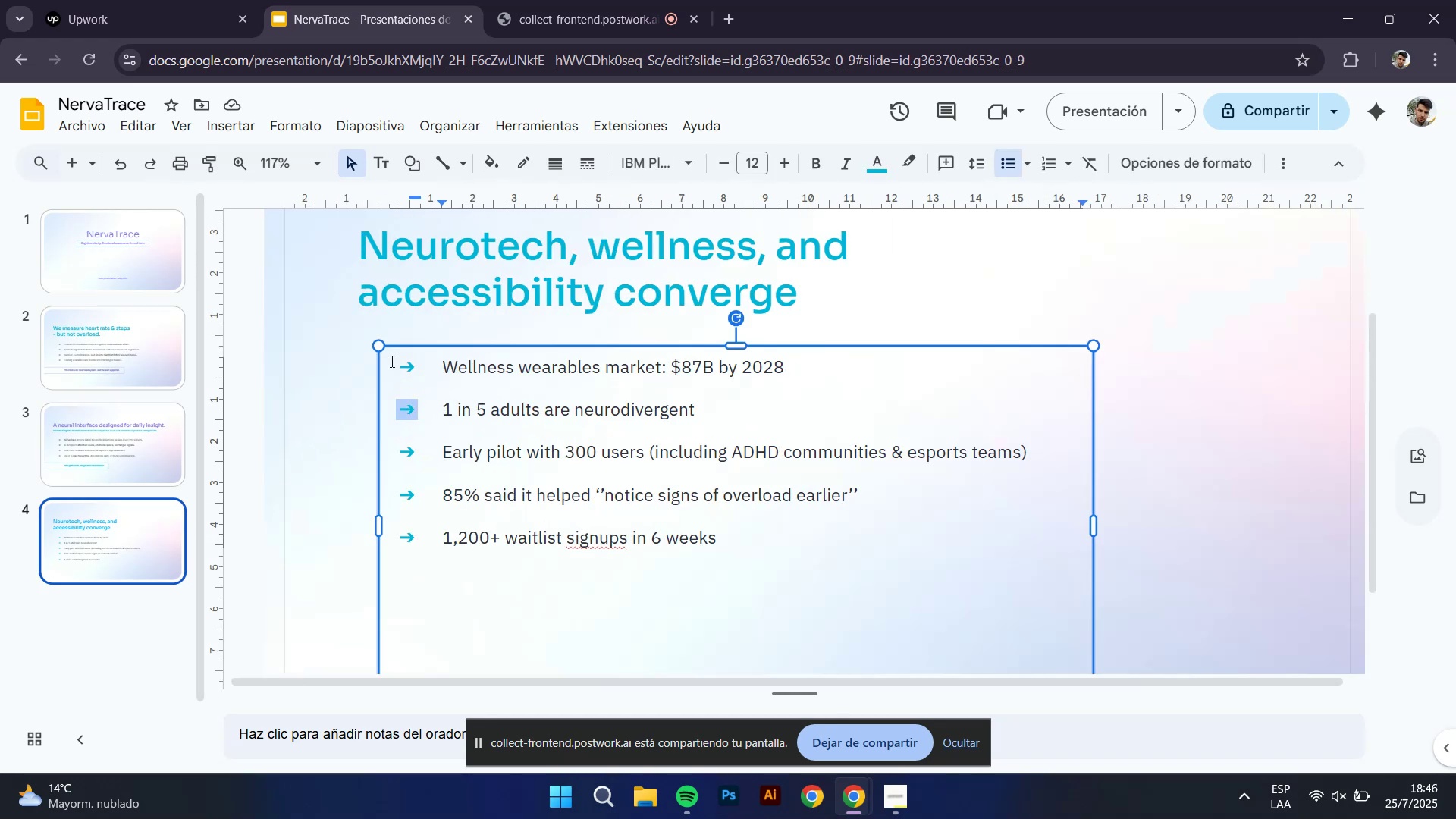 
left_click([400, 370])
 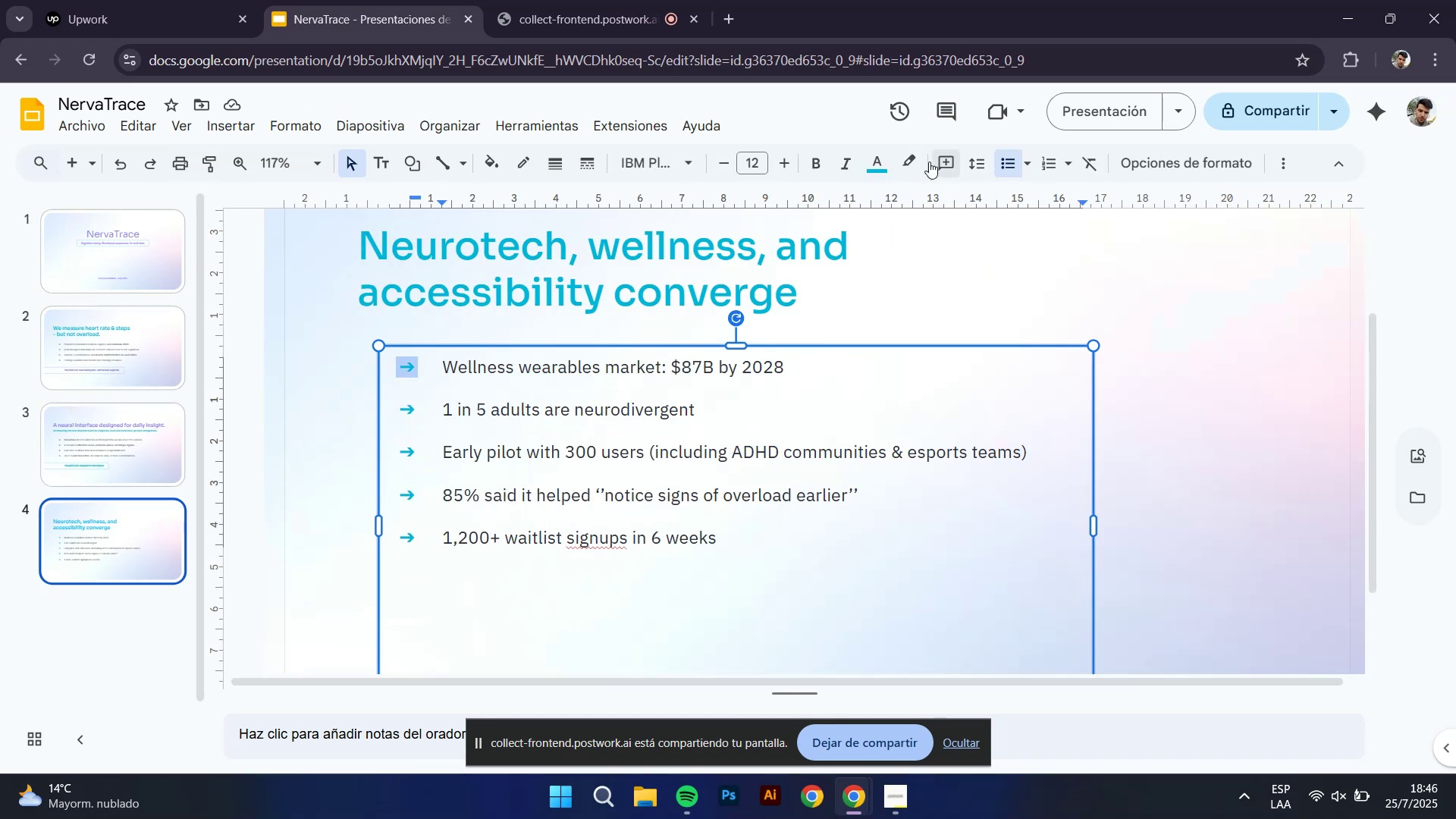 
left_click([896, 162])
 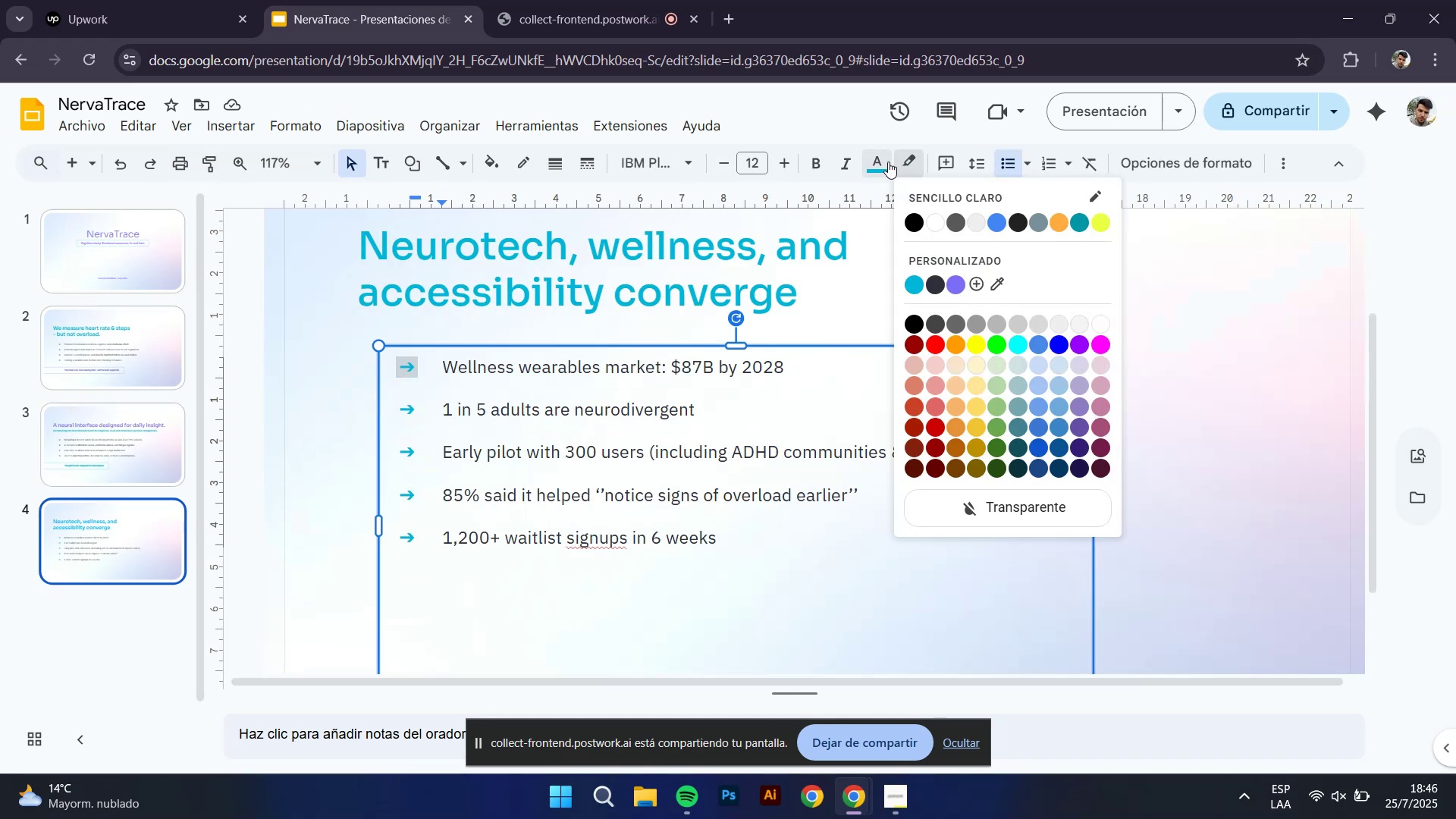 
left_click([886, 162])
 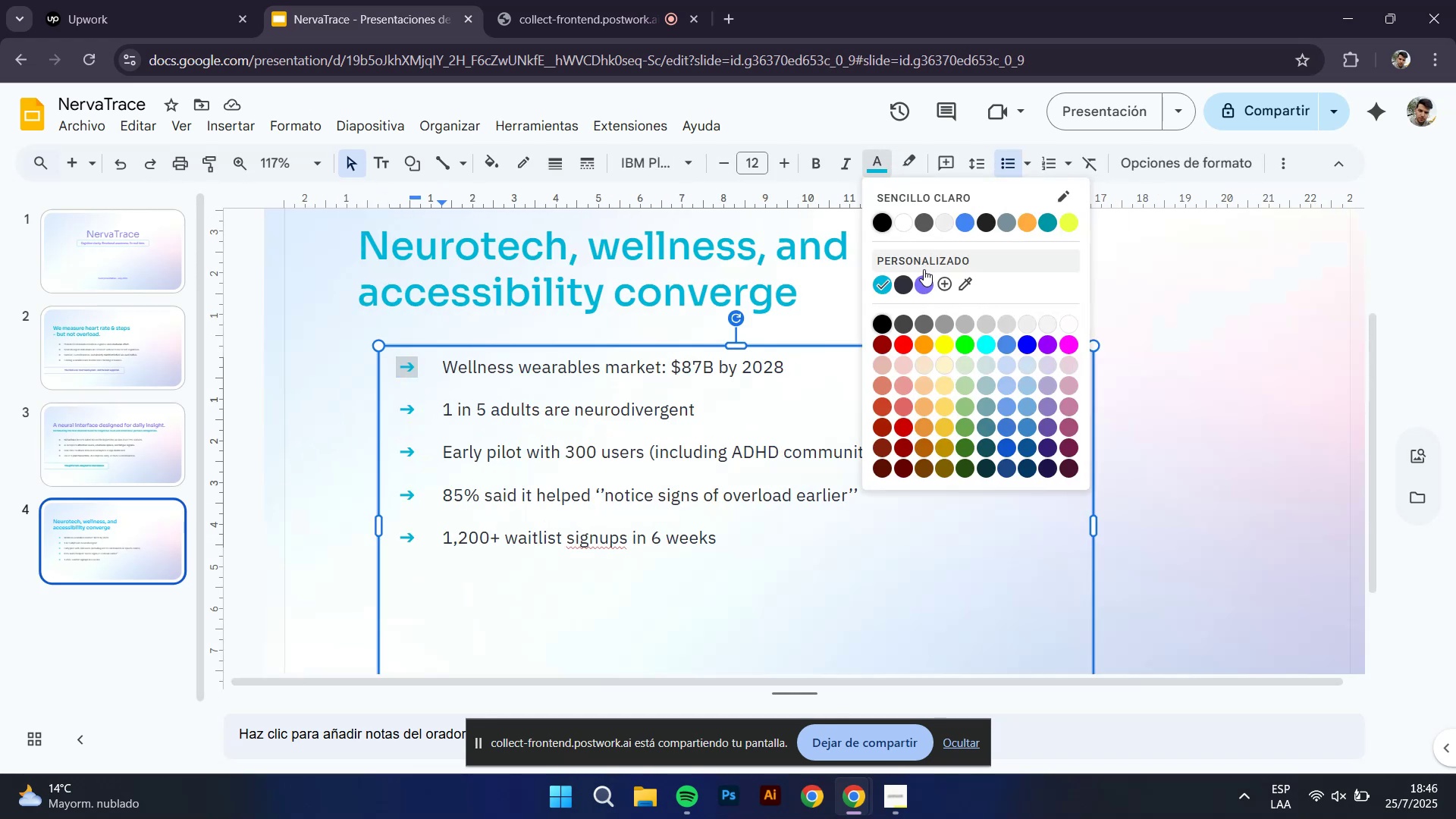 
left_click([924, 274])
 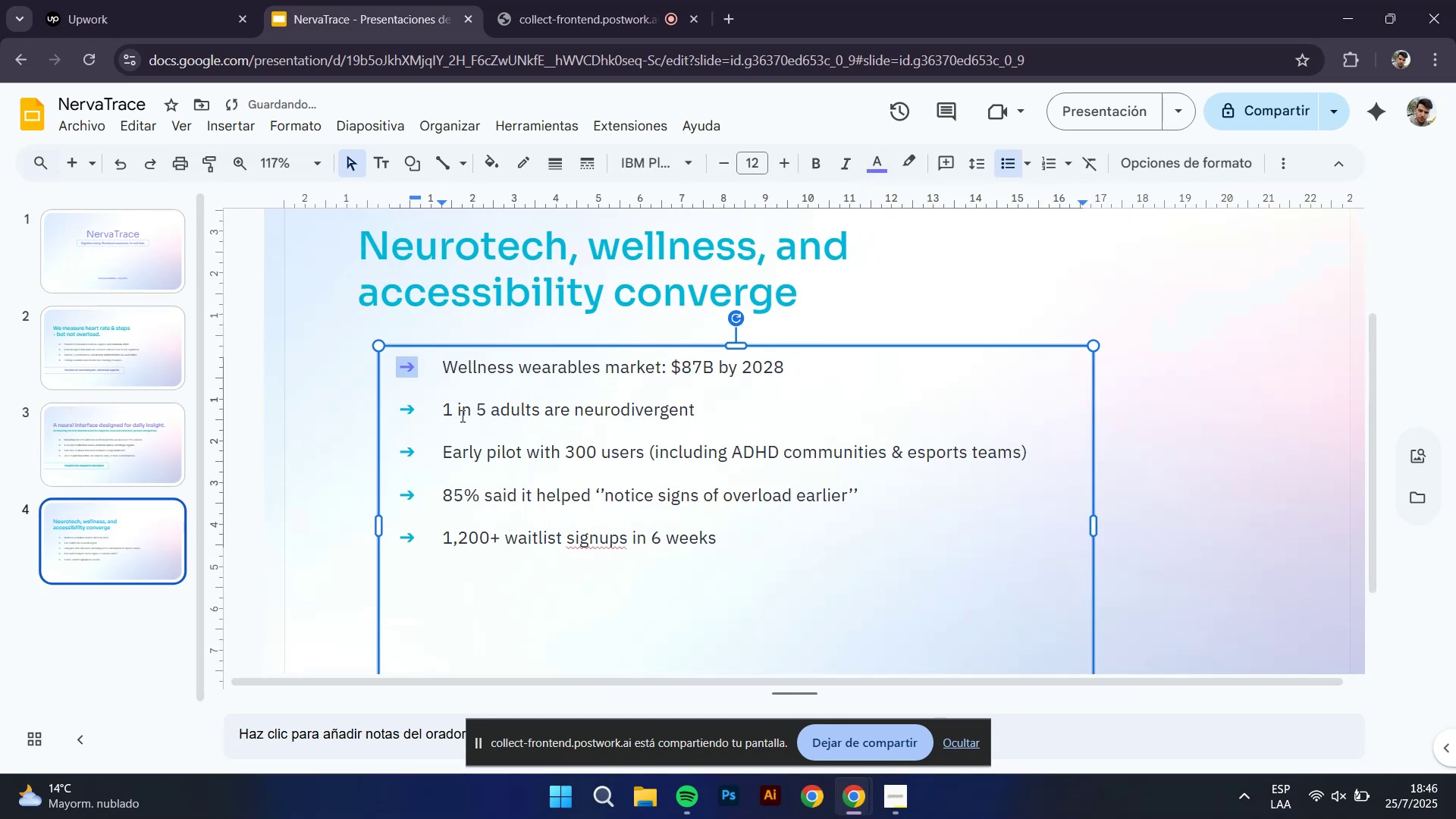 
left_click([410, 410])
 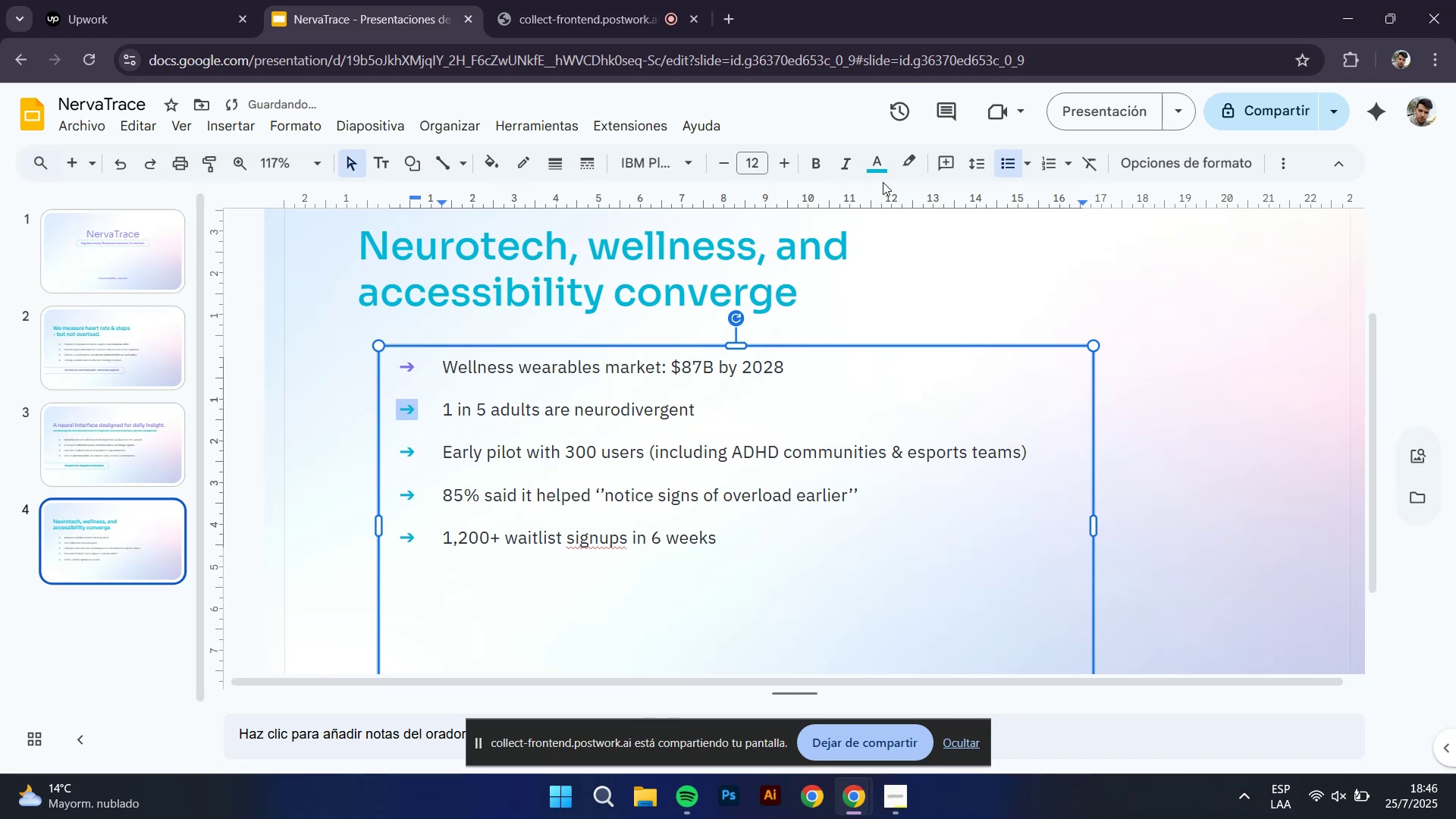 
left_click([875, 170])
 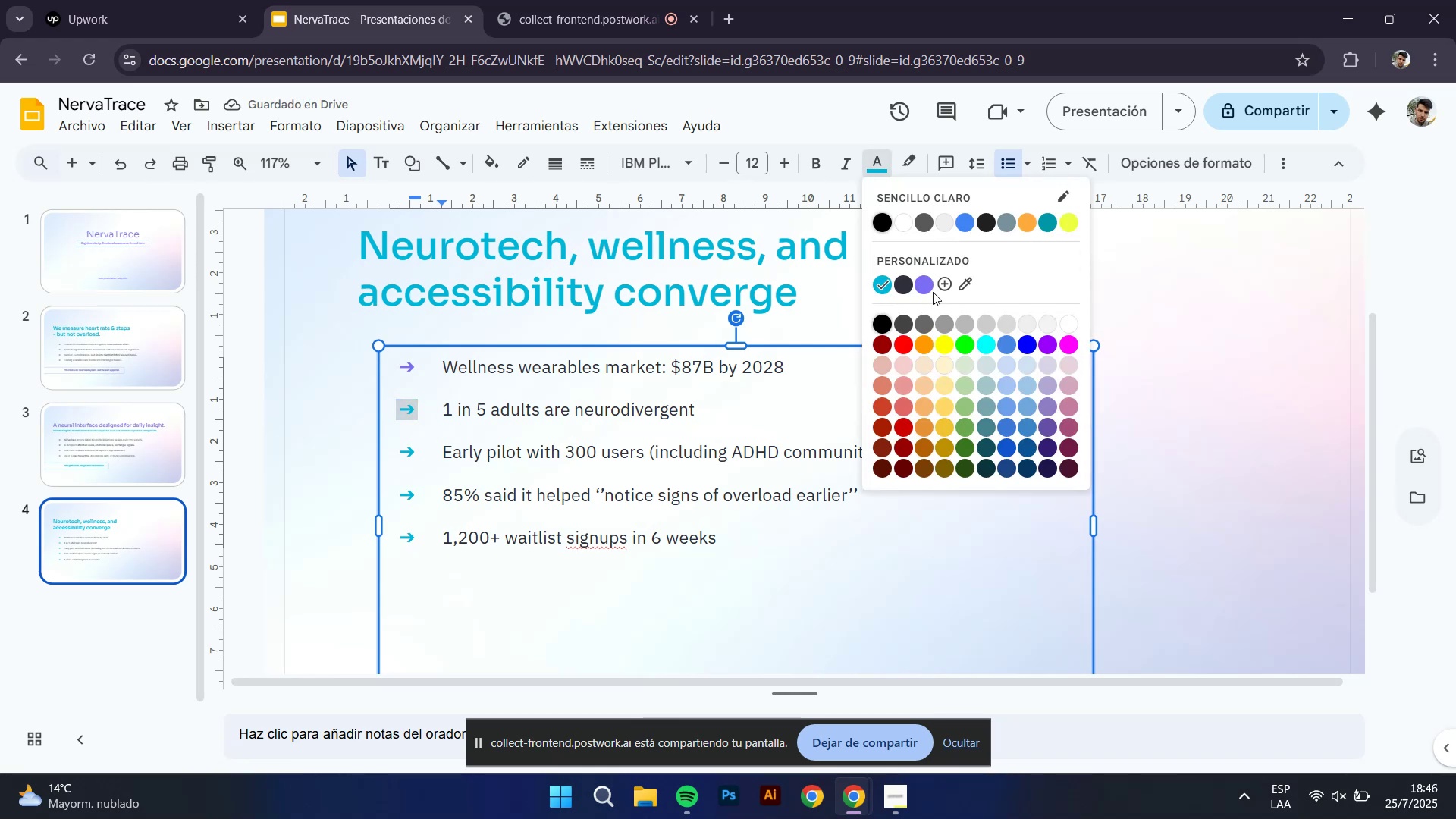 
left_click([930, 283])
 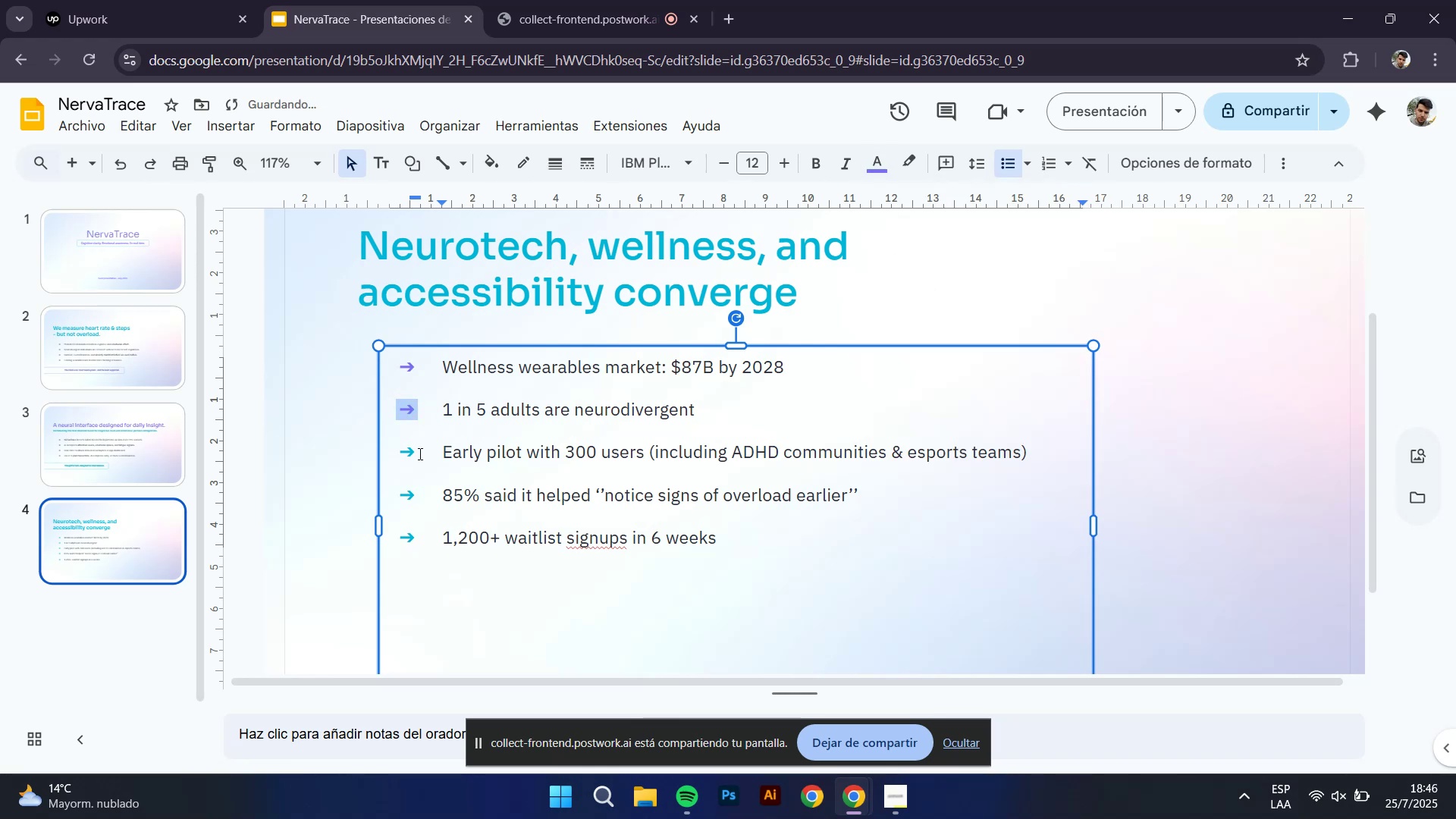 
left_click([405, 453])
 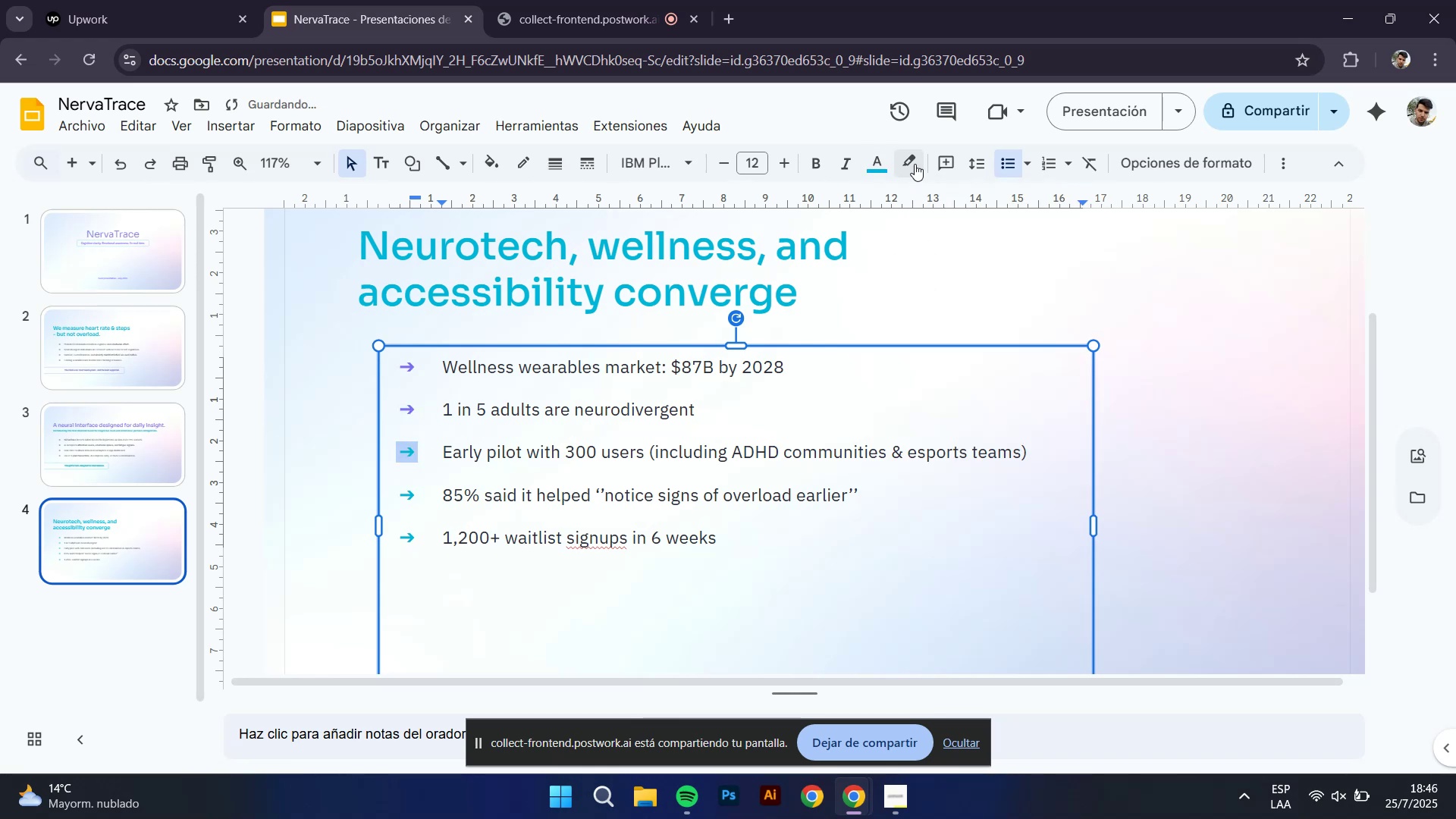 
left_click([881, 164])
 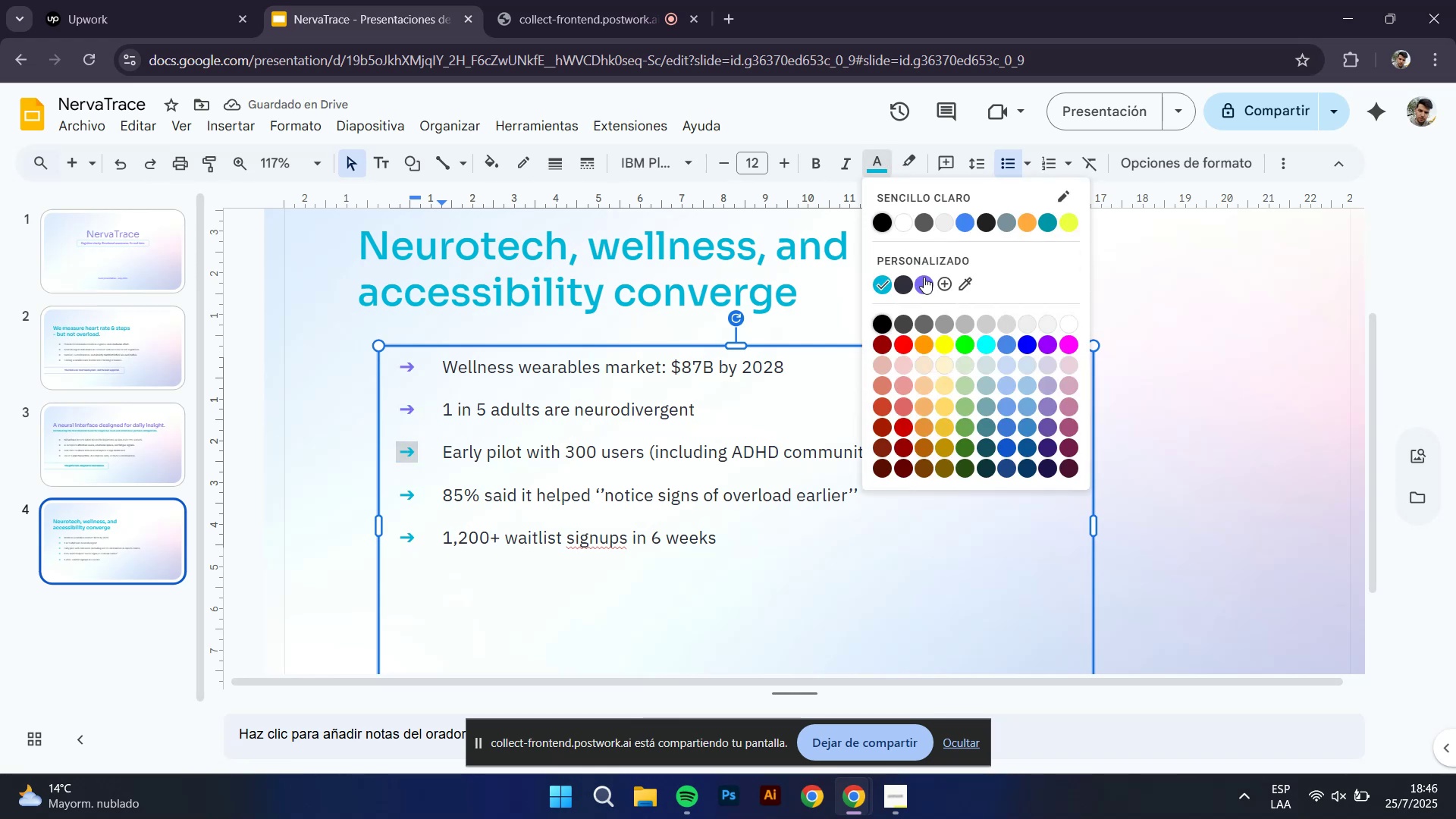 
left_click([924, 284])
 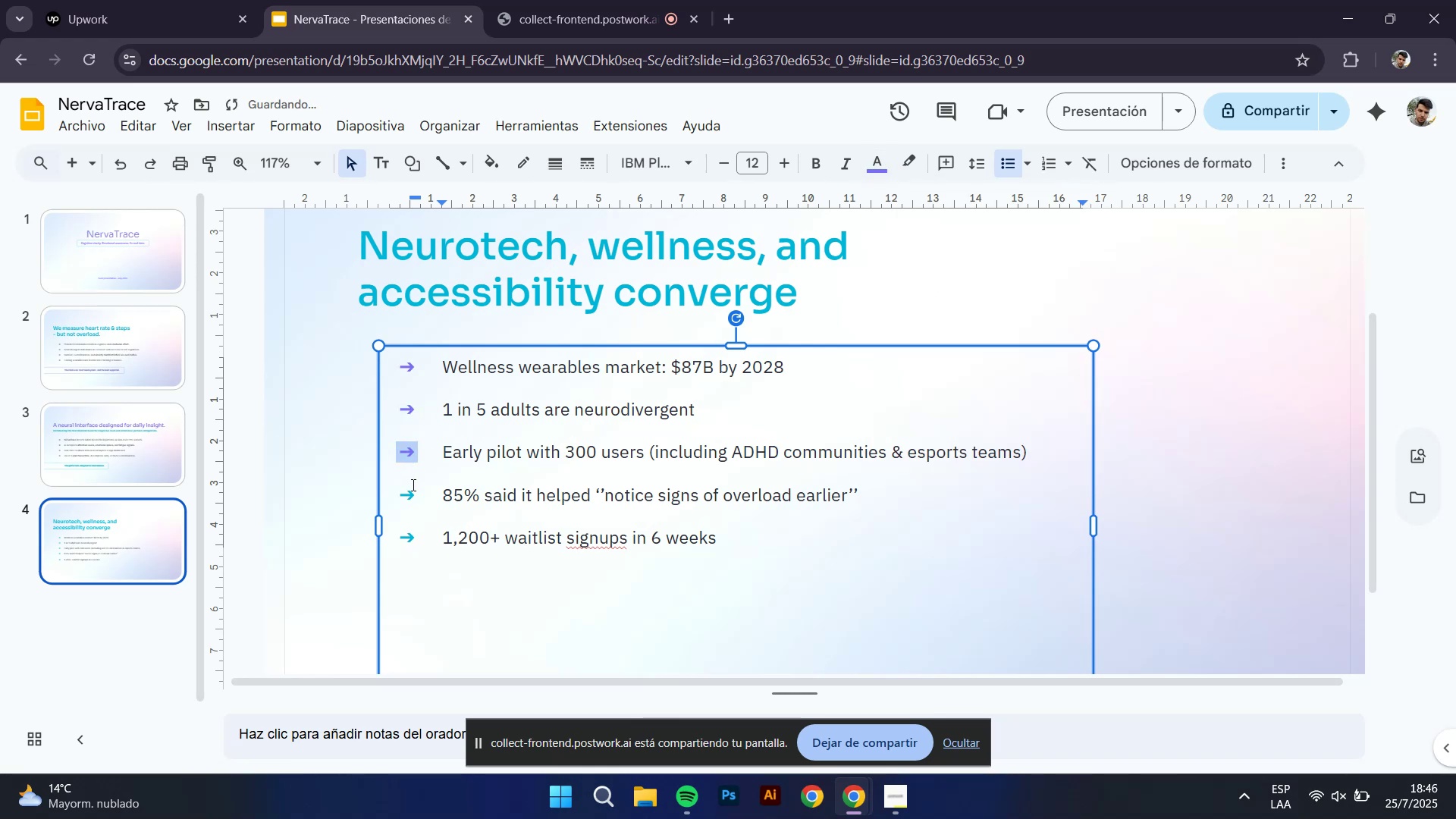 
left_click([410, 499])
 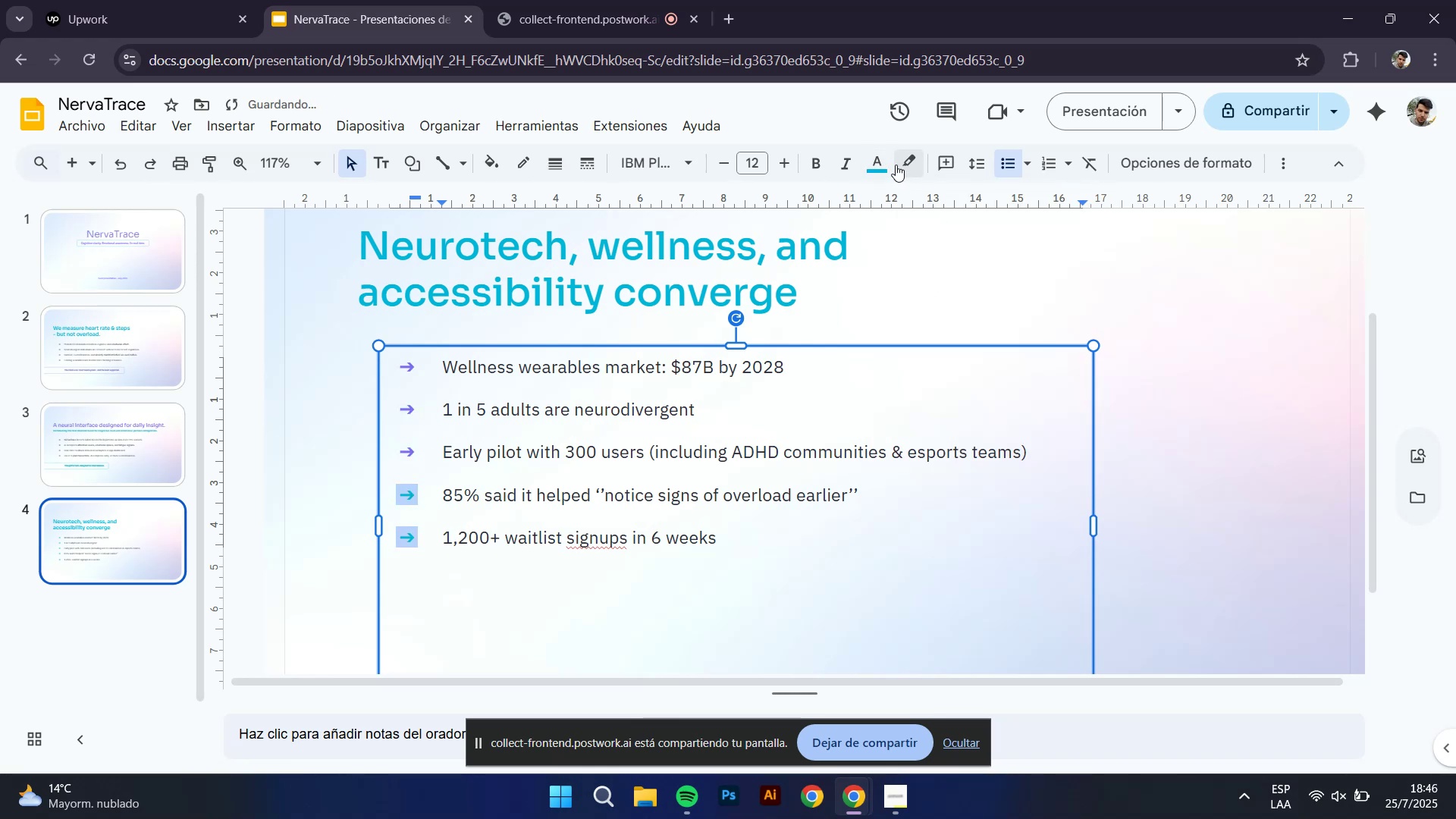 
left_click([879, 154])
 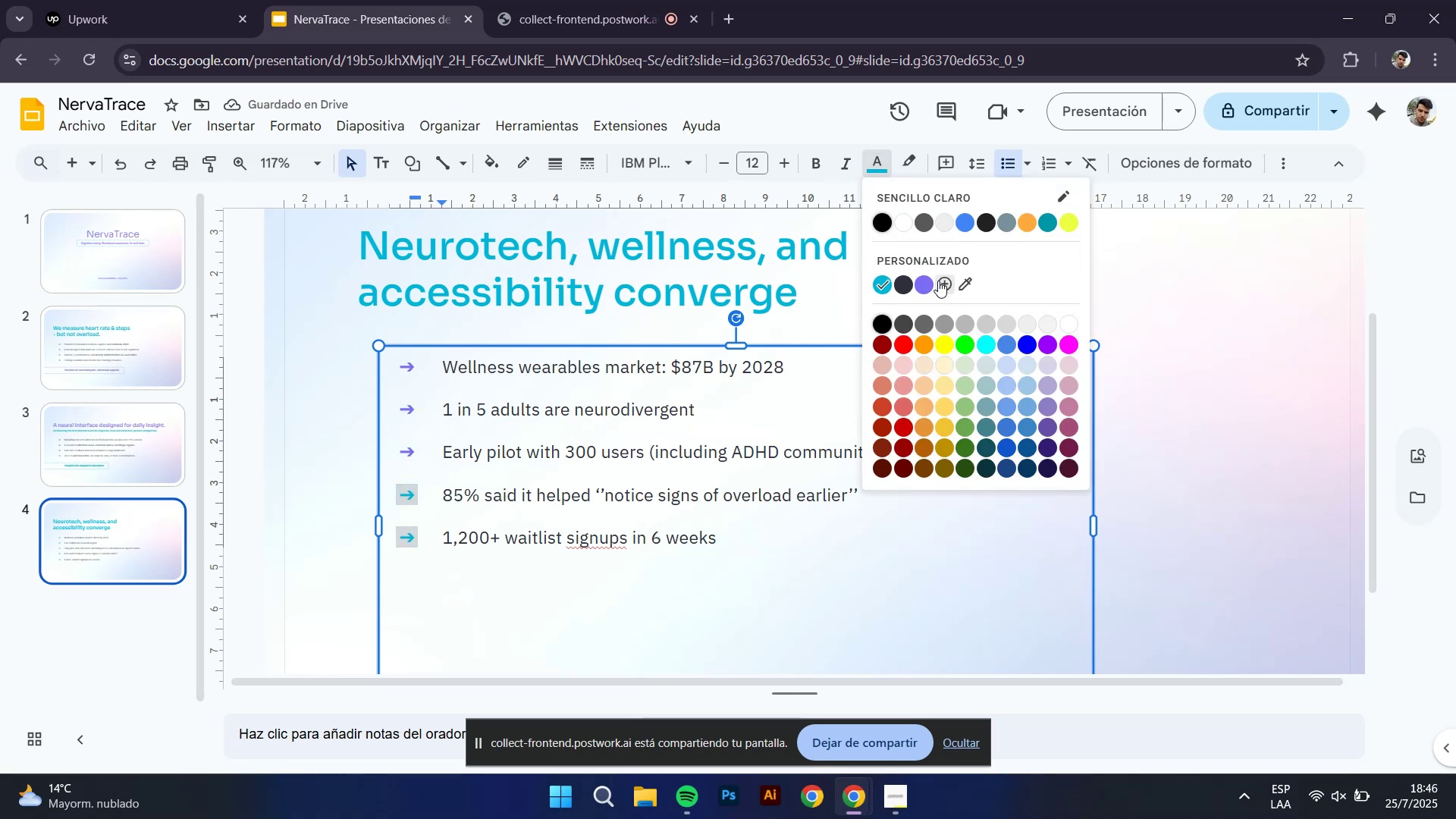 
left_click([930, 281])
 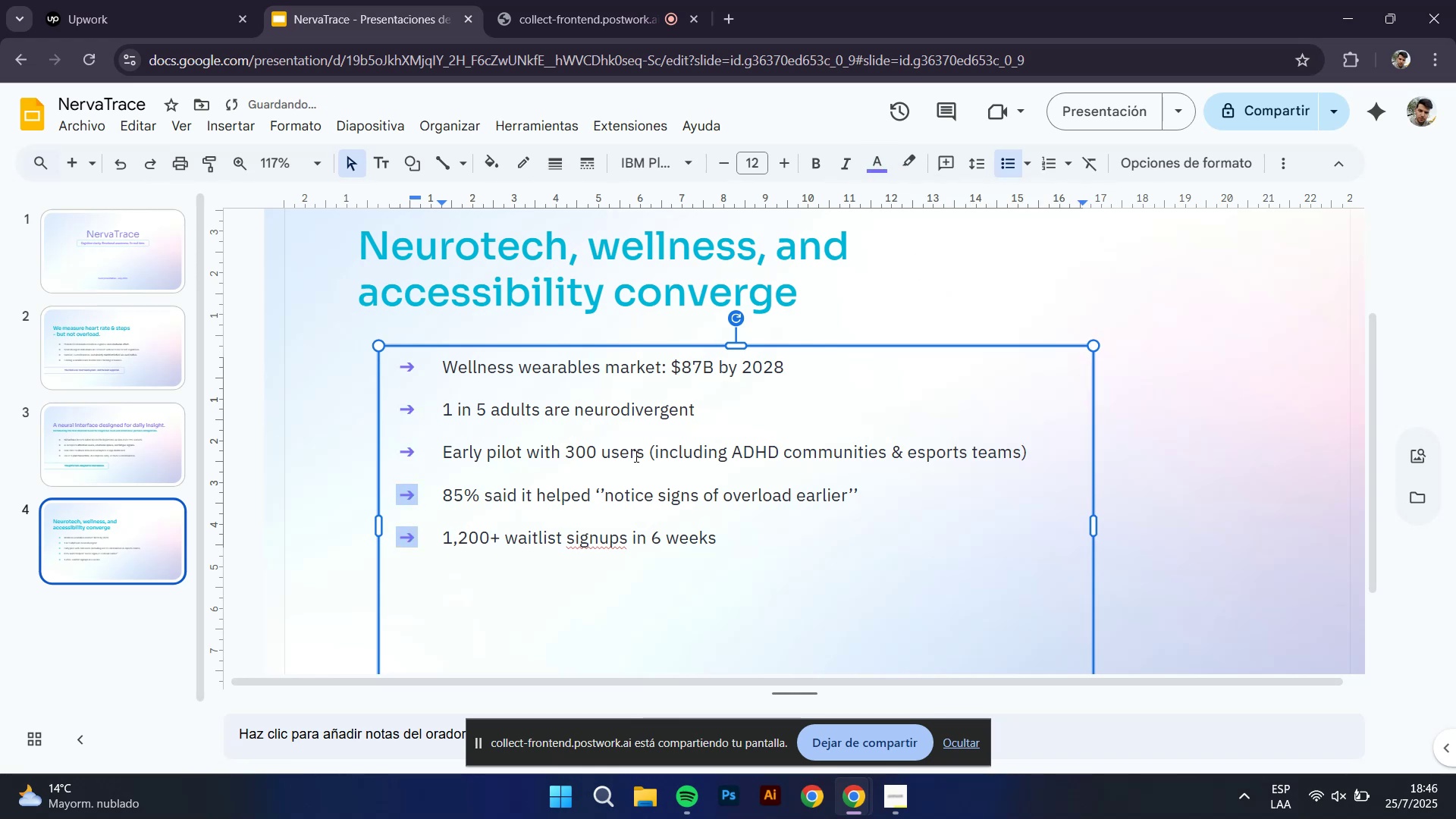 
left_click([617, 465])
 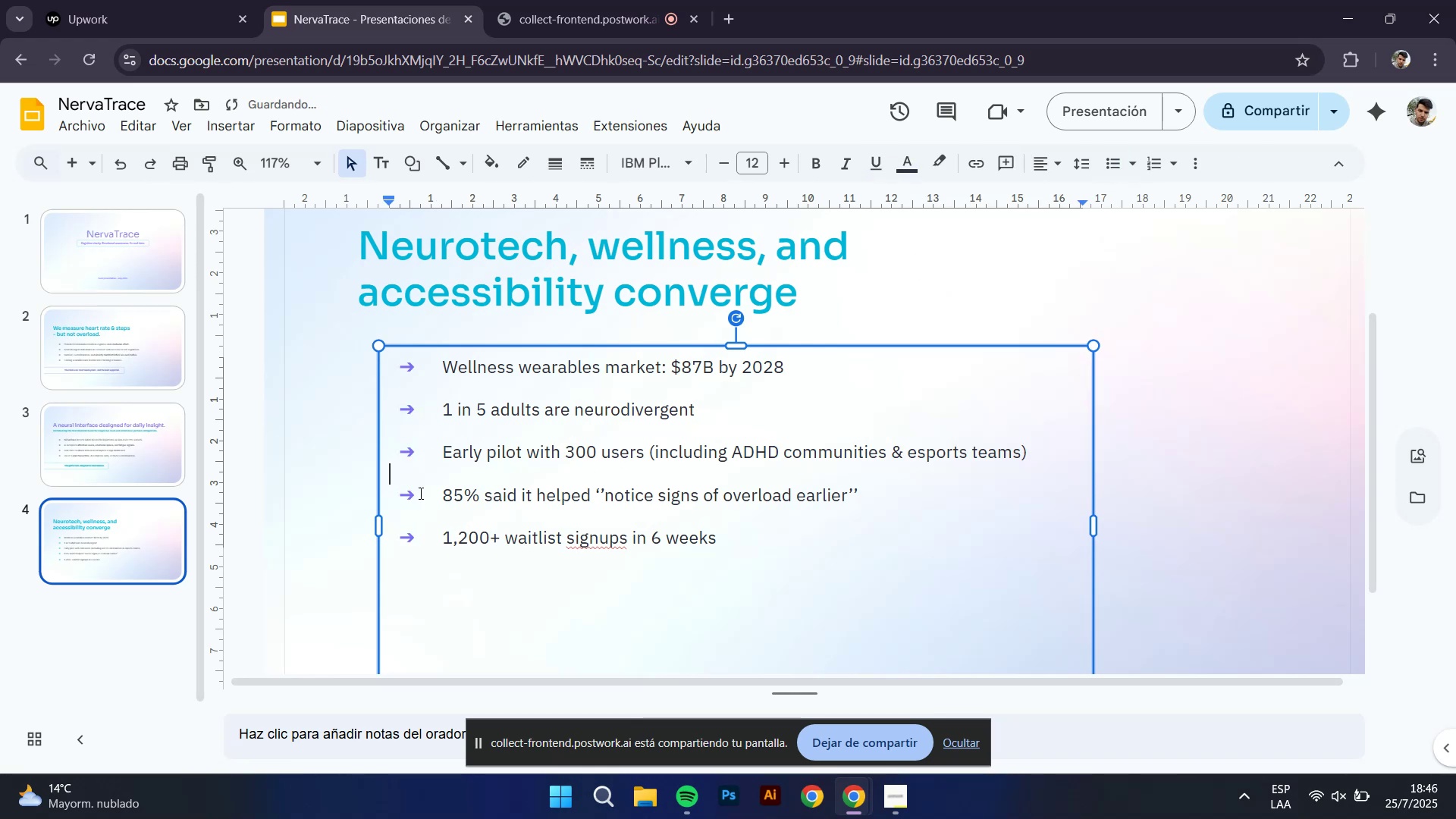 
hold_key(key=ControlLeft, duration=0.32)
scroll: coordinate [315, 493], scroll_direction: down, amount: 1.0
 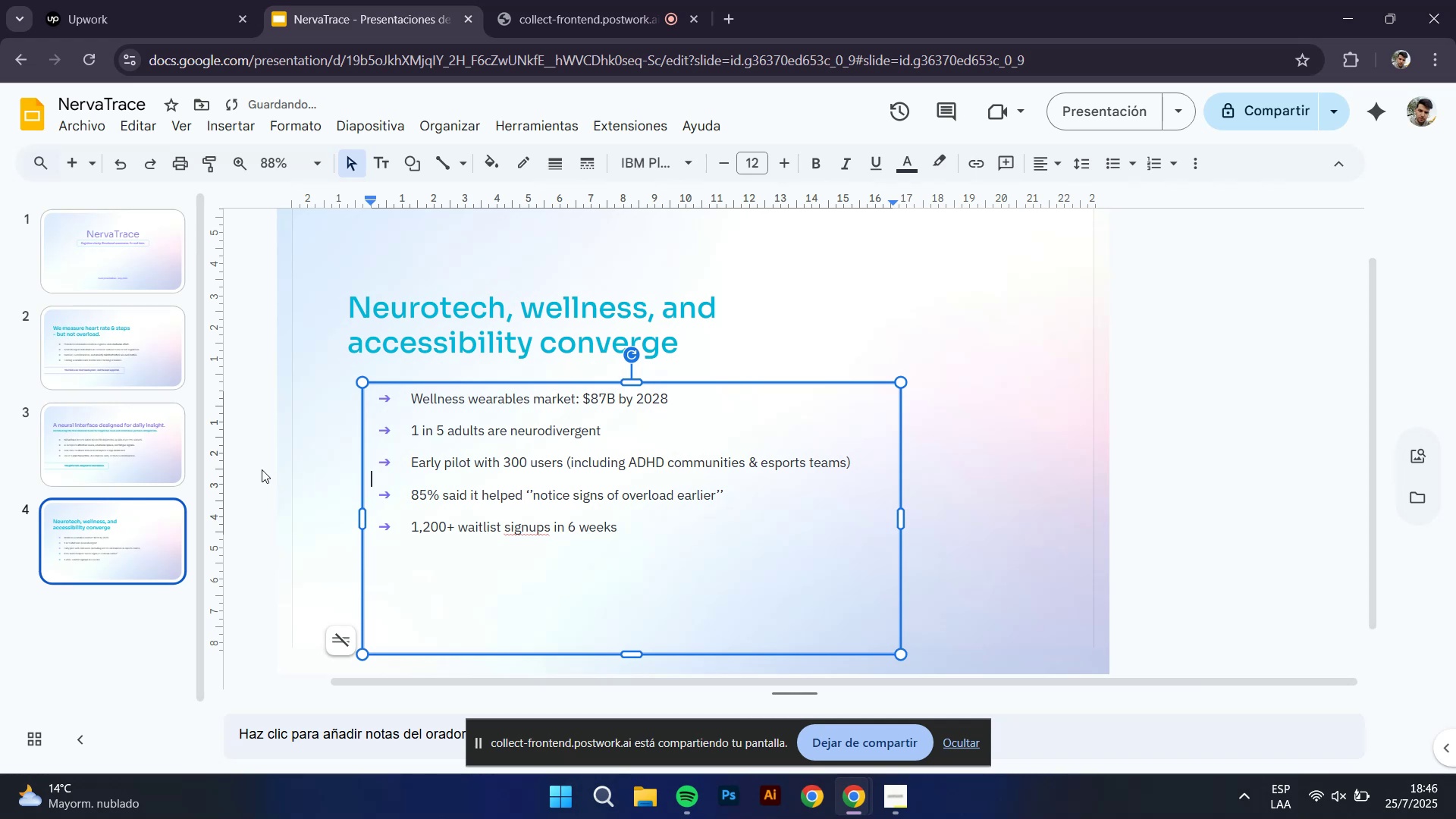 
left_click([261, 449])
 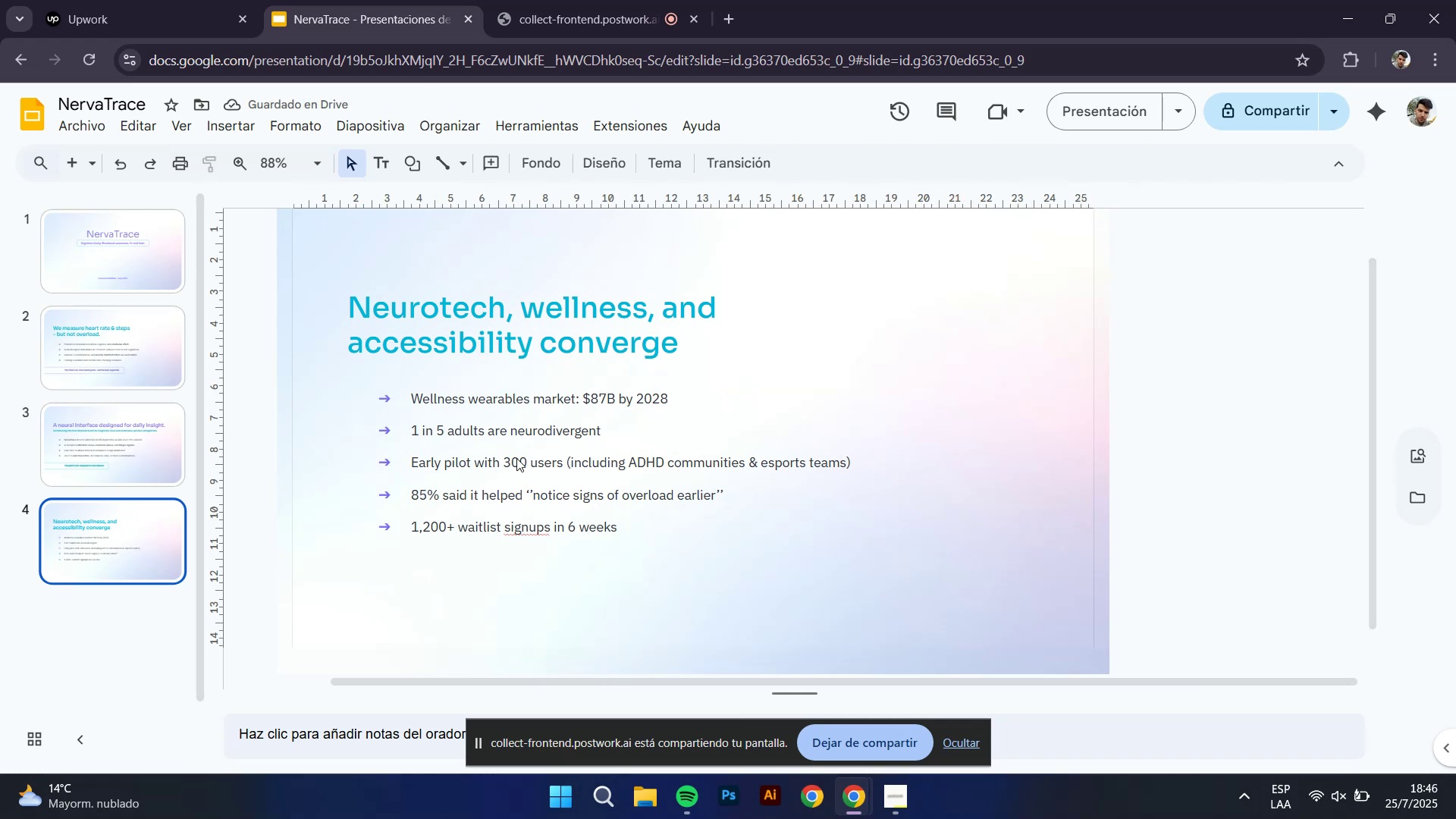 
hold_key(key=ControlLeft, duration=0.37)
scroll: coordinate [516, 458], scroll_direction: down, amount: 1.0
 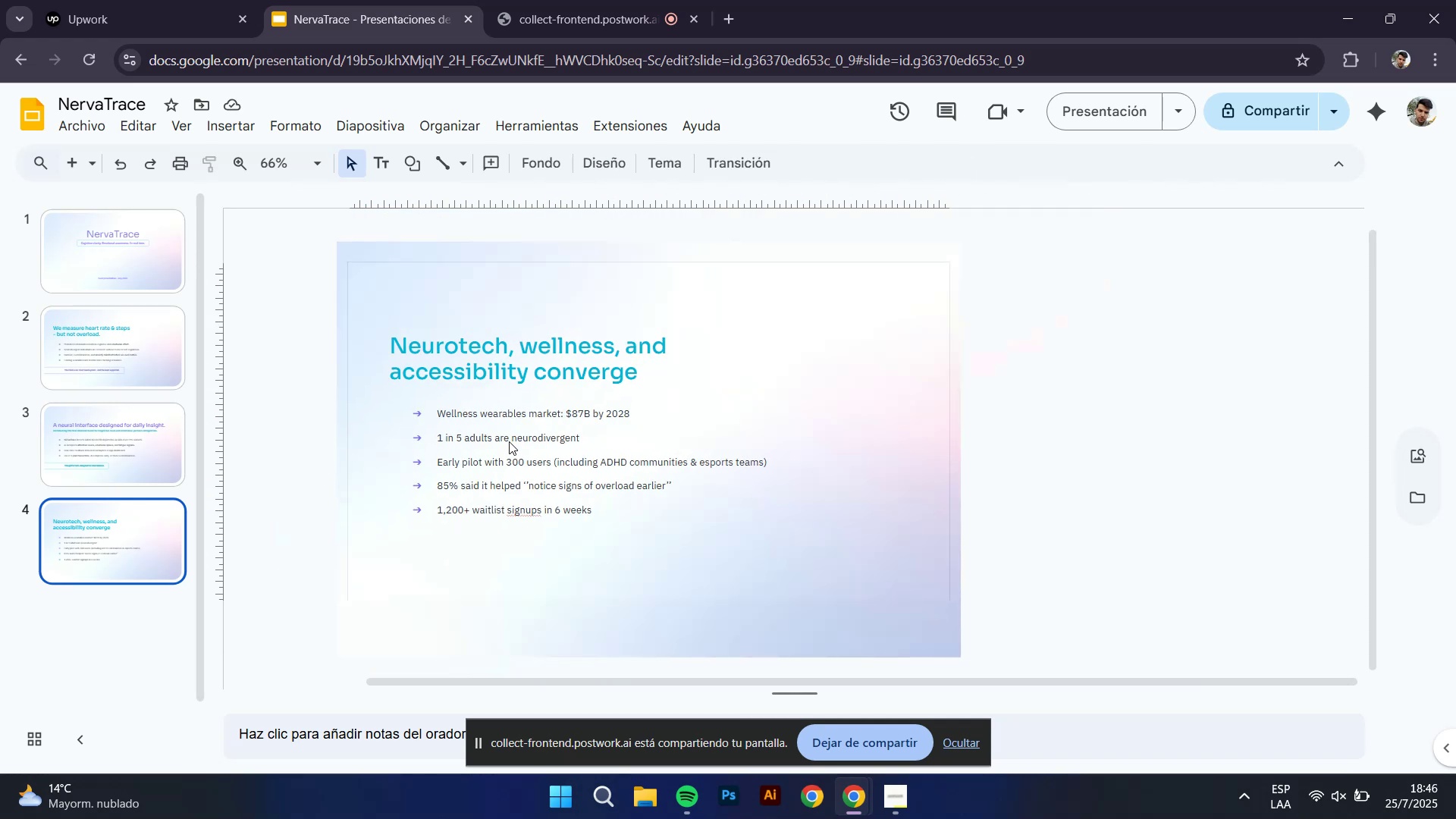 
wait(6.83)
 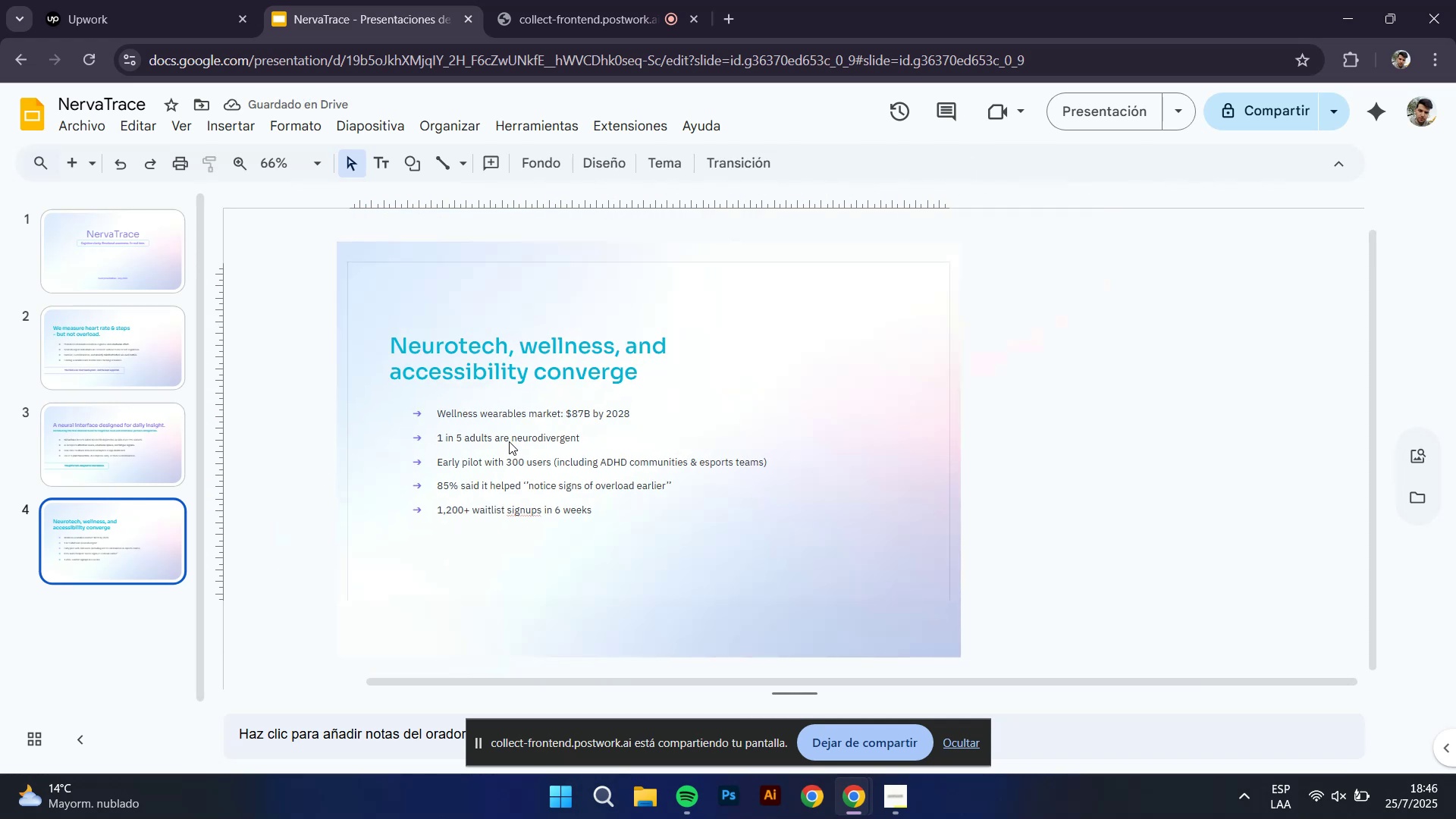 
left_click([80, 312])
 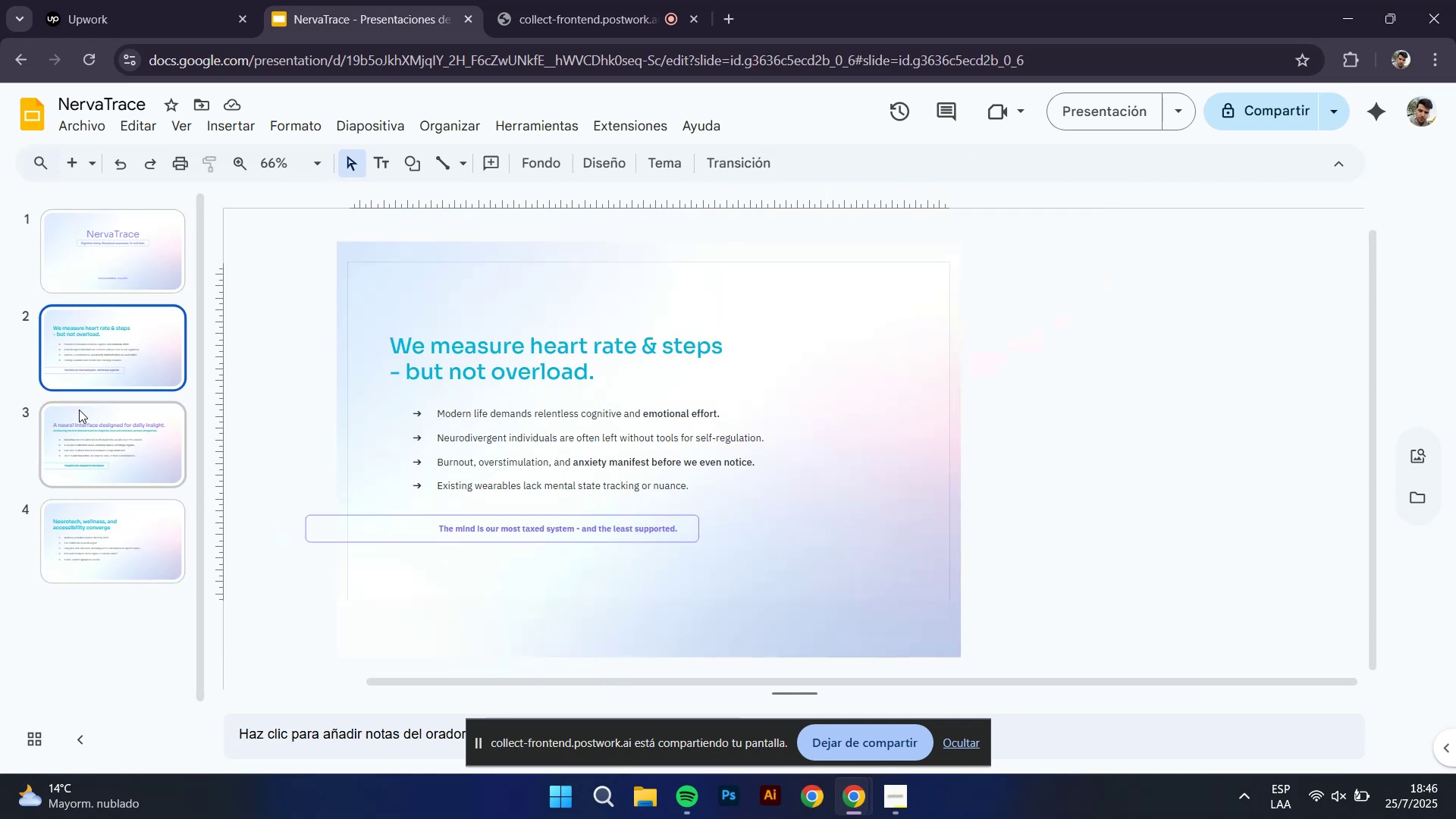 
left_click([115, 431])
 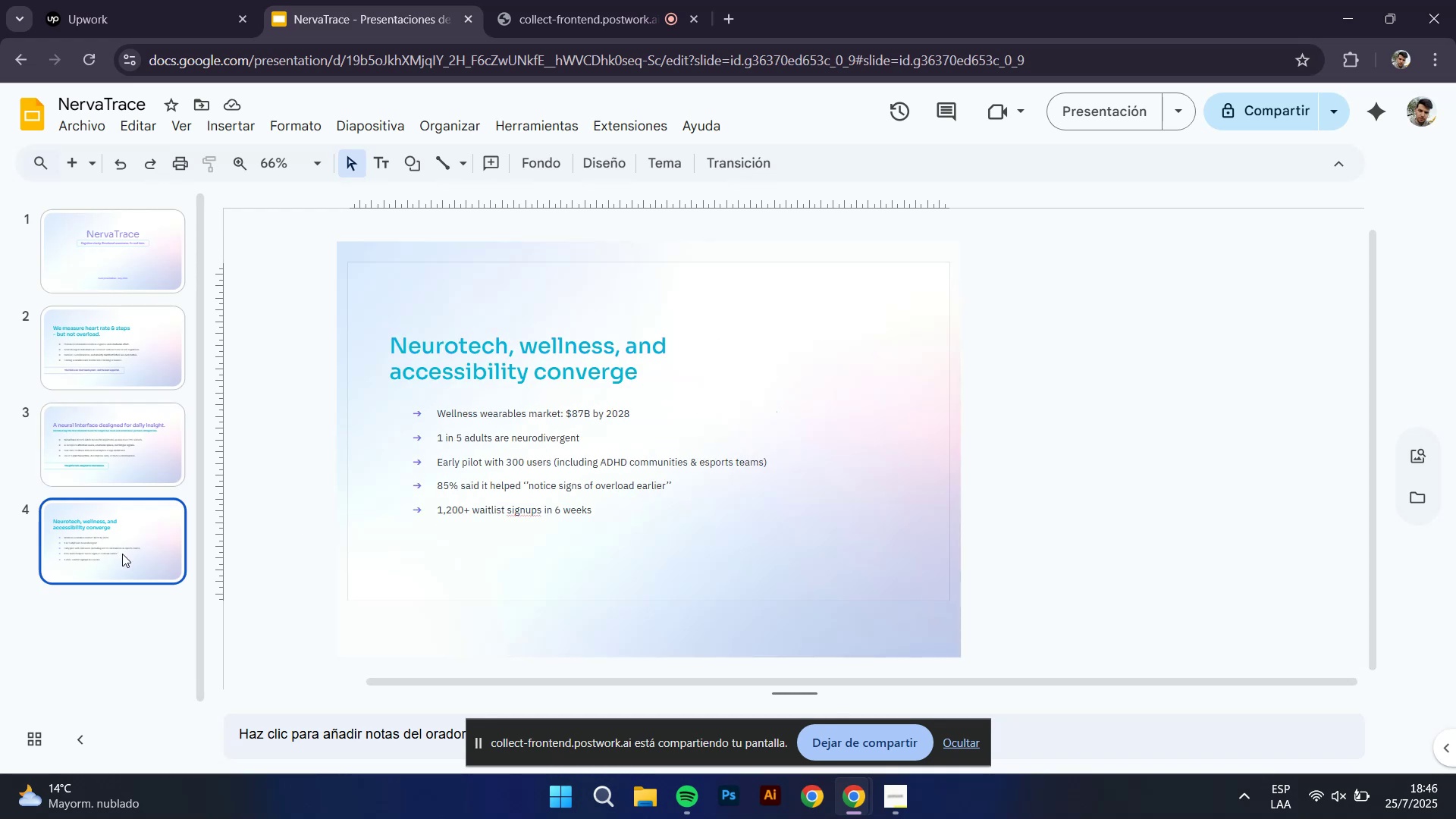 
left_click([111, 428])
 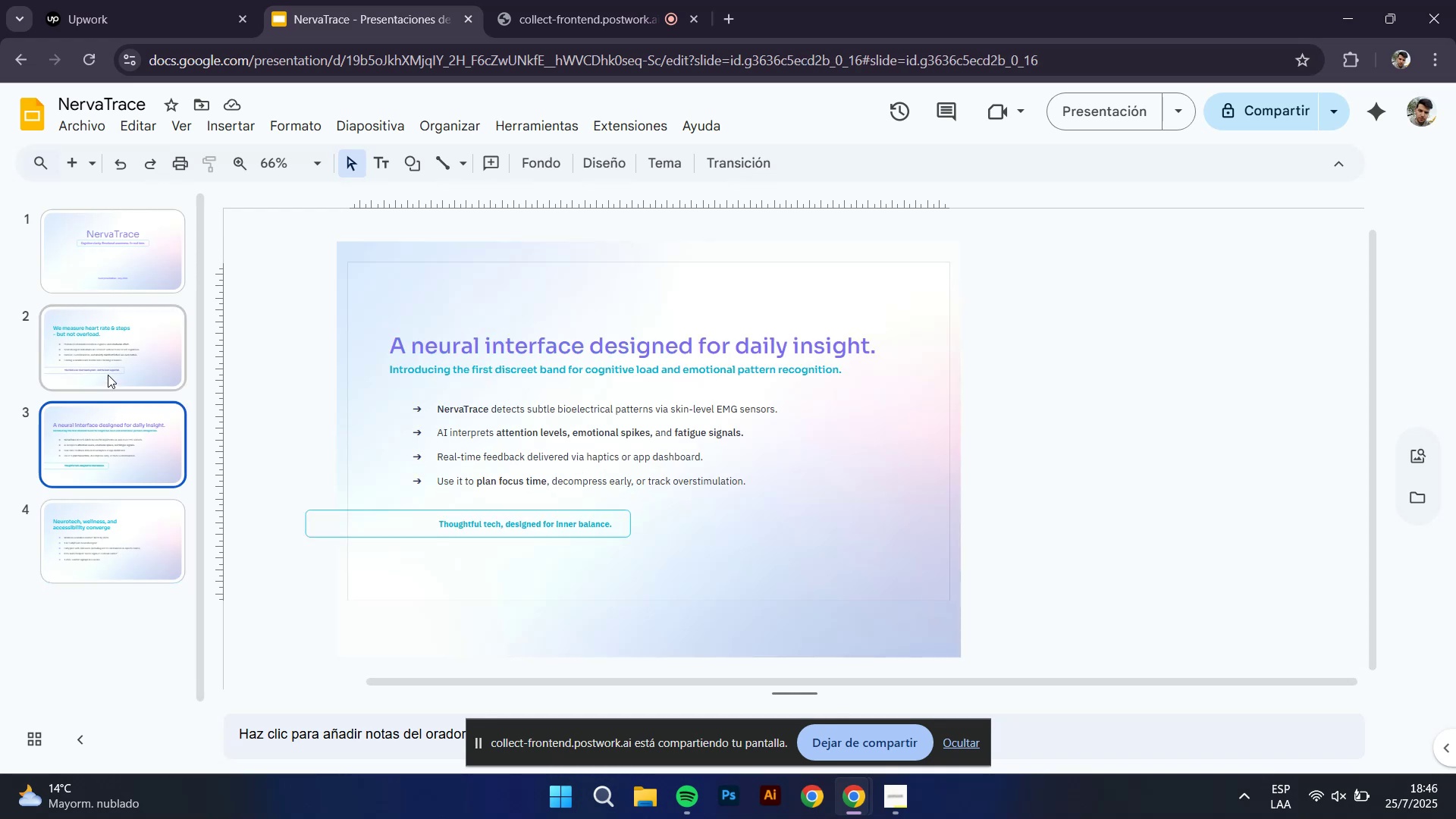 
left_click([106, 369])
 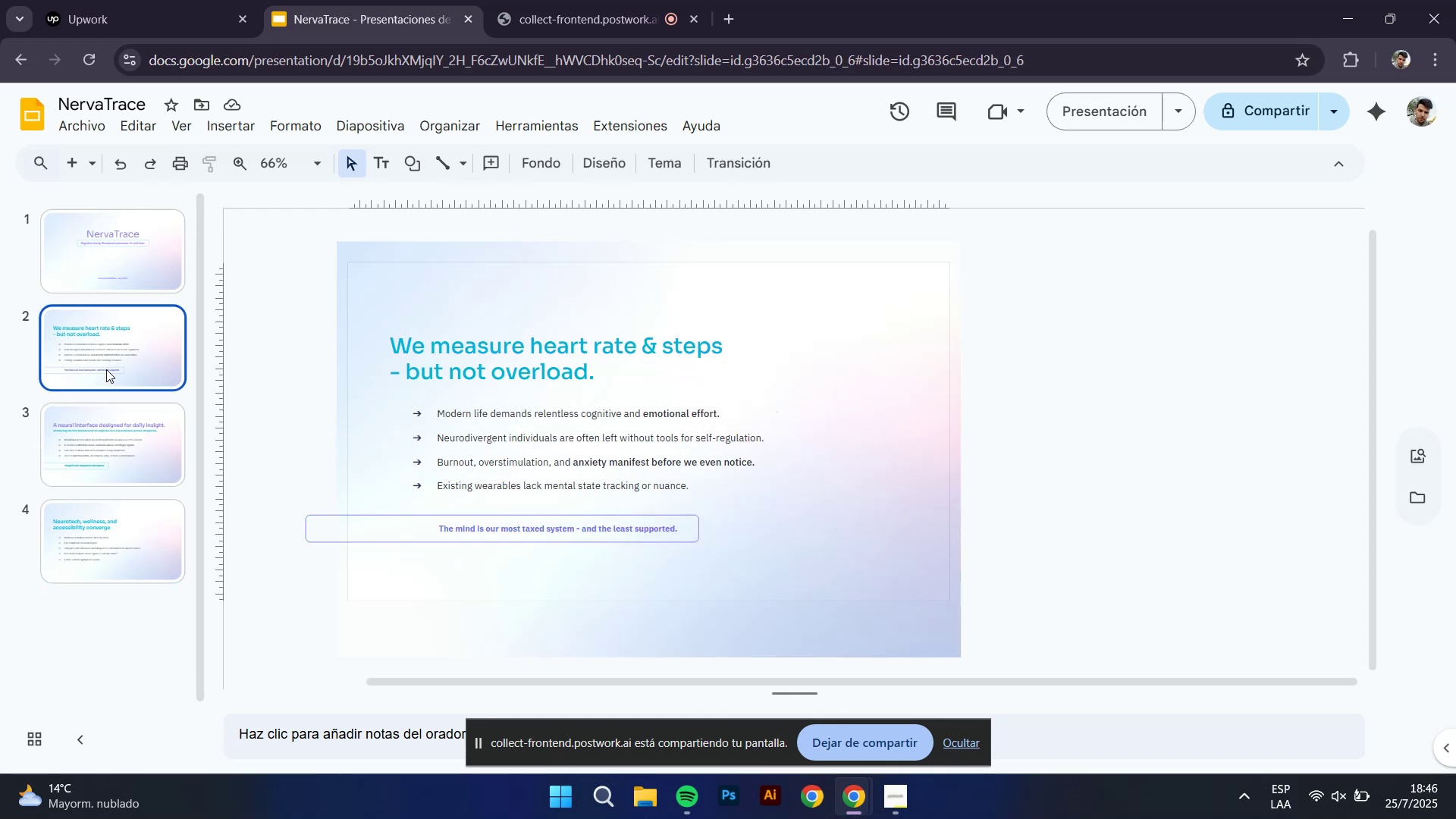 
left_click([109, 293])
 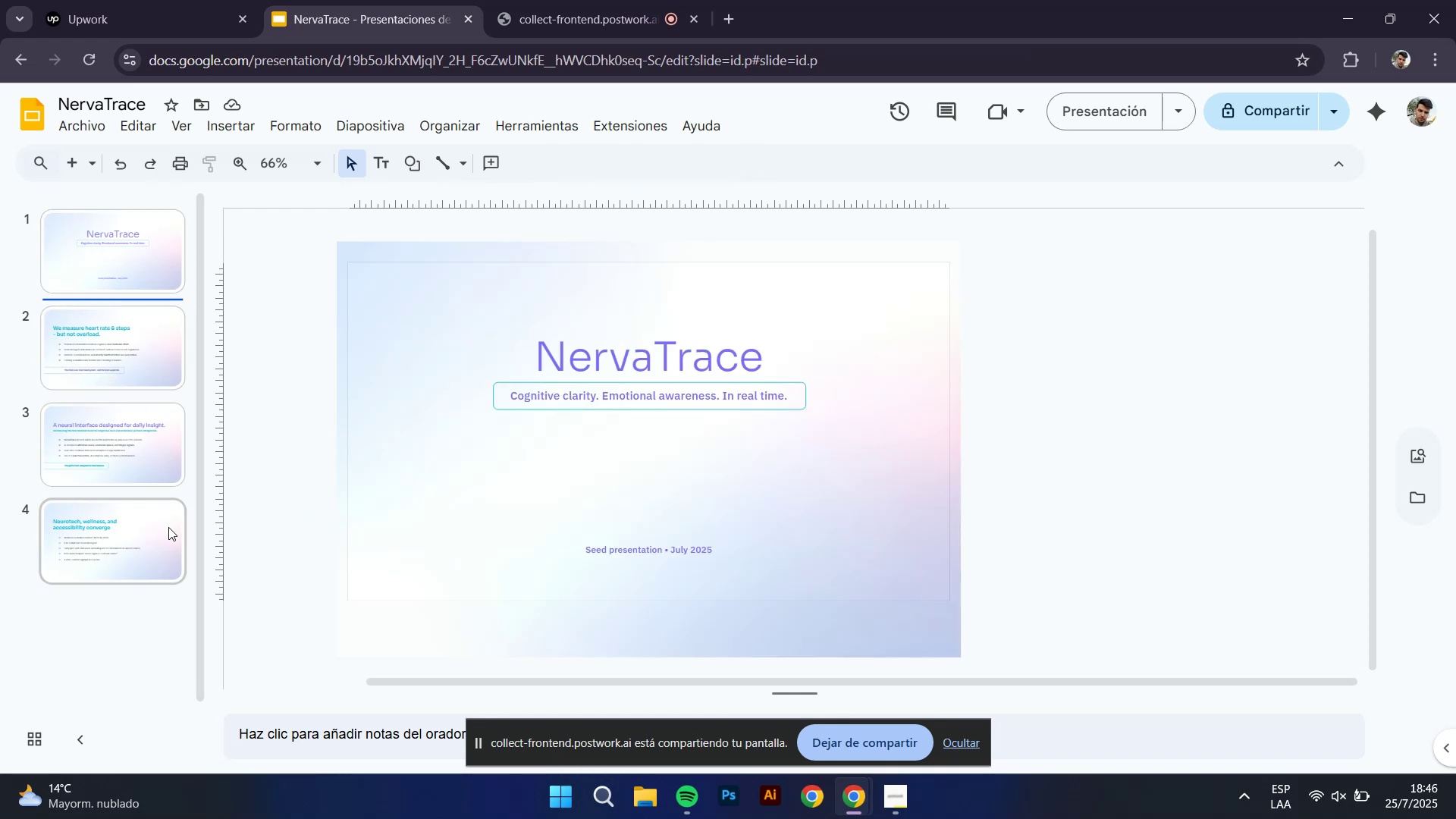 
left_click([168, 527])
 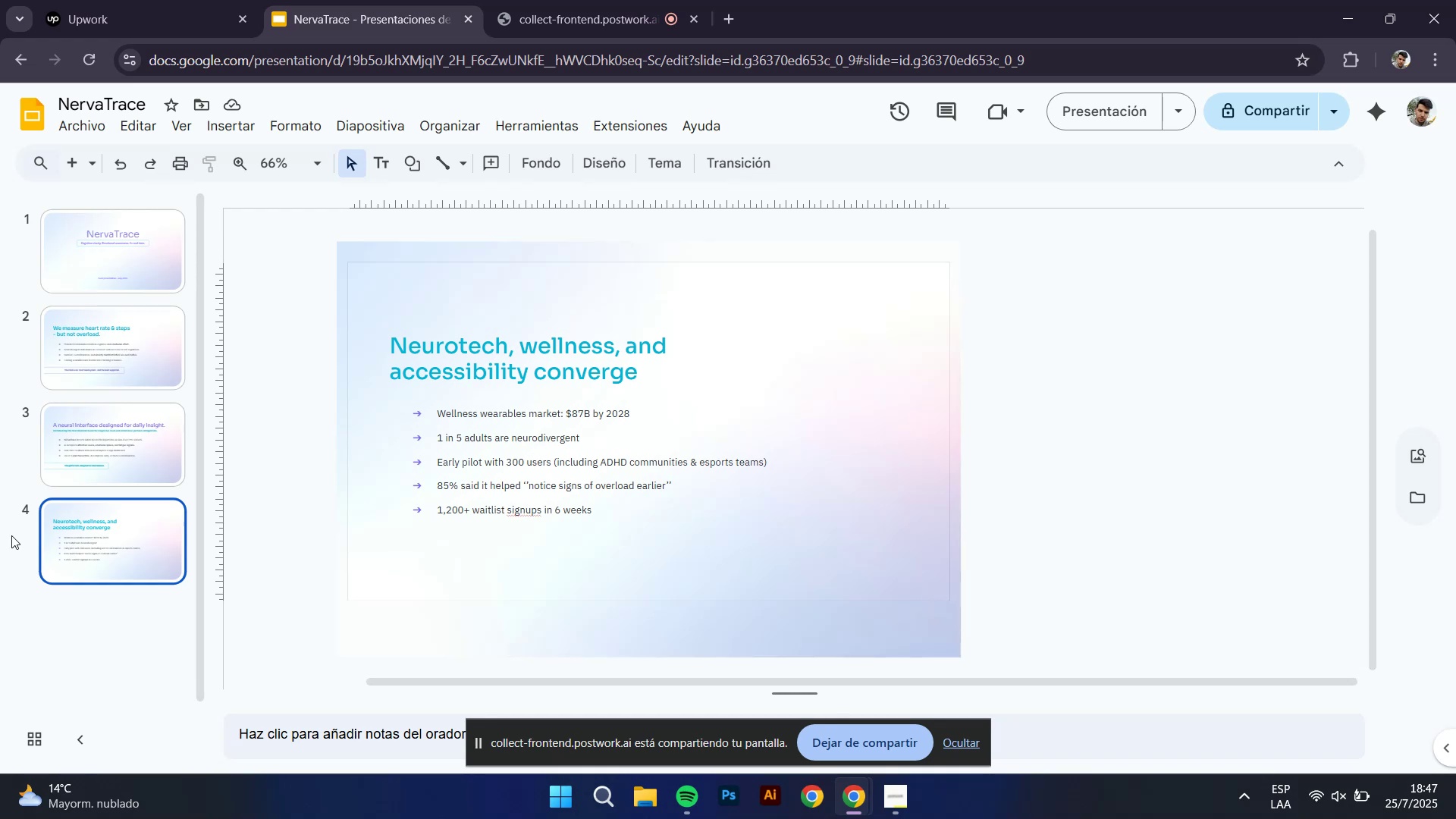 
wait(8.58)
 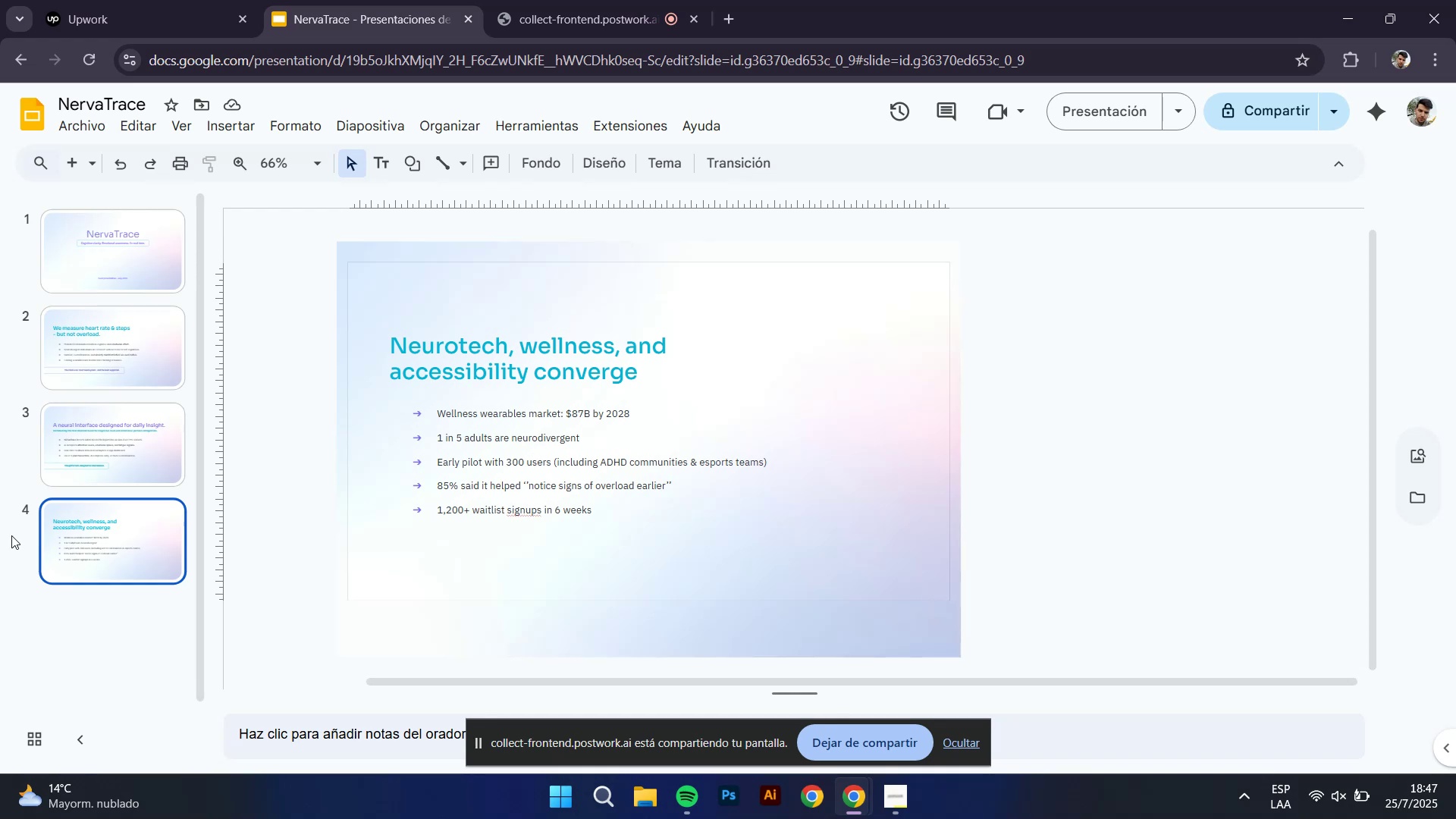 
scroll: coordinate [89, 566], scroll_direction: up, amount: 1.0
 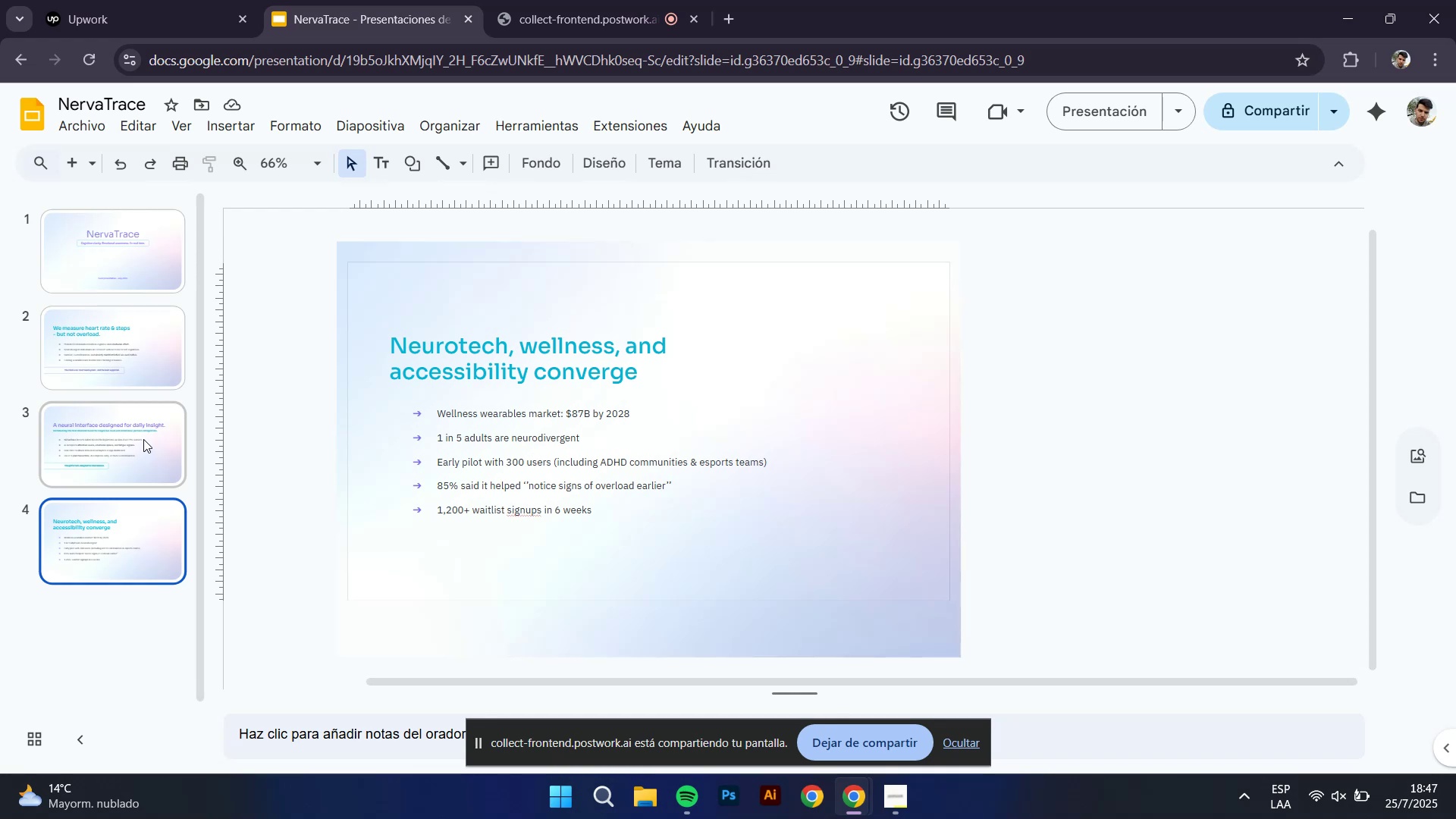 
wait(5.73)
 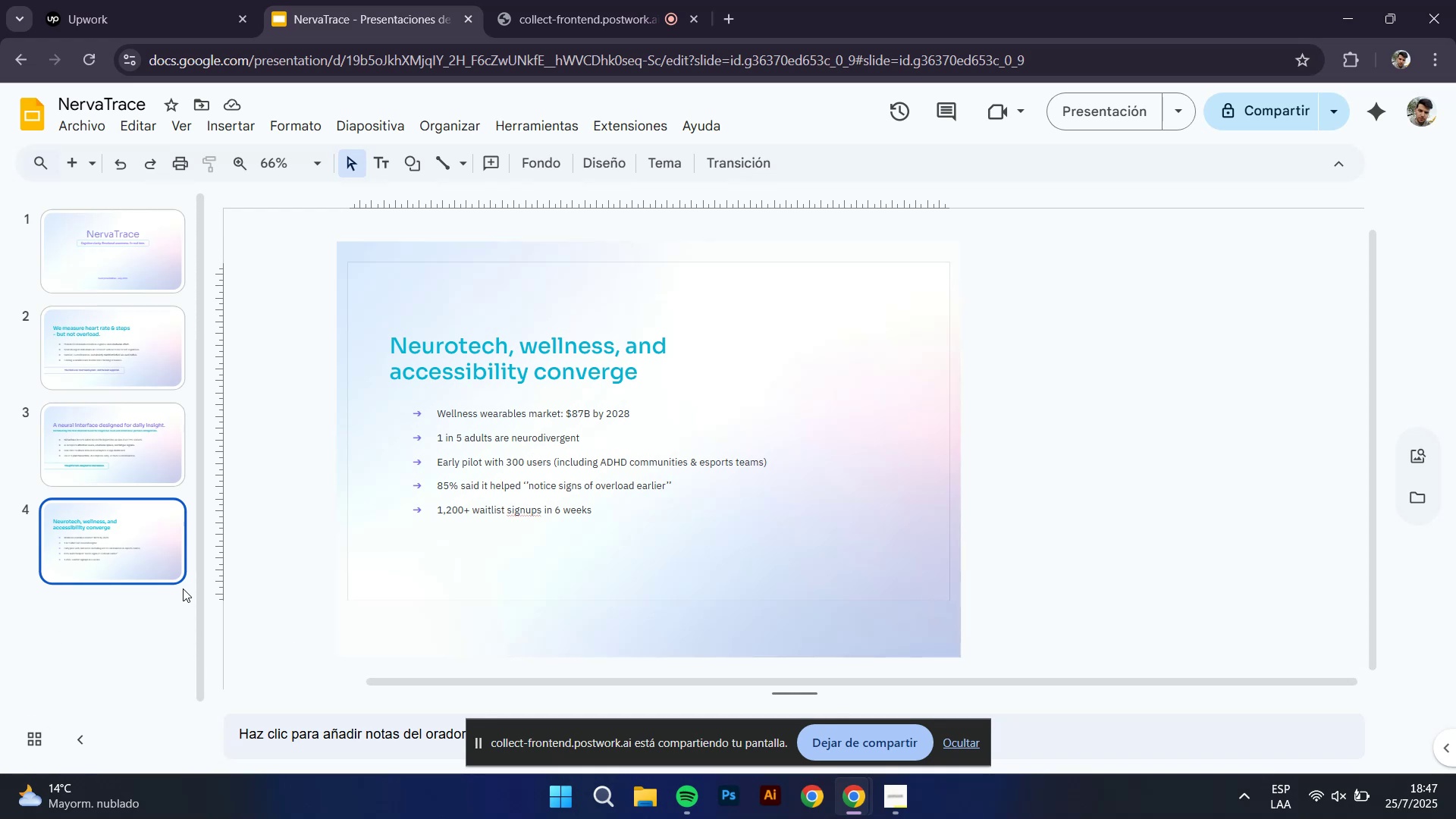 
left_click([137, 436])
 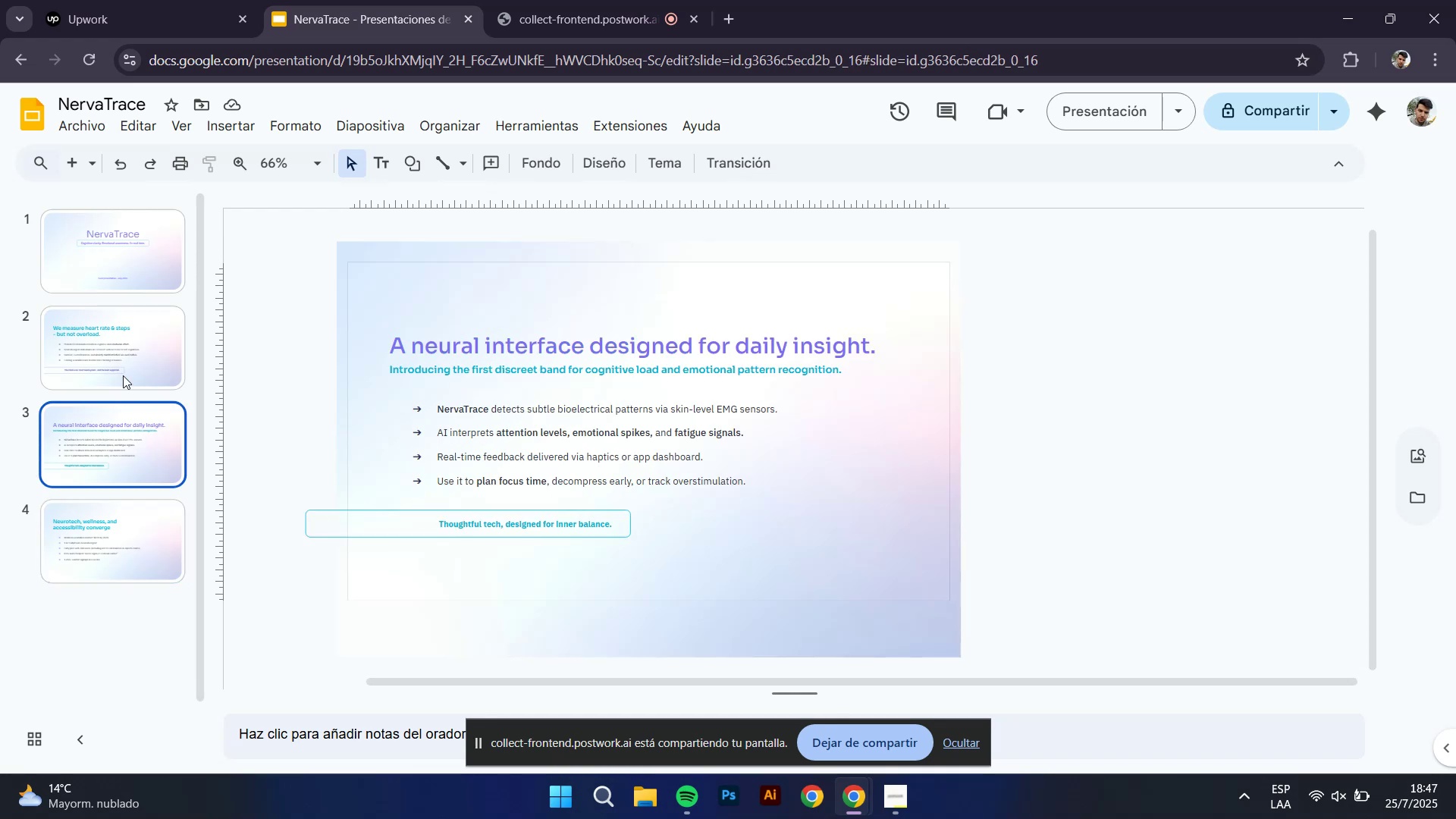 
left_click([121, 347])
 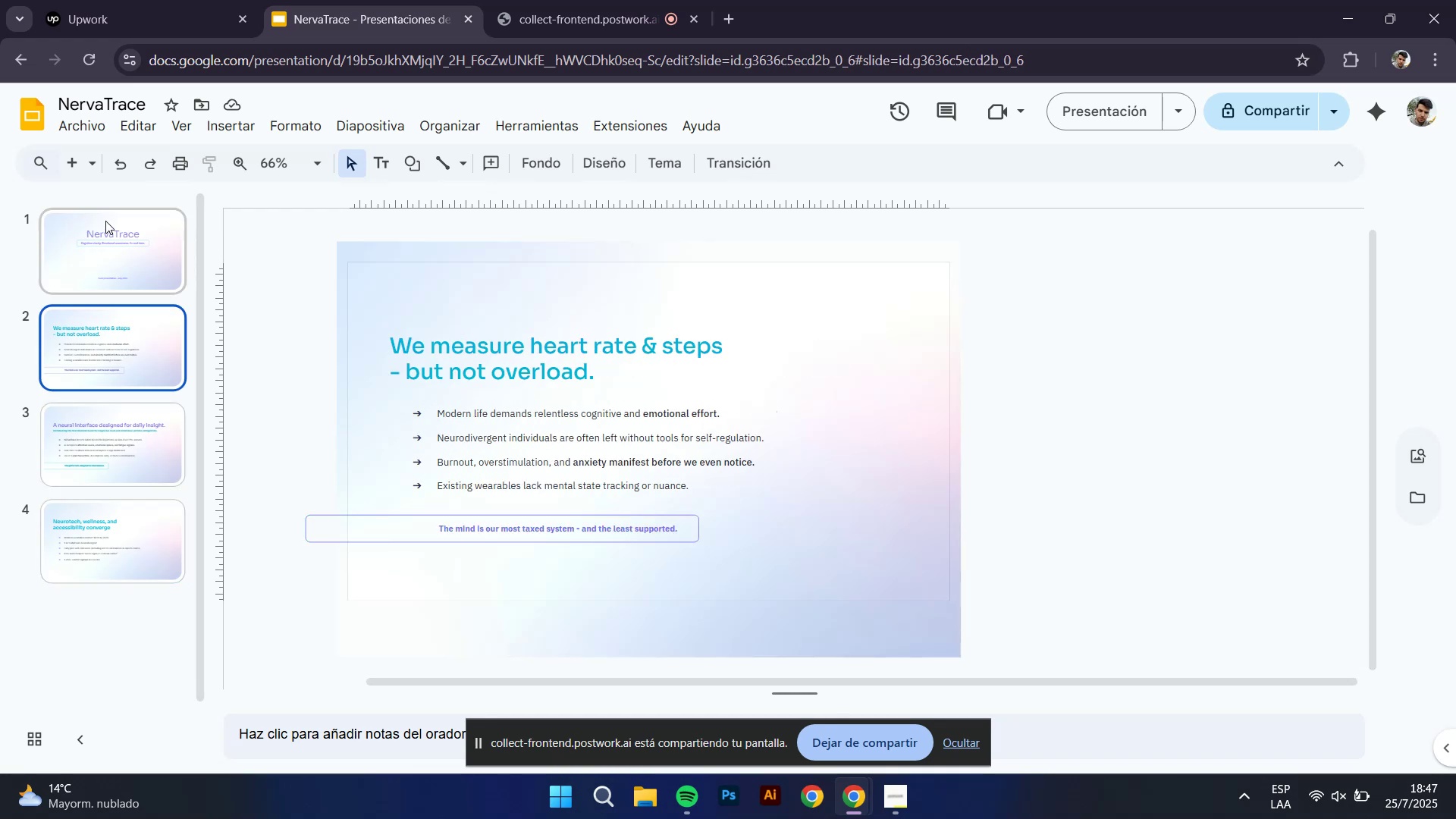 
left_click([105, 219])
 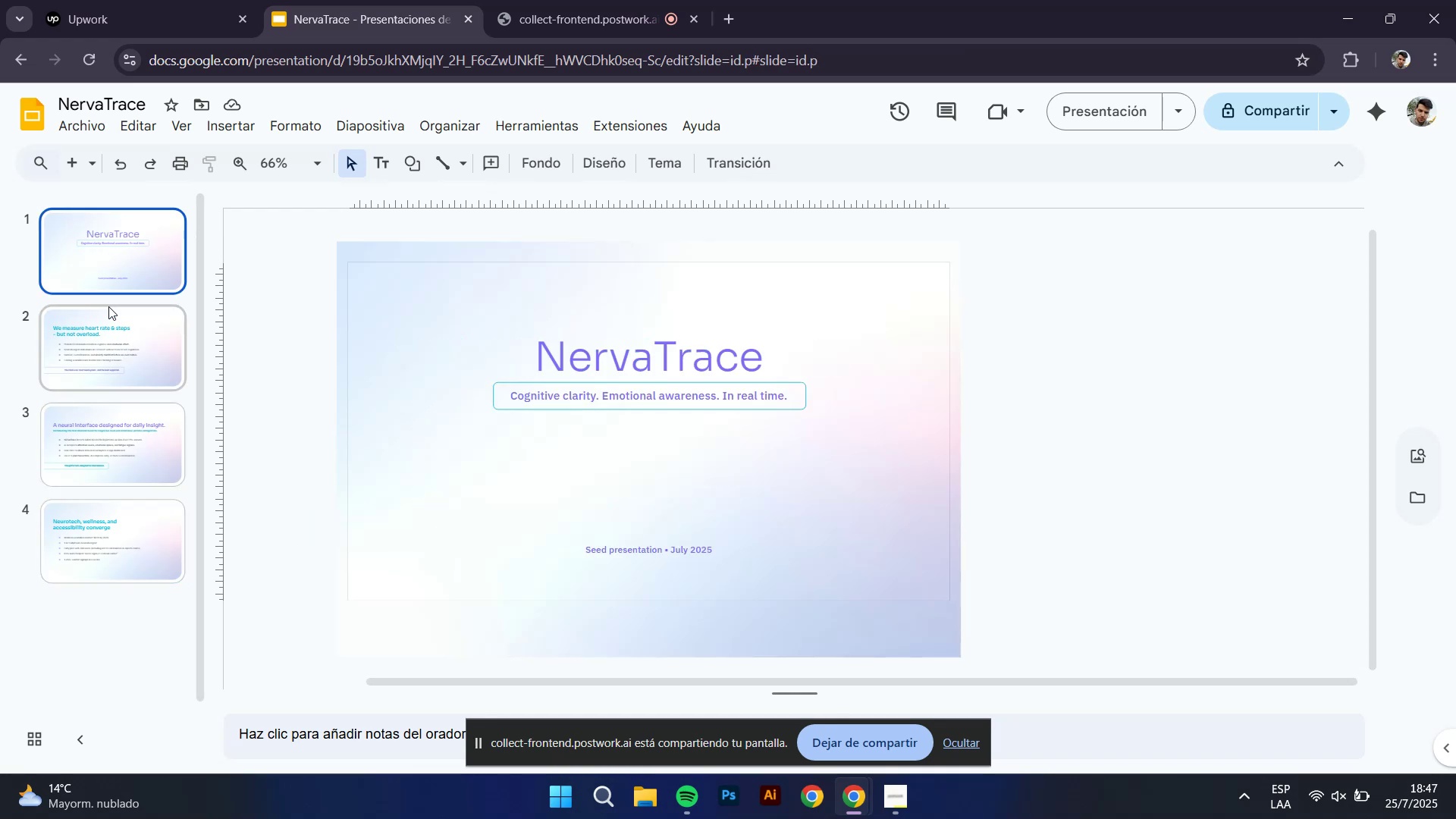 
left_click([108, 368])
 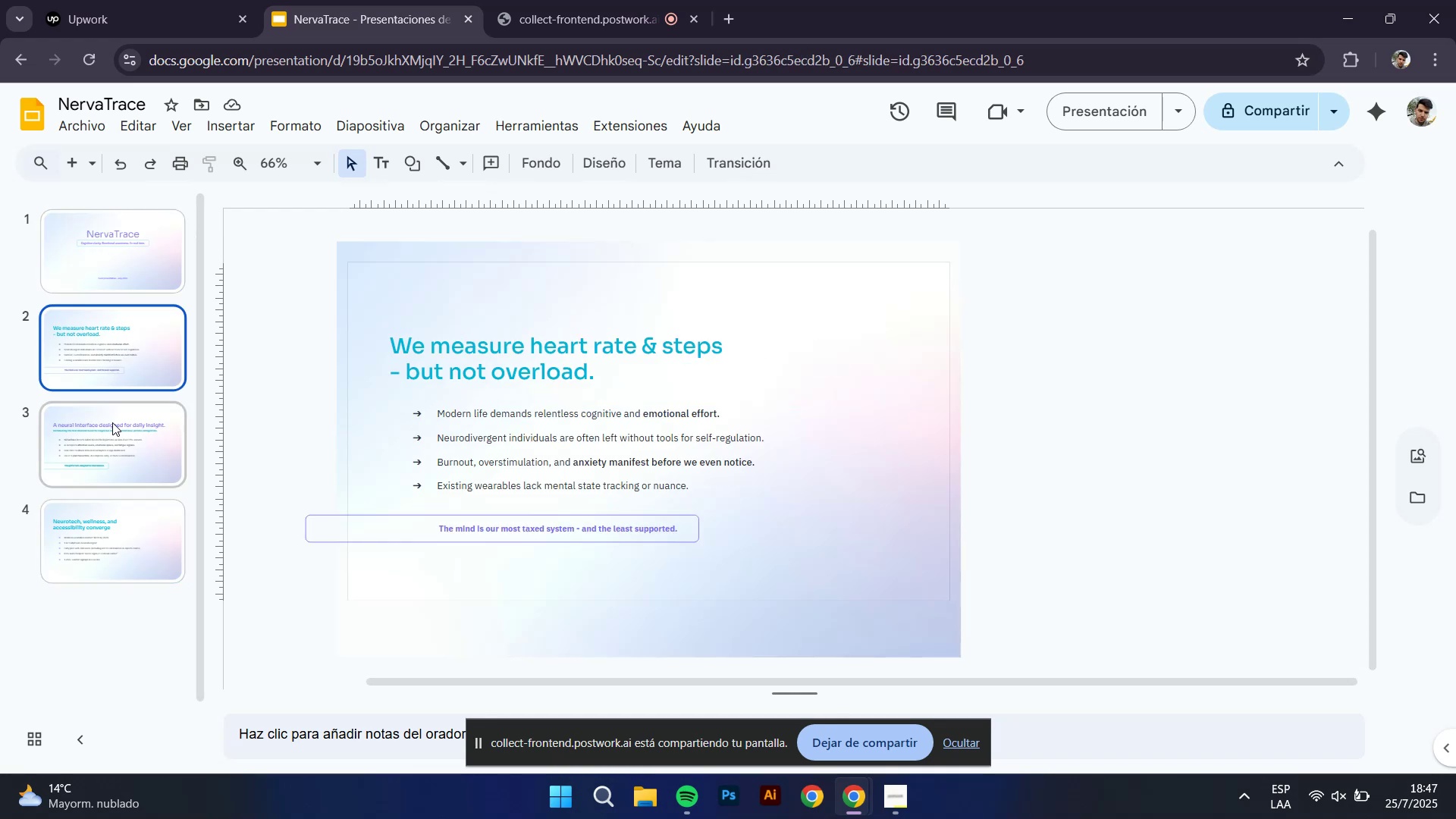 
left_click([114, 436])
 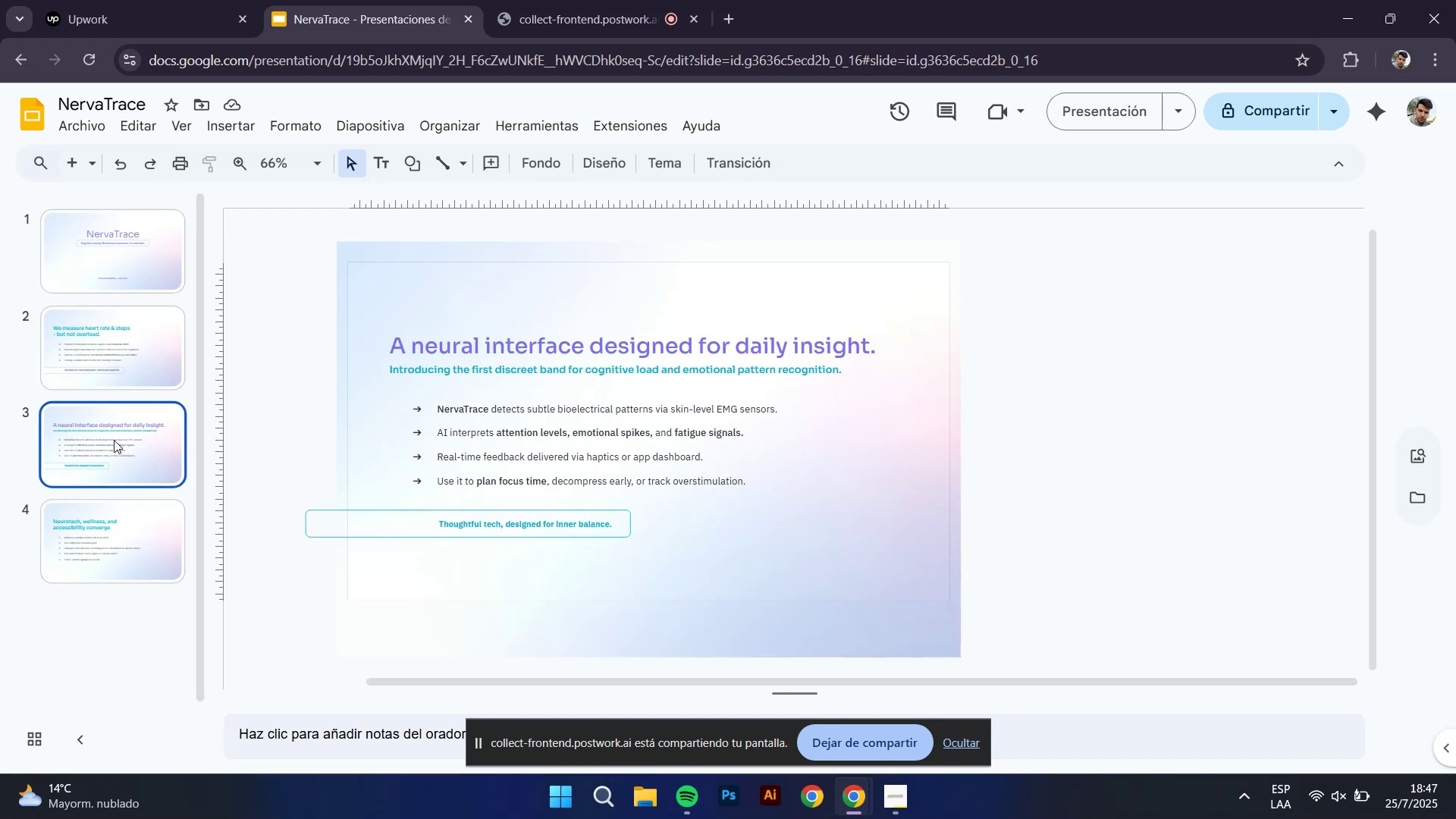 
left_click([116, 527])
 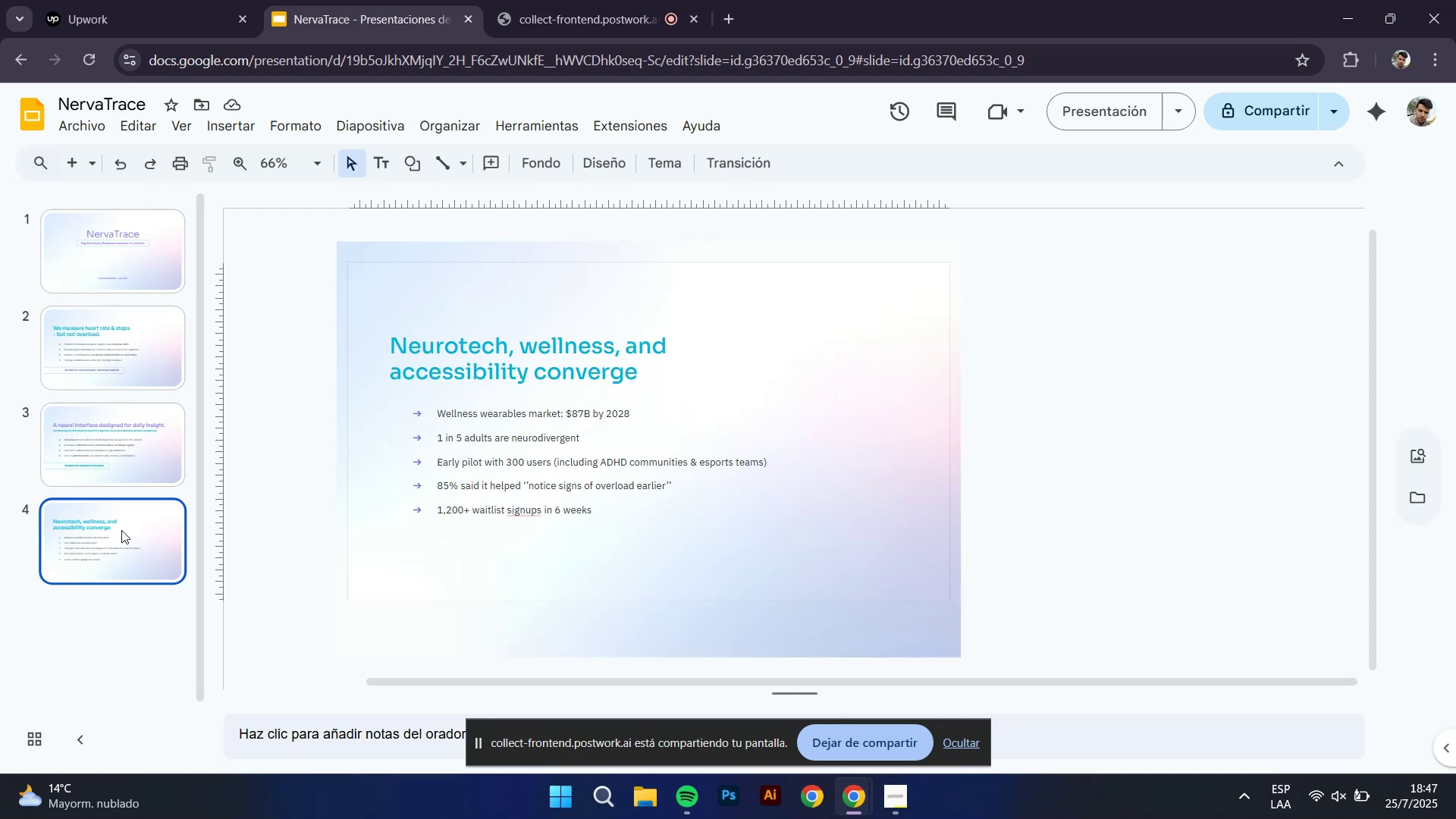 
wait(10.14)
 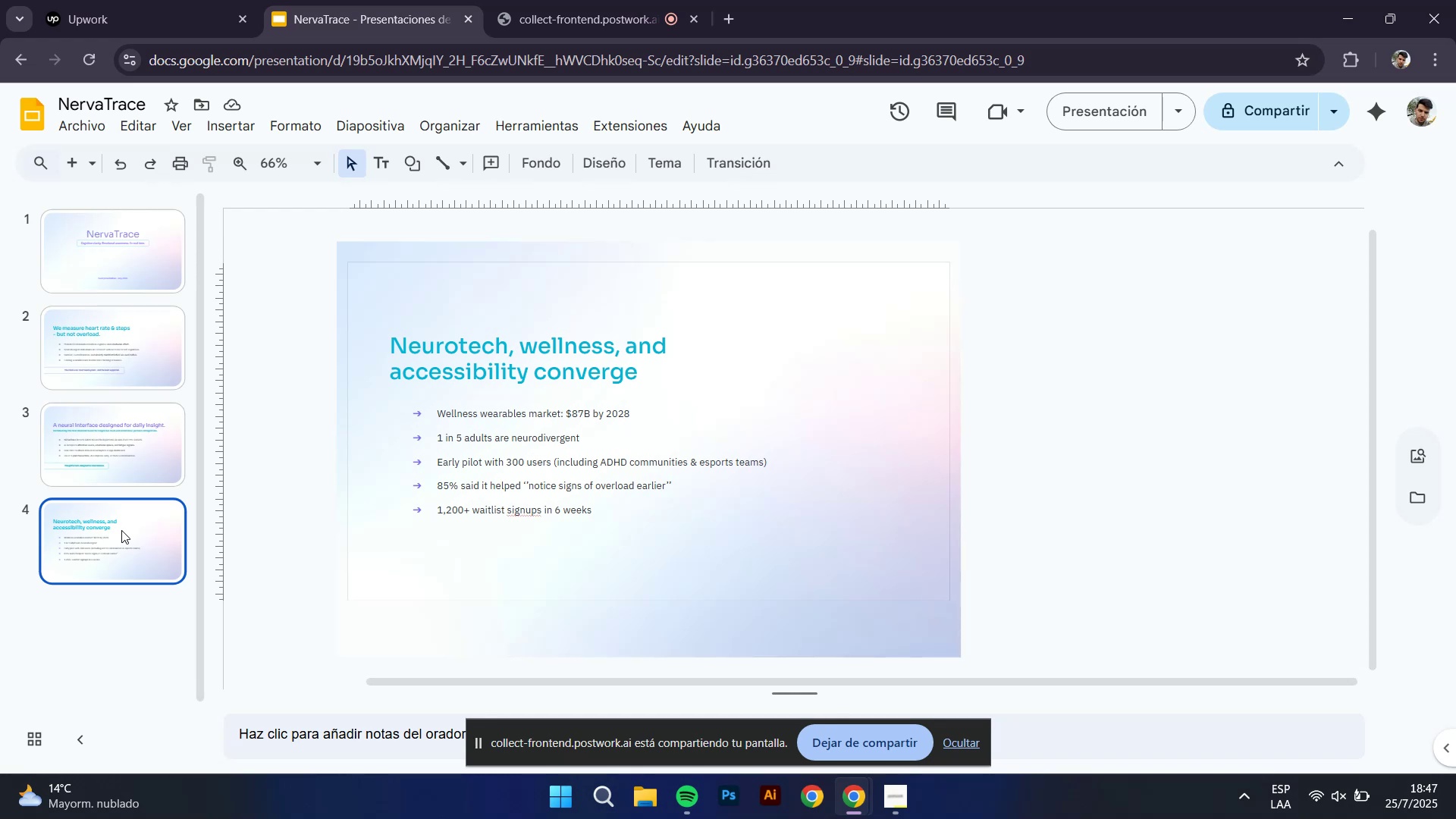 
left_click([89, 284])
 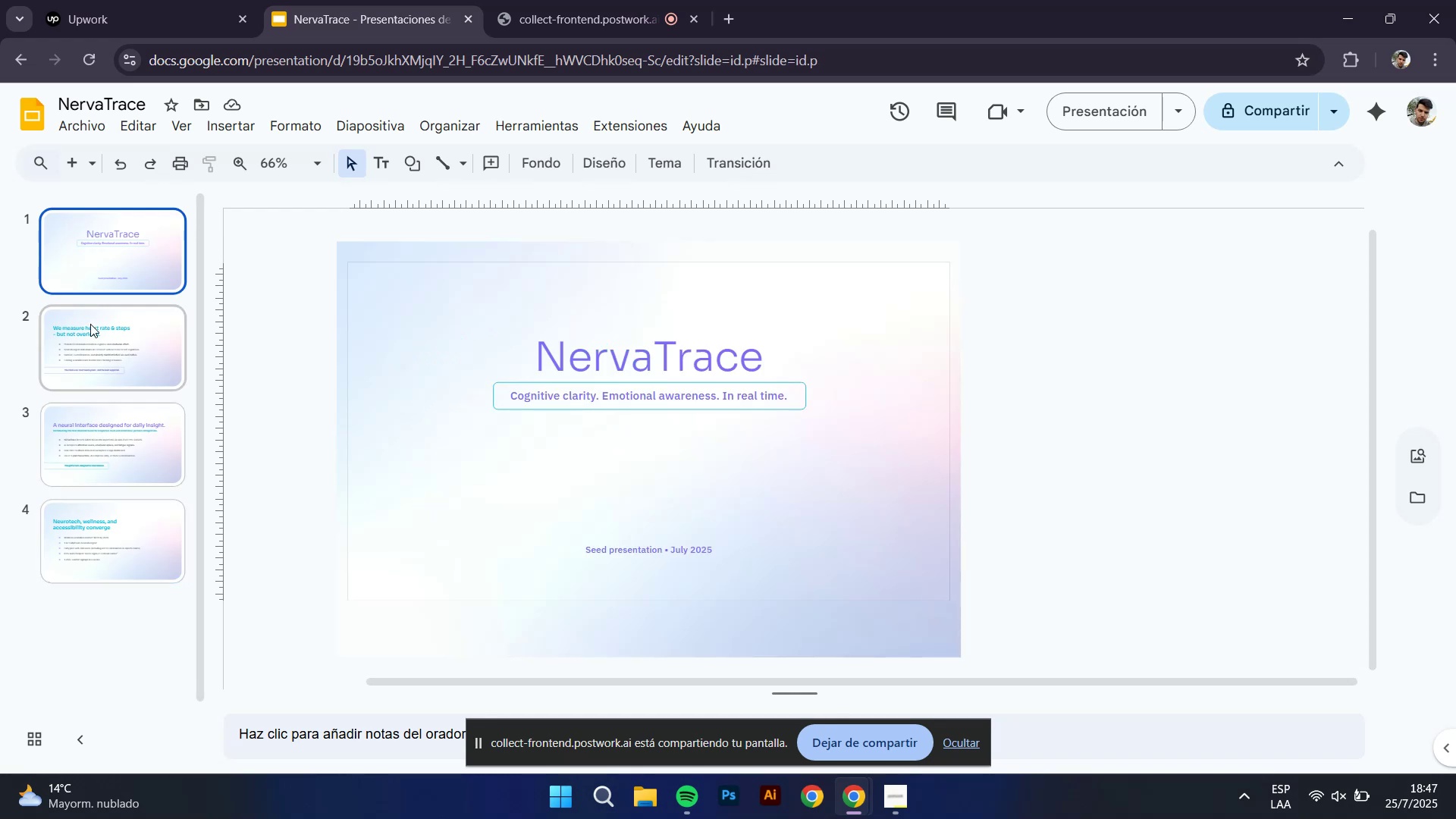 
left_click([92, 331])
 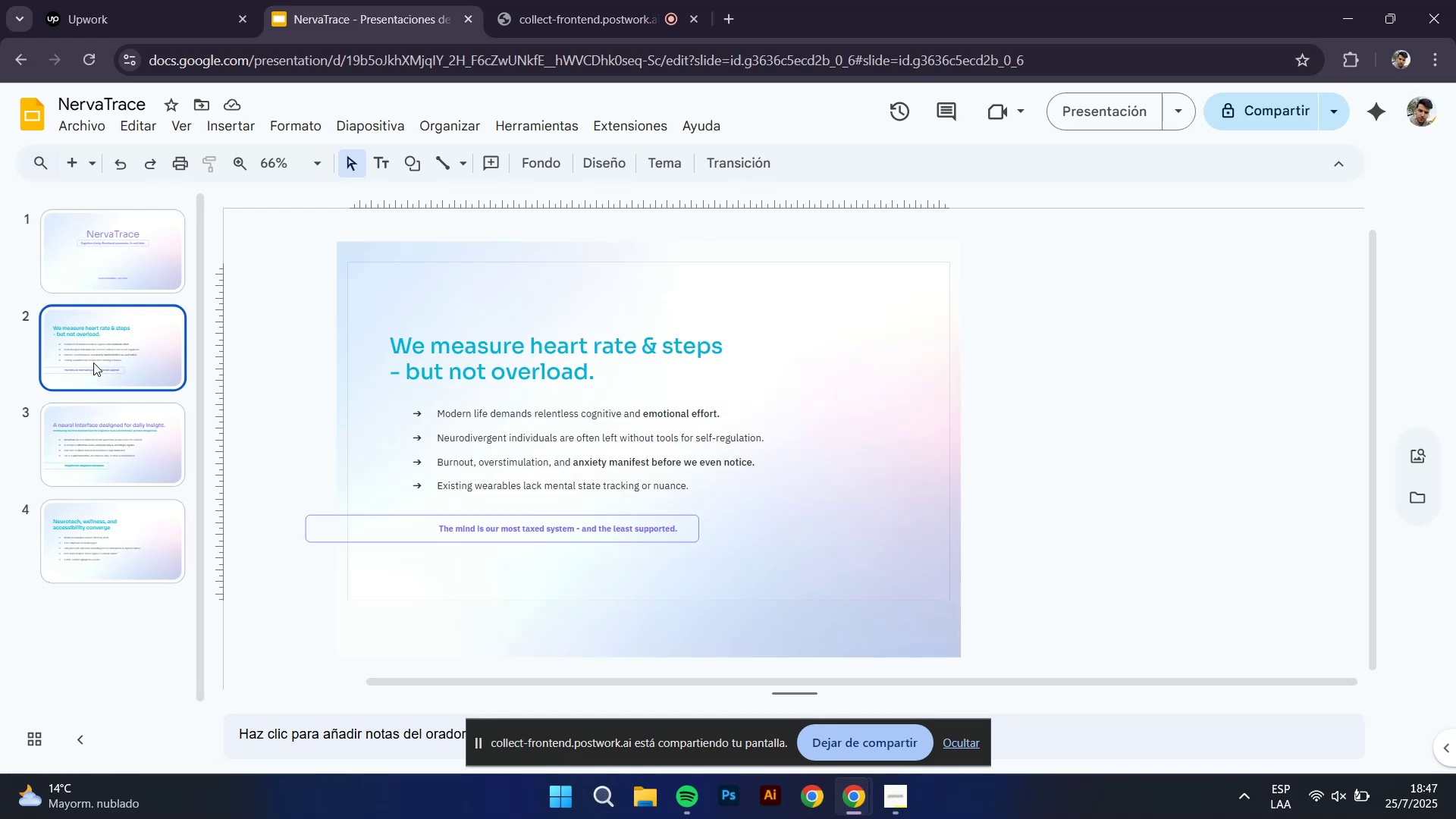 
right_click([93, 362])
 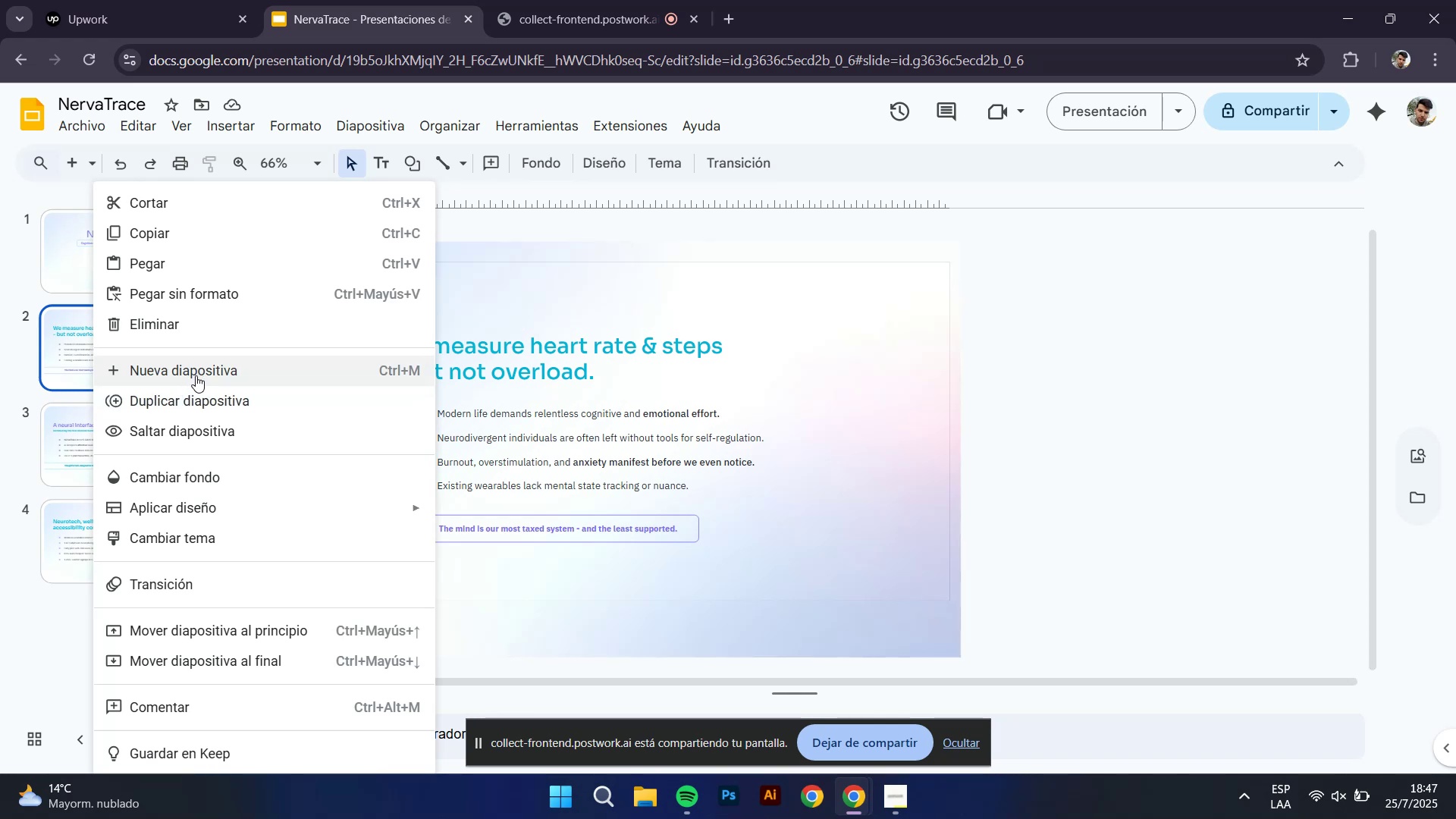 
left_click([196, 392])
 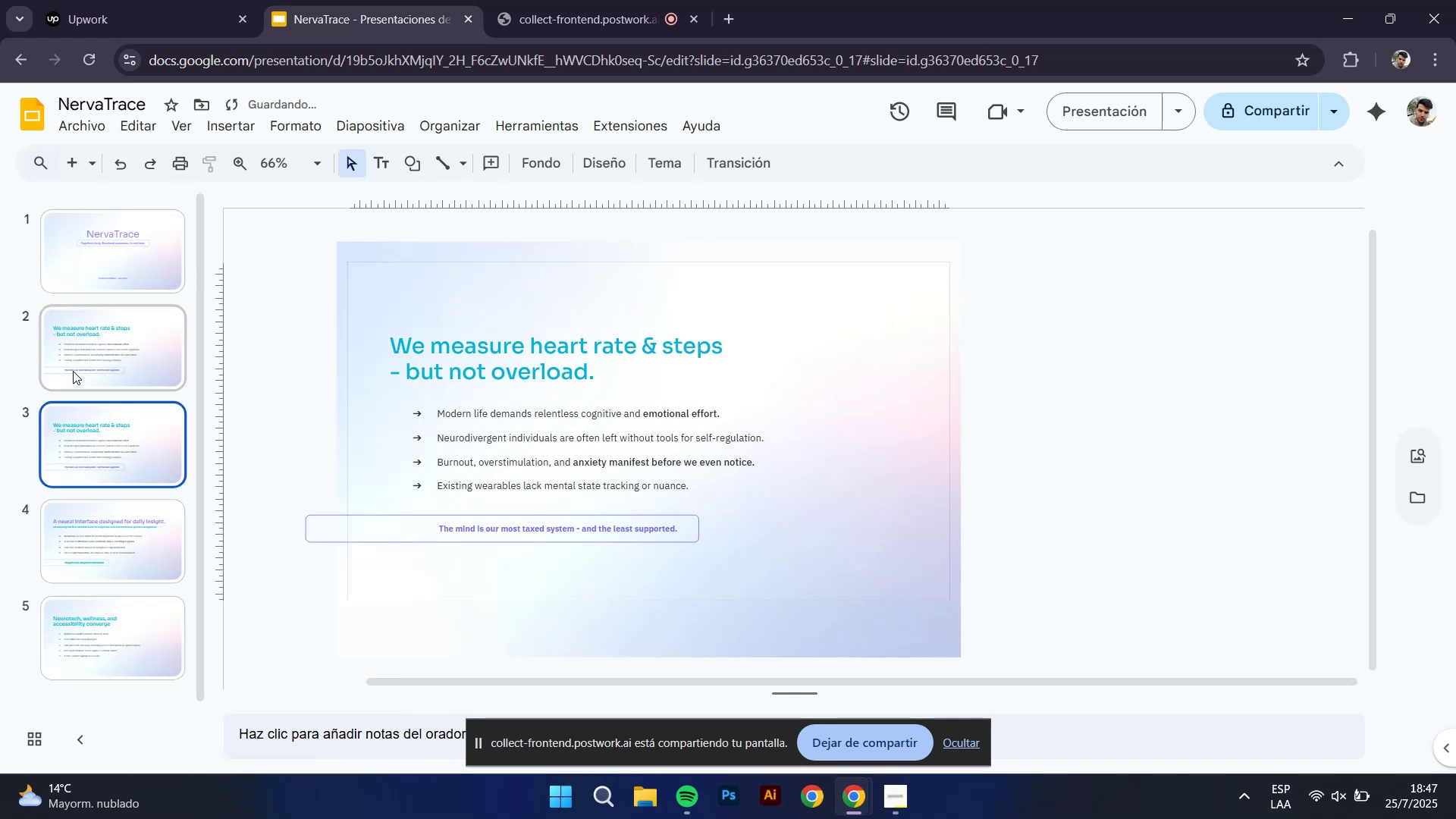 
left_click_drag(start_coordinate=[83, 440], to_coordinate=[97, 689])
 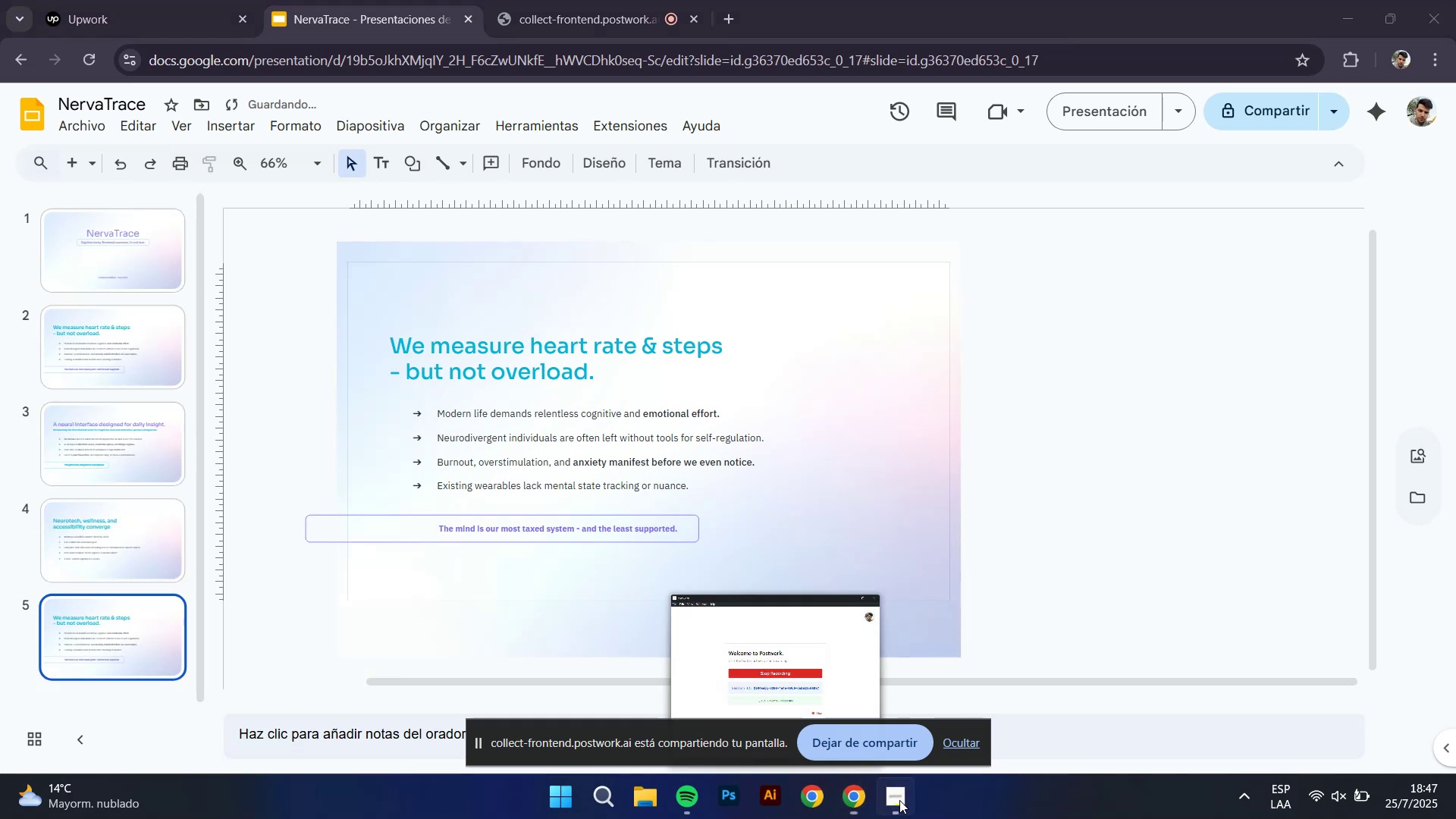 
left_click([899, 800])
 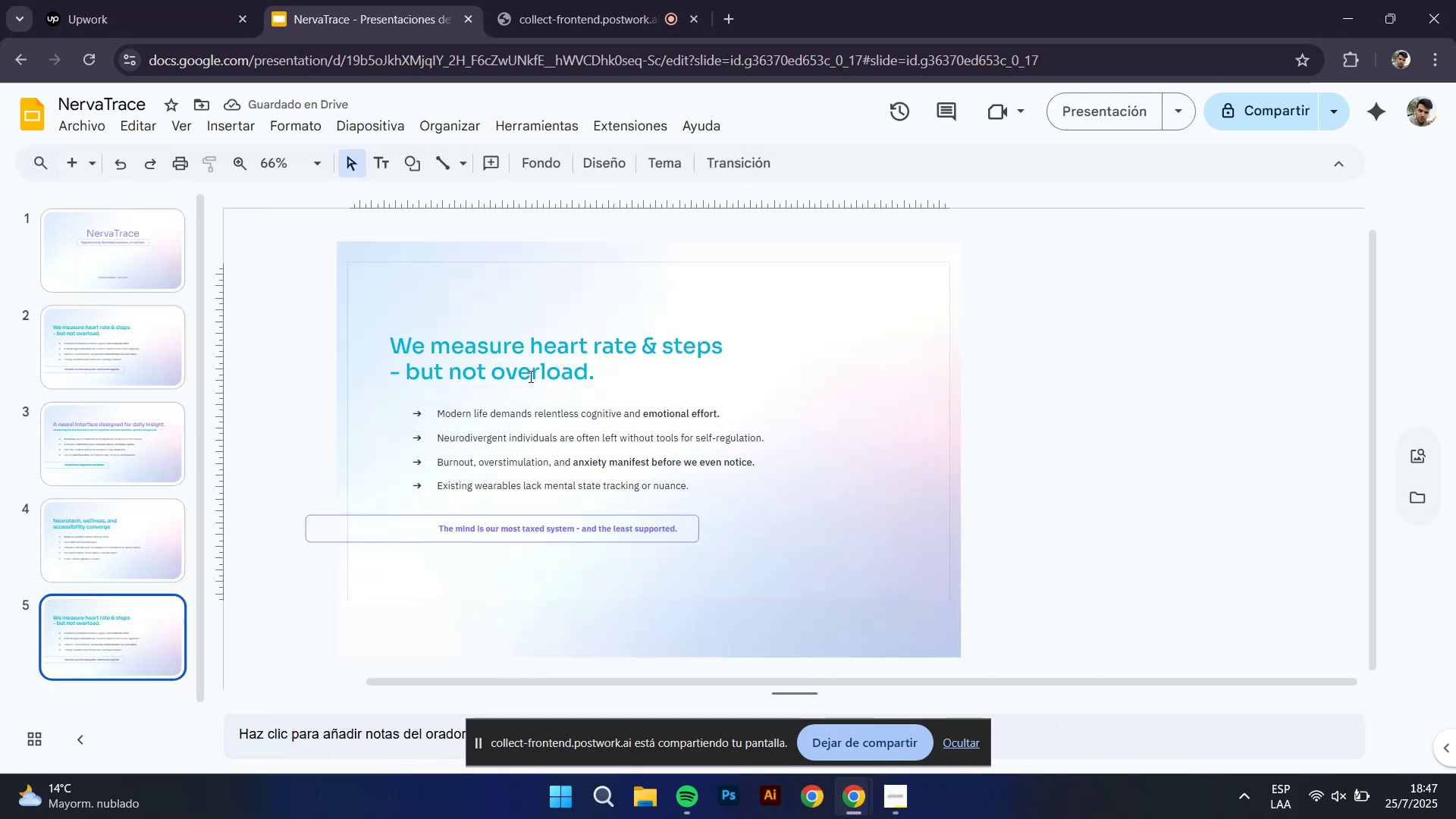 
left_click([529, 369])
 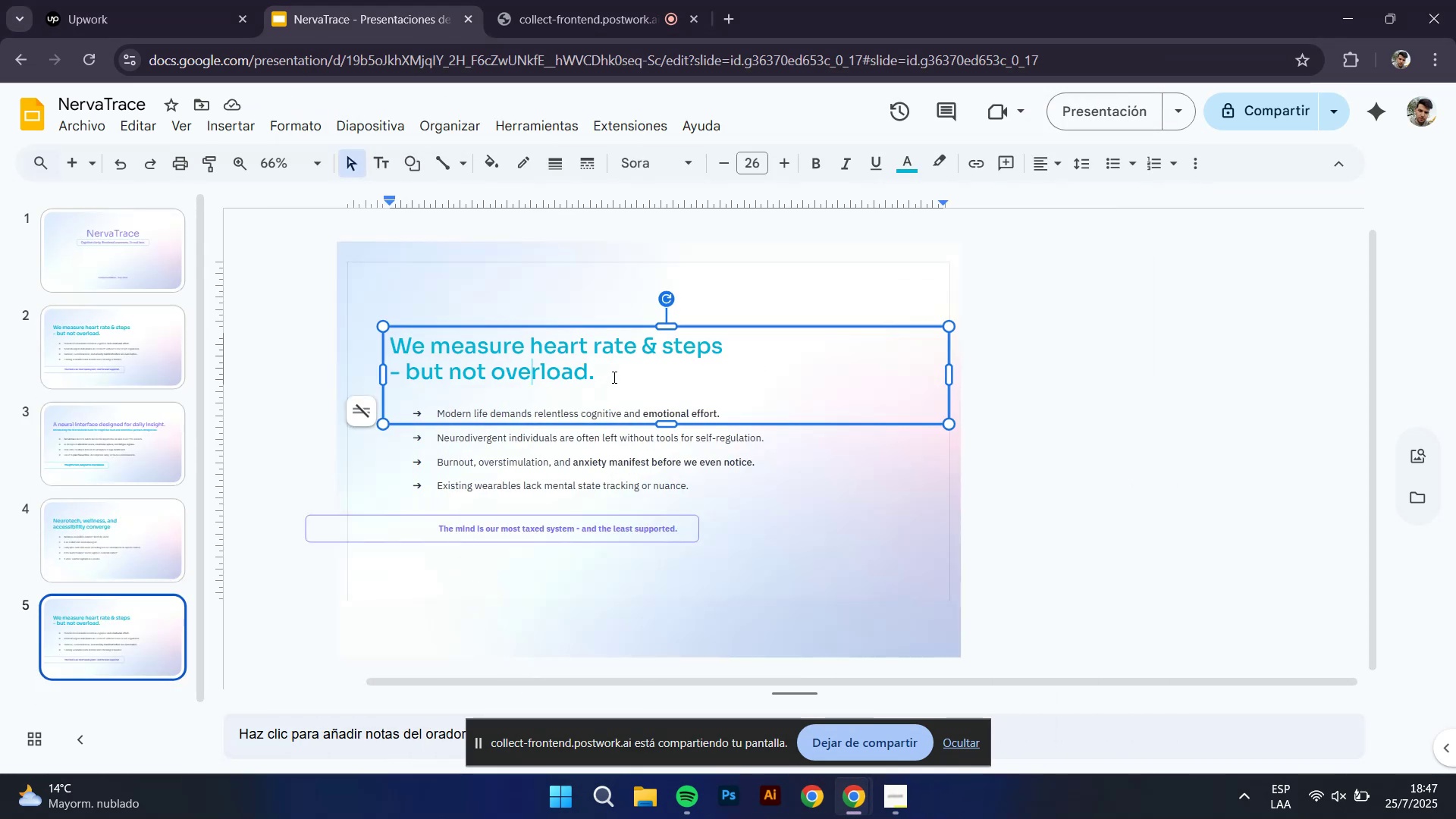 
left_click_drag(start_coordinate=[616, 366], to_coordinate=[296, 308])
 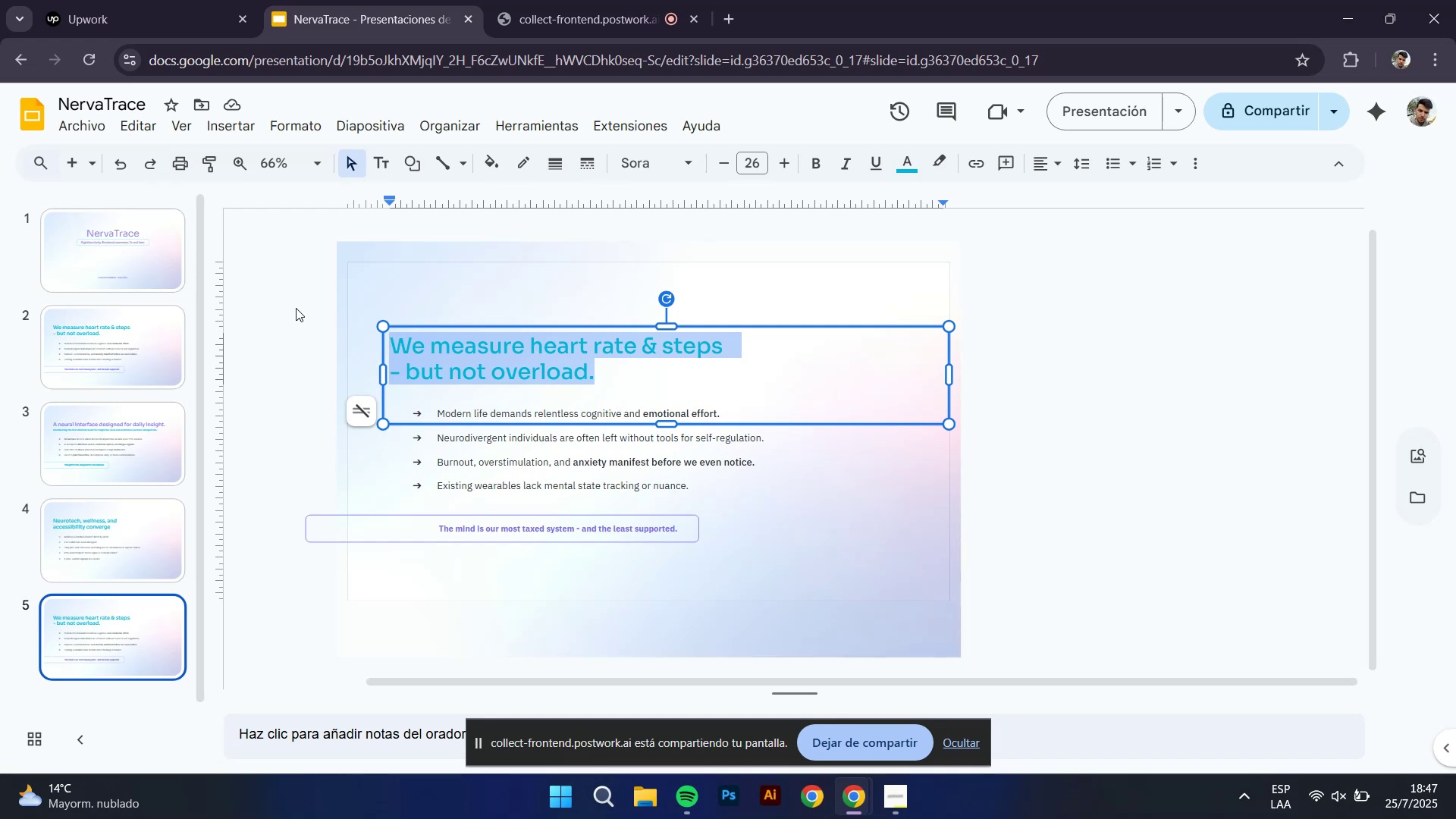 
type(Seeking $2.5M to bring neural)
 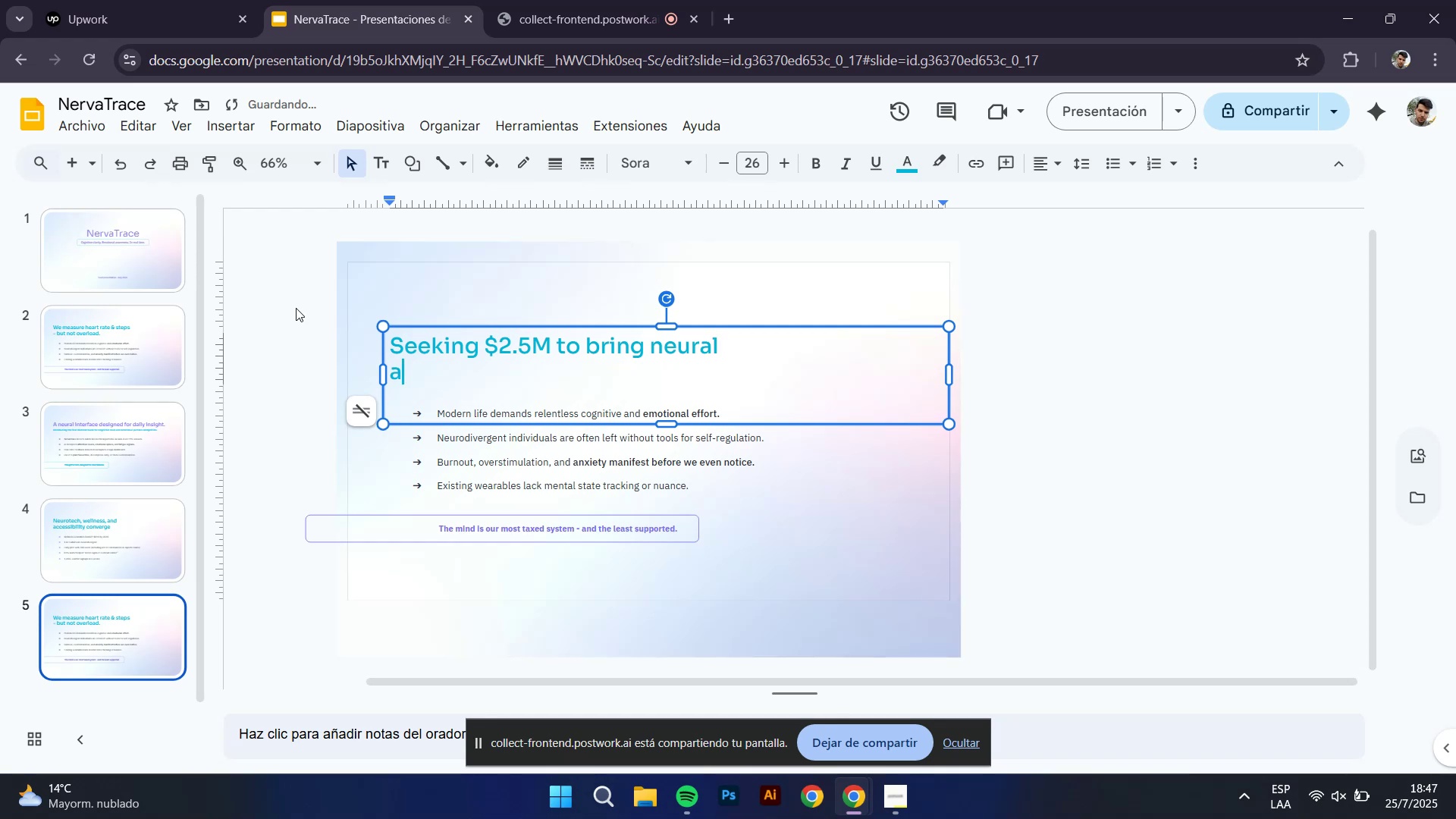 
 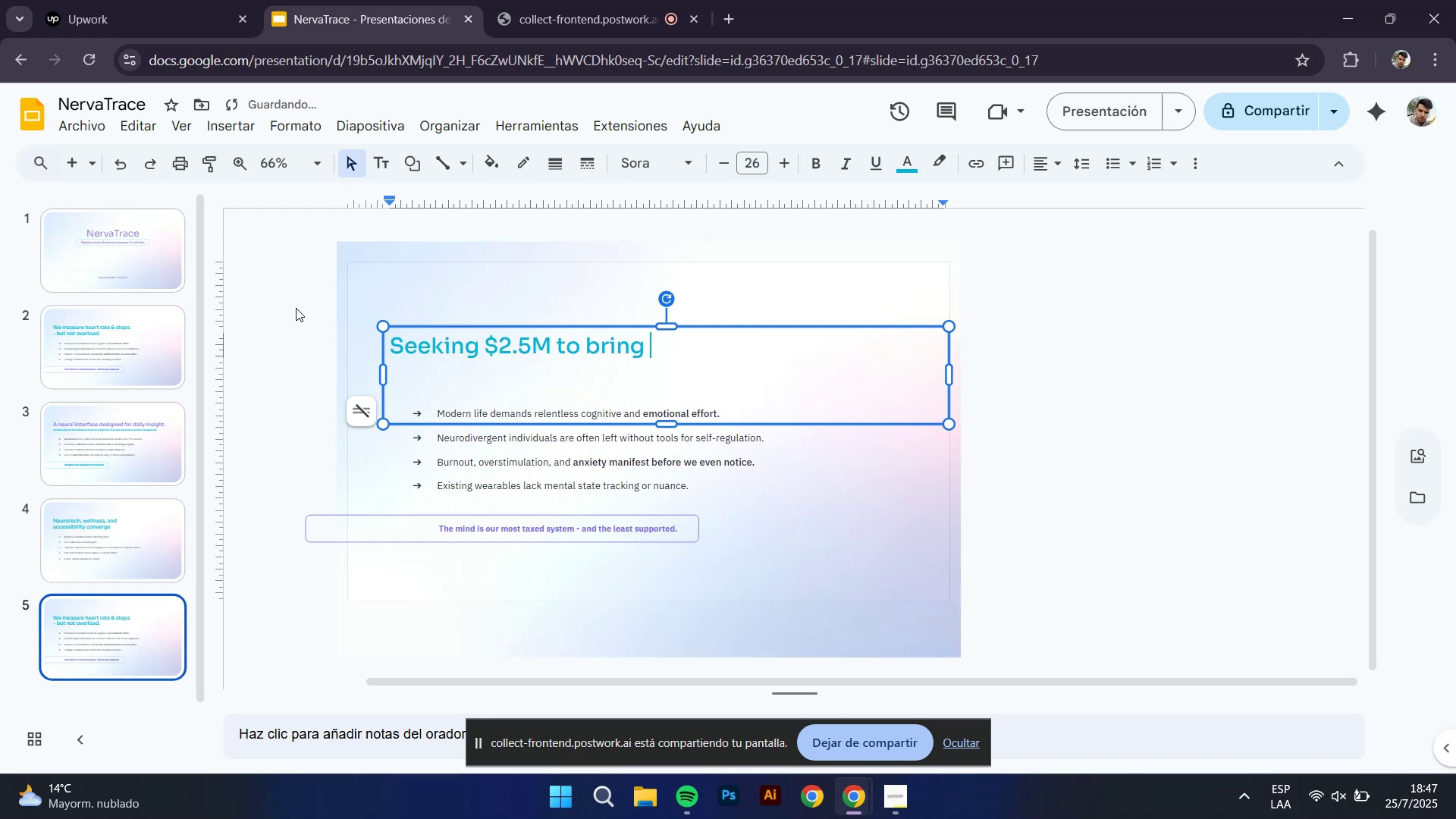 
key(Enter)
 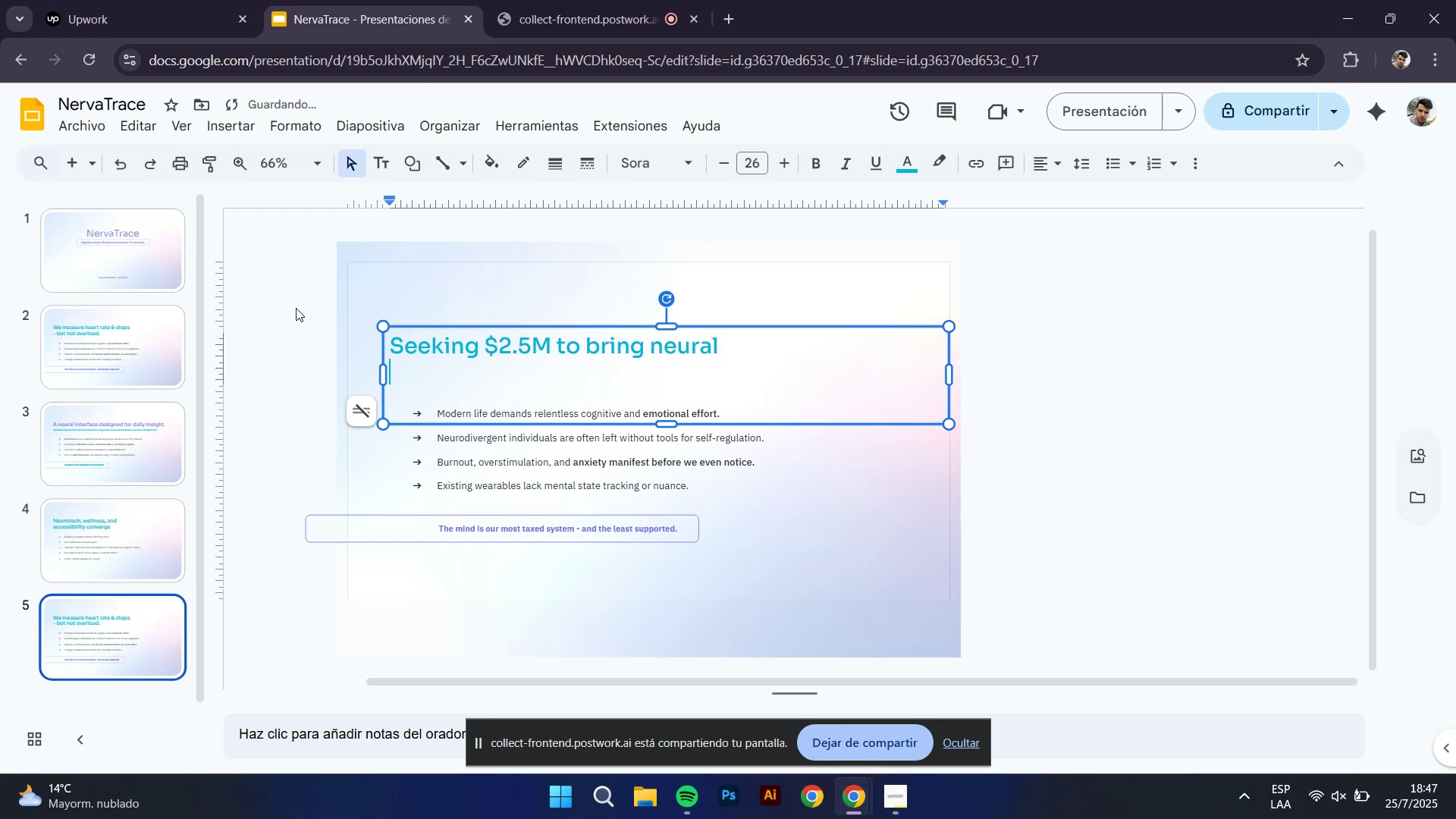 
type(awarness)
key(Backspace)
key(Backspace)
key(Backspace)
key(Backspace)
type(eness to market)
 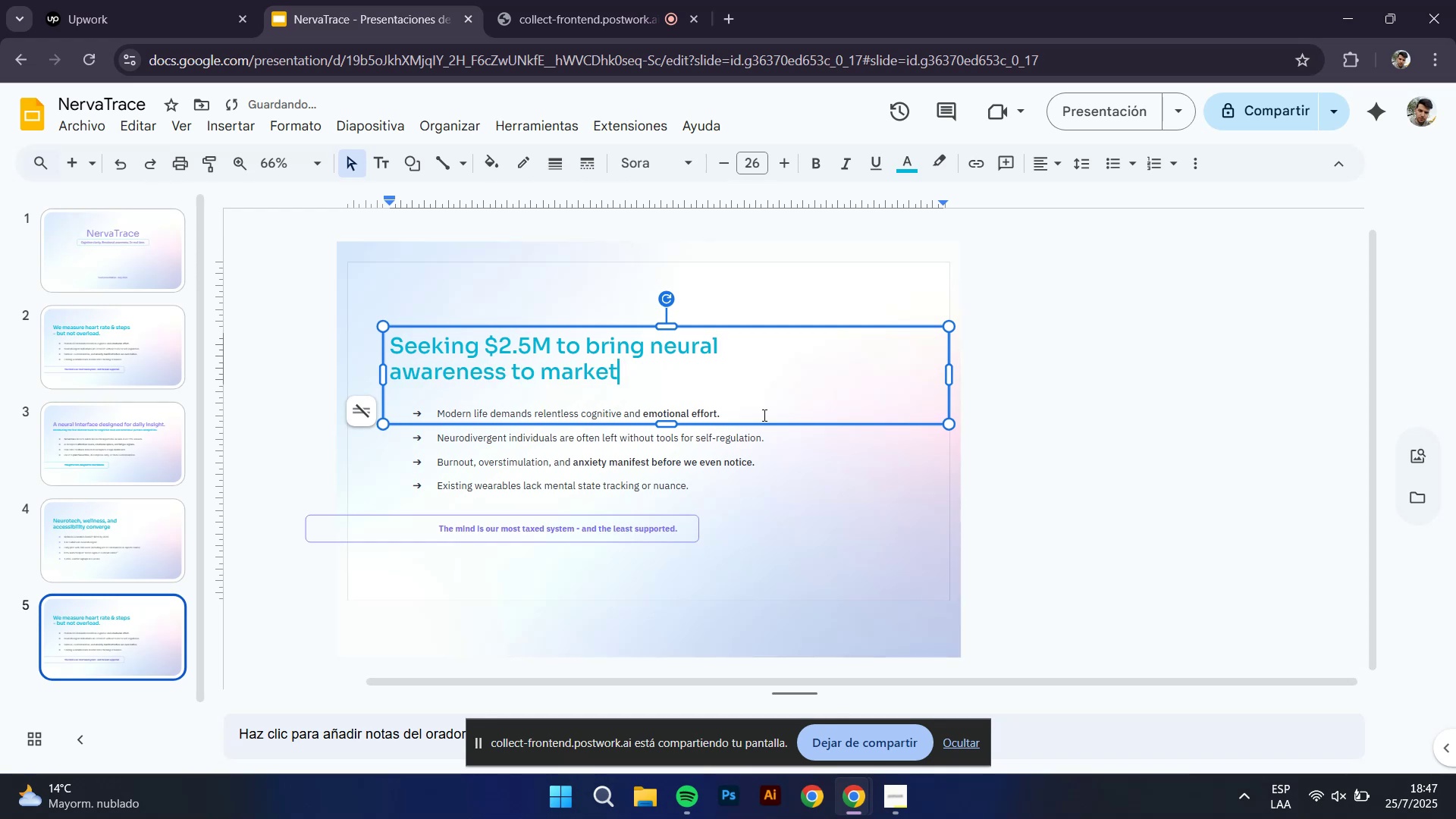 
left_click([1083, 426])
 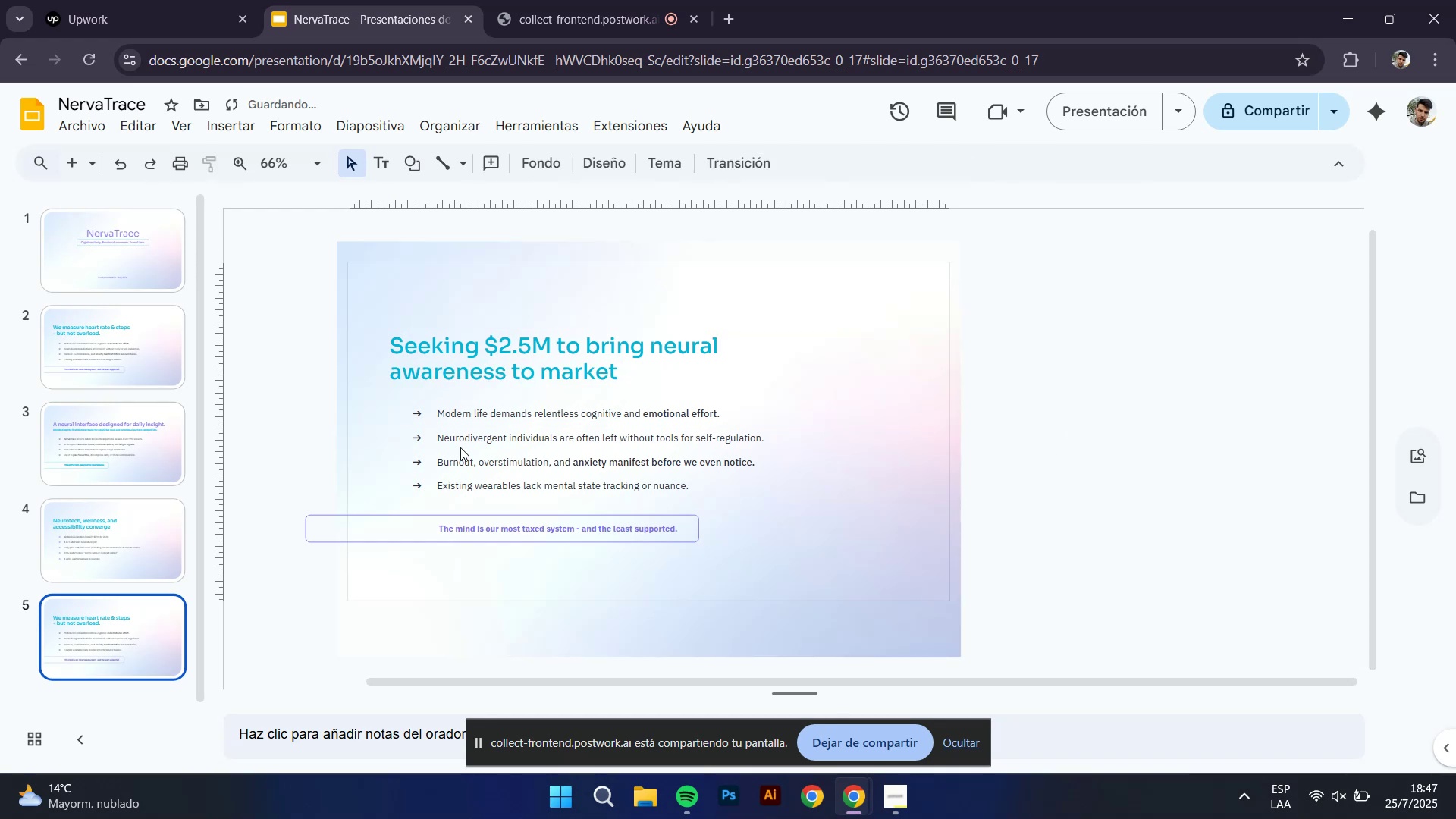 
hold_key(key=ControlLeft, duration=0.38)
scroll: coordinate [445, 433], scroll_direction: up, amount: 1.0
 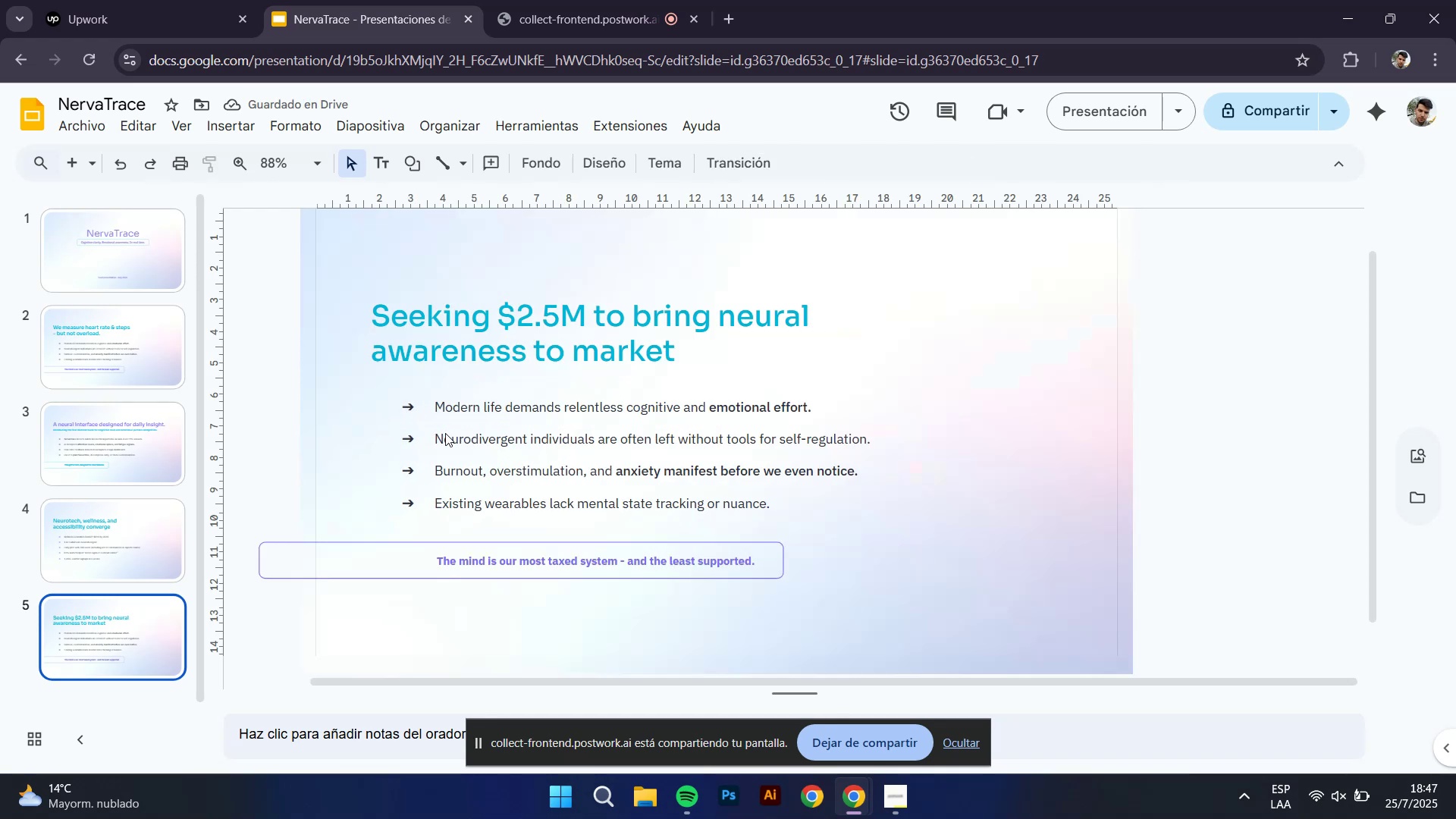 
hold_key(key=ControlLeft, duration=0.47)
scroll: coordinate [445, 433], scroll_direction: down, amount: 1.0
 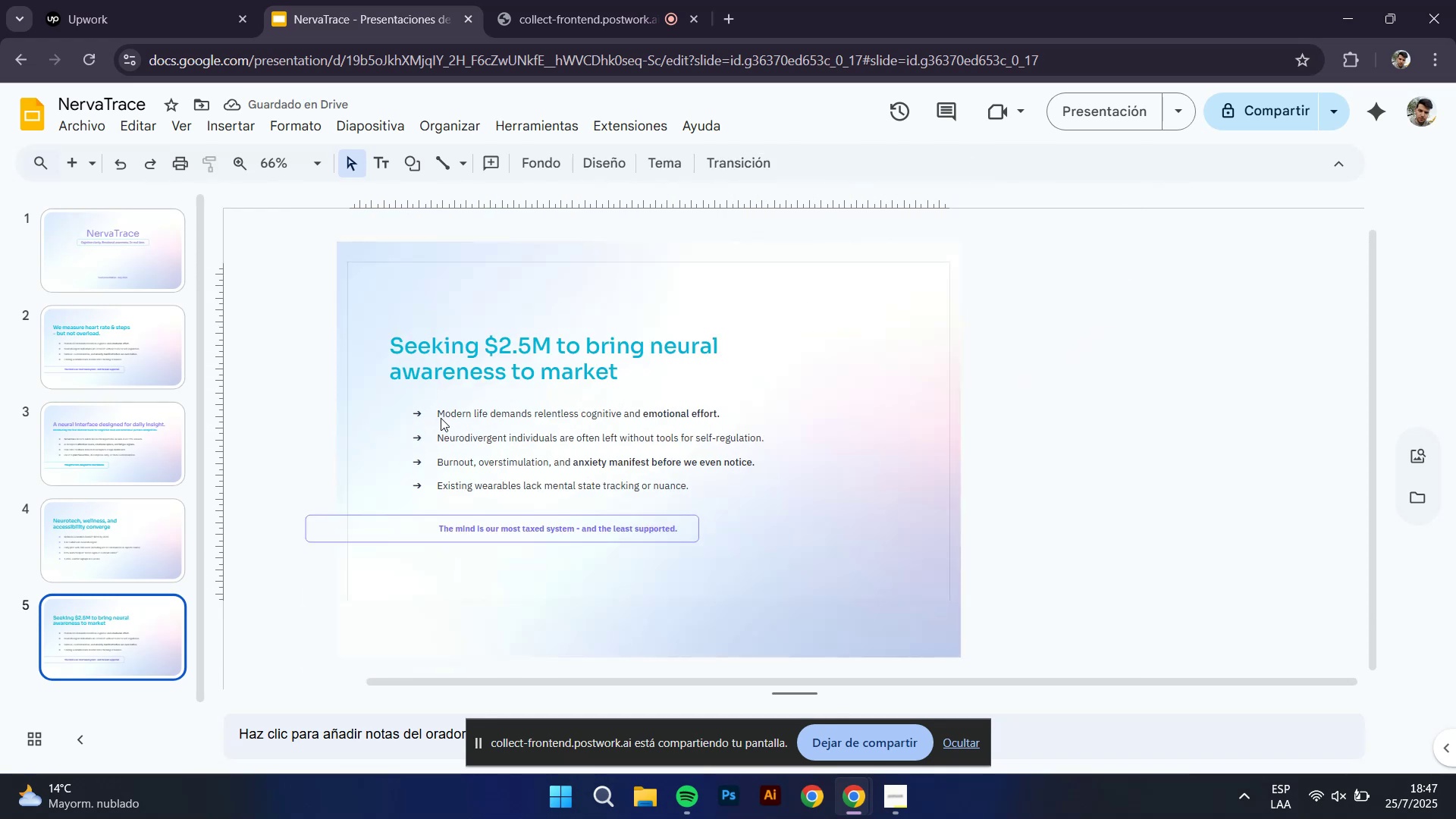 
left_click([438, 412])
 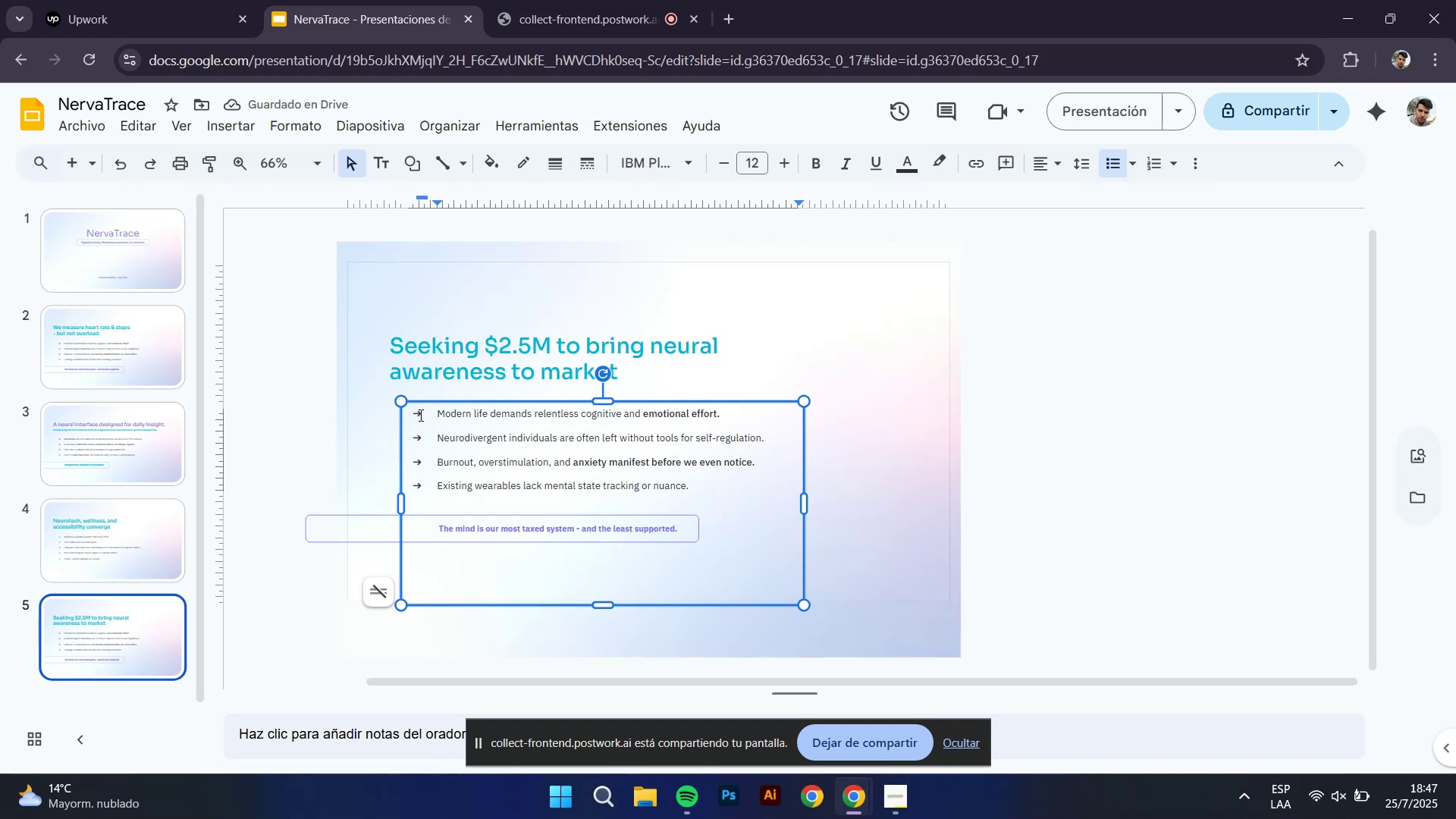 
left_click([413, 415])
 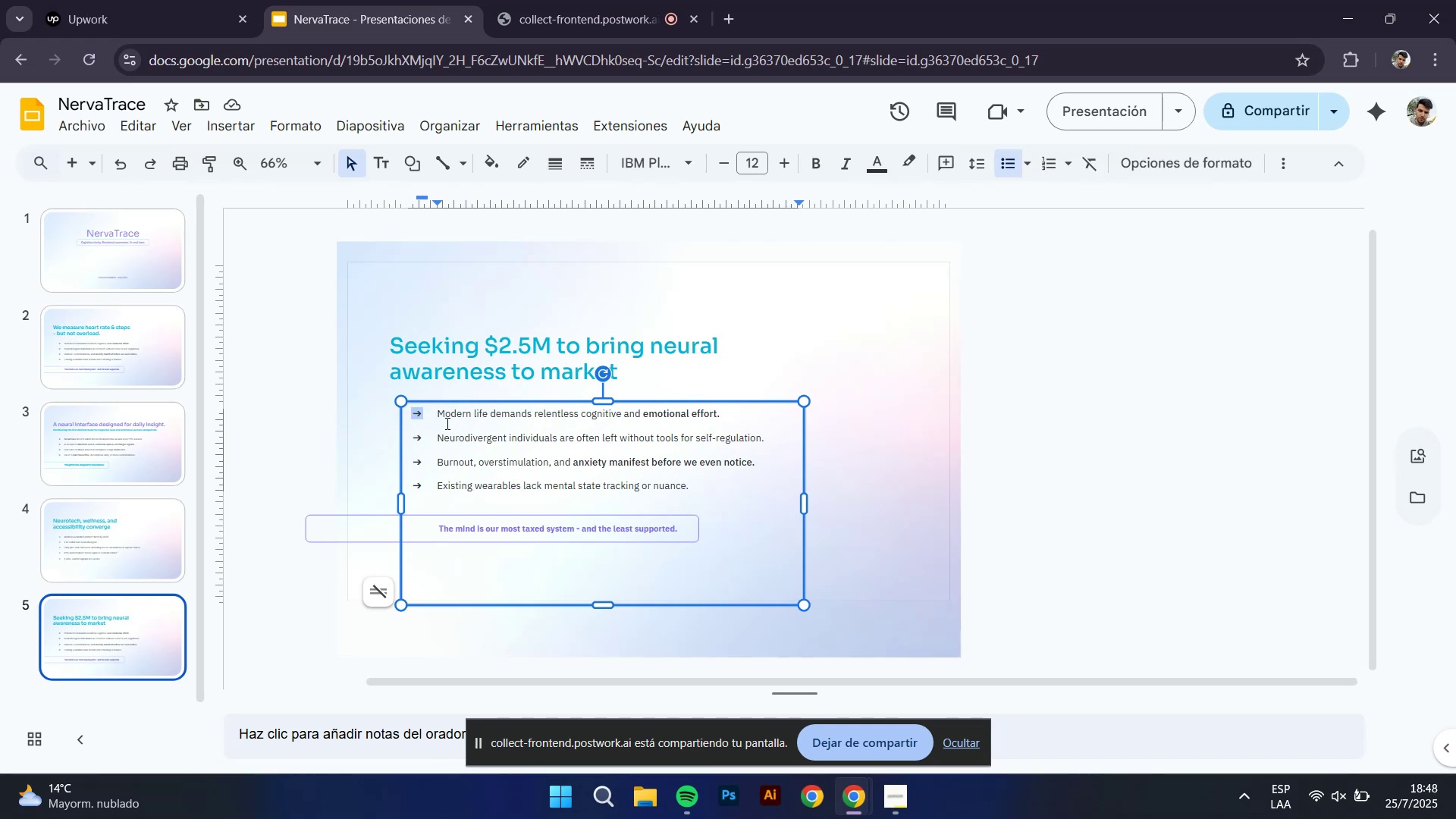 
key(ArrowLeft)
 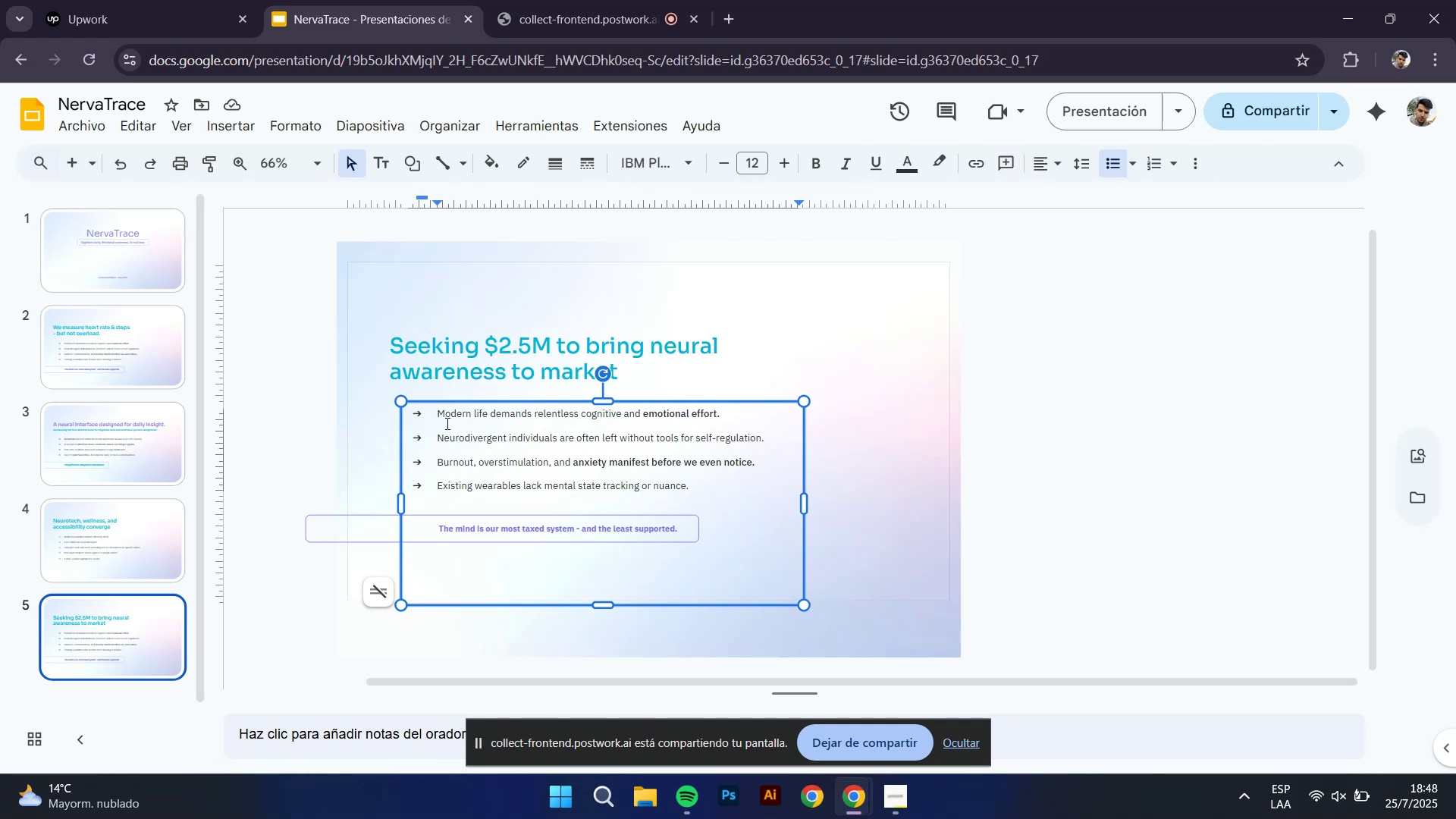 
key(Enter)
 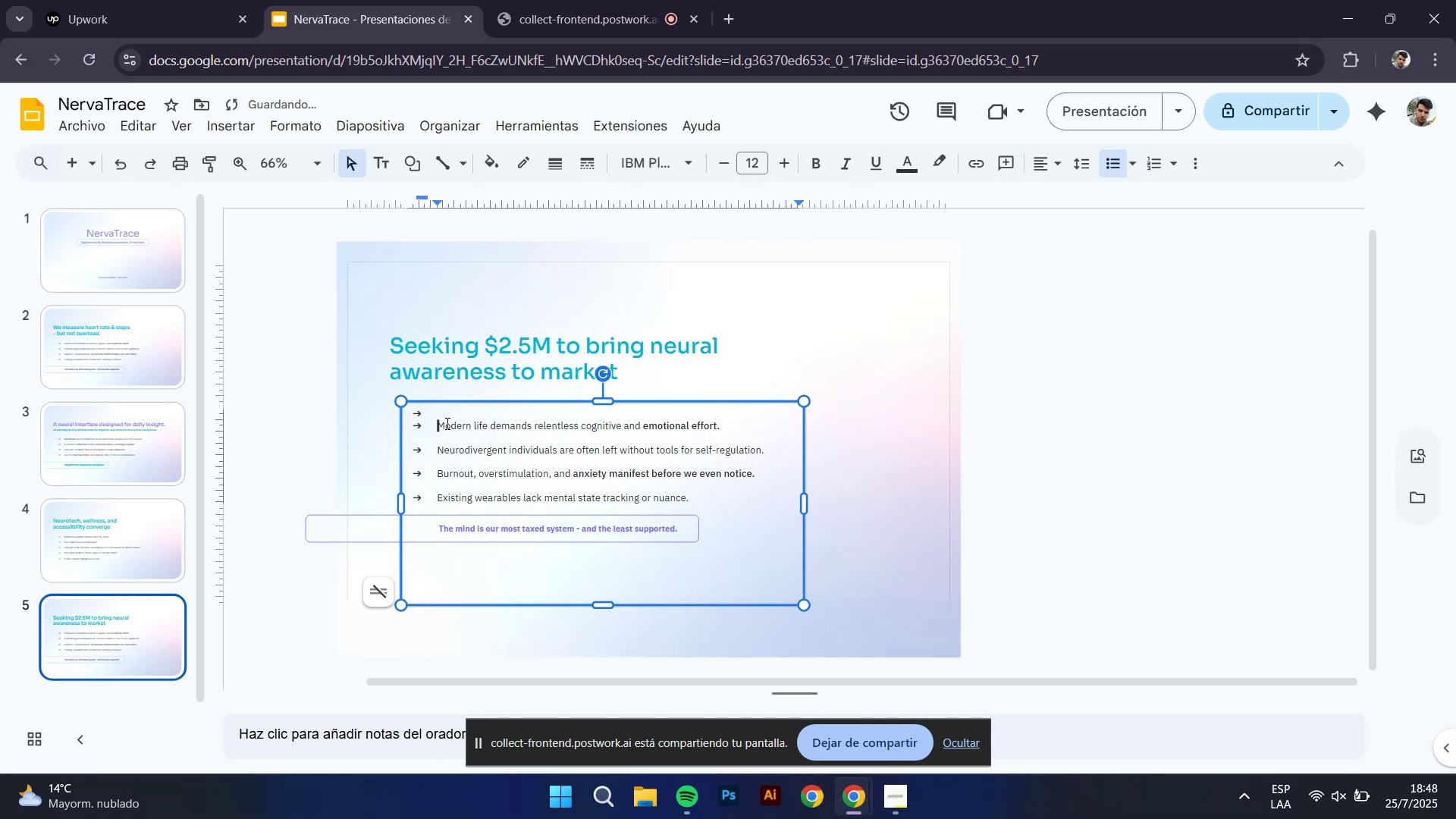 
key(Backspace)
 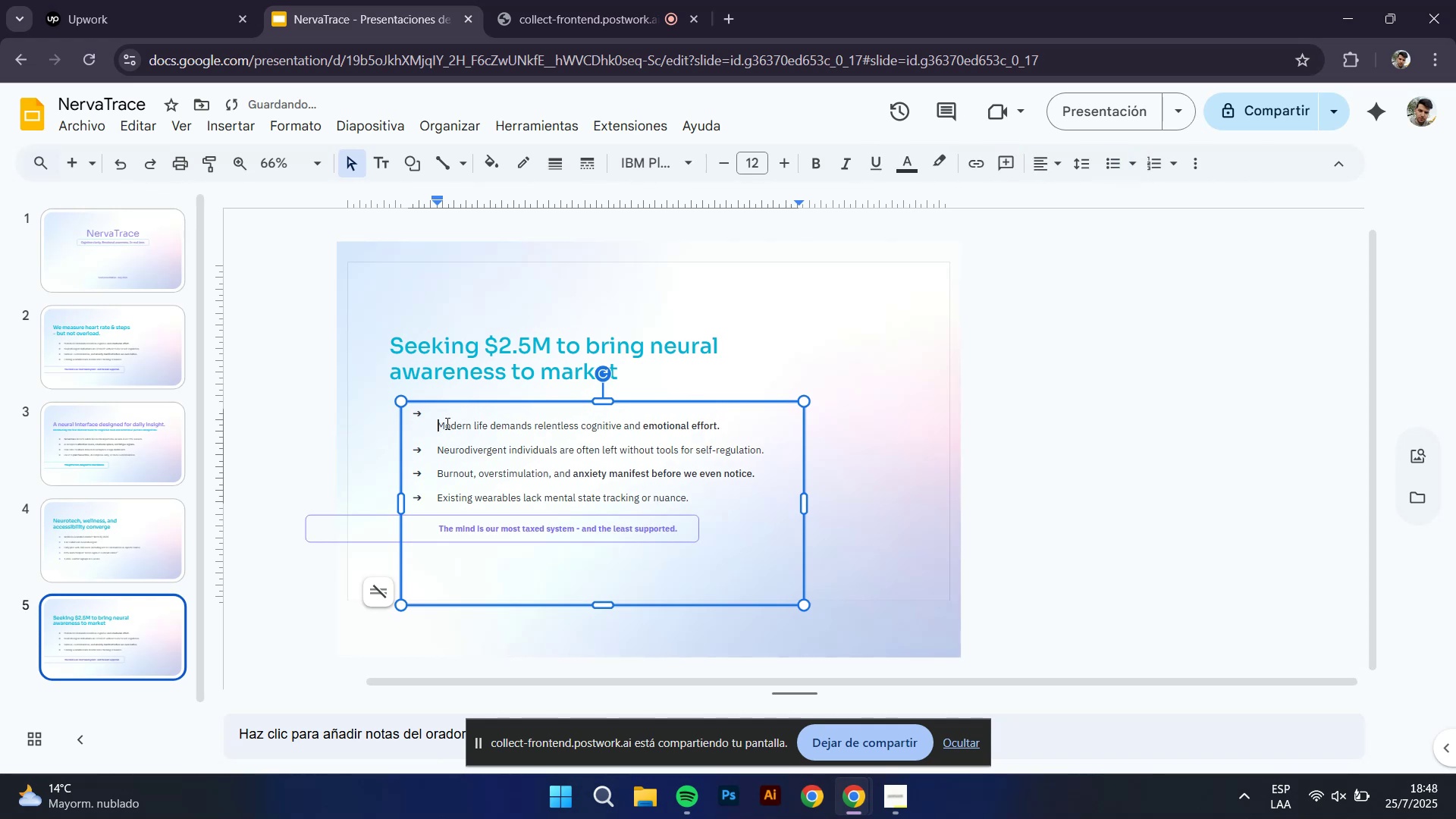 
key(ArrowLeft)
 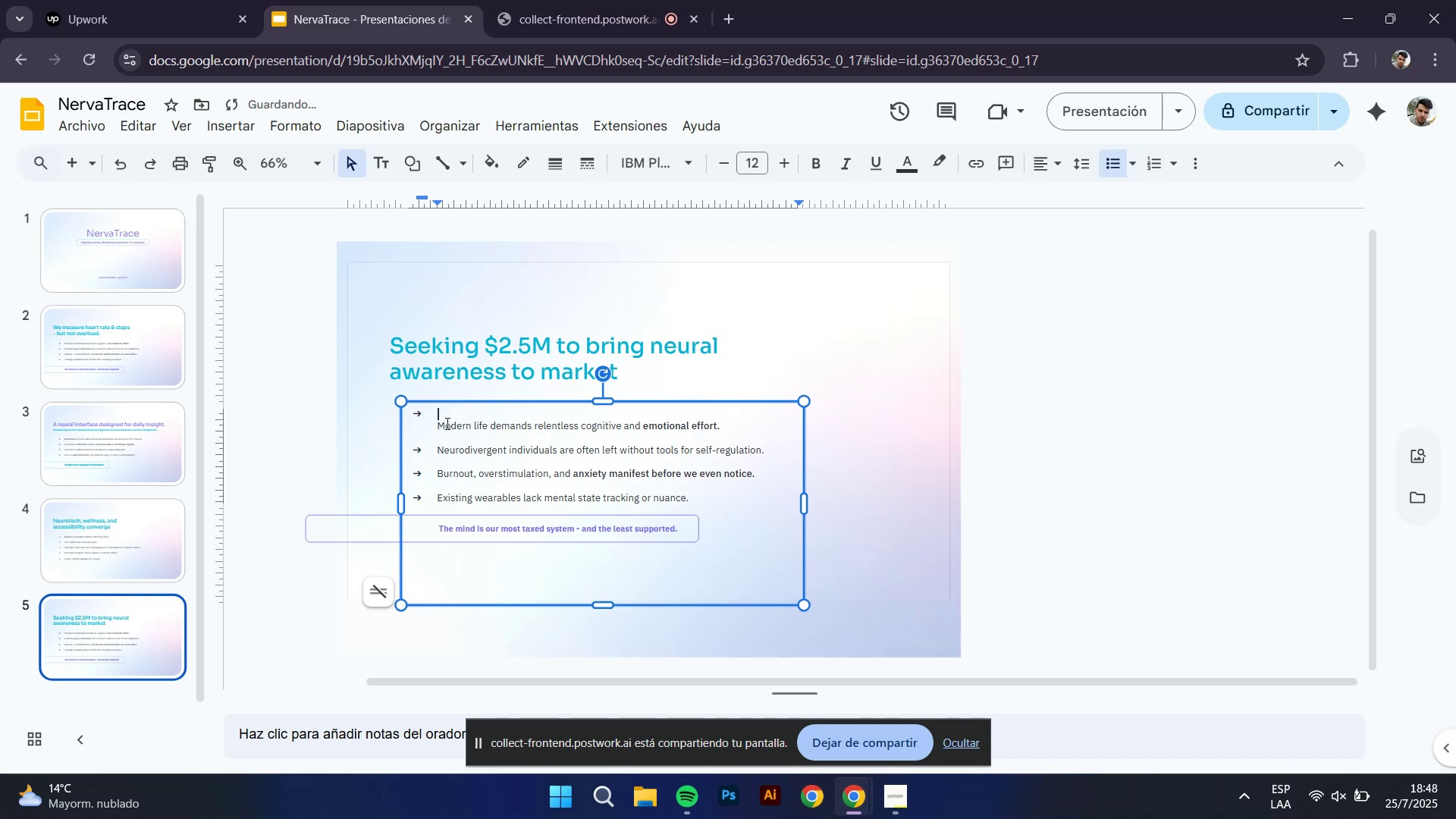 
key(Control+Z)
 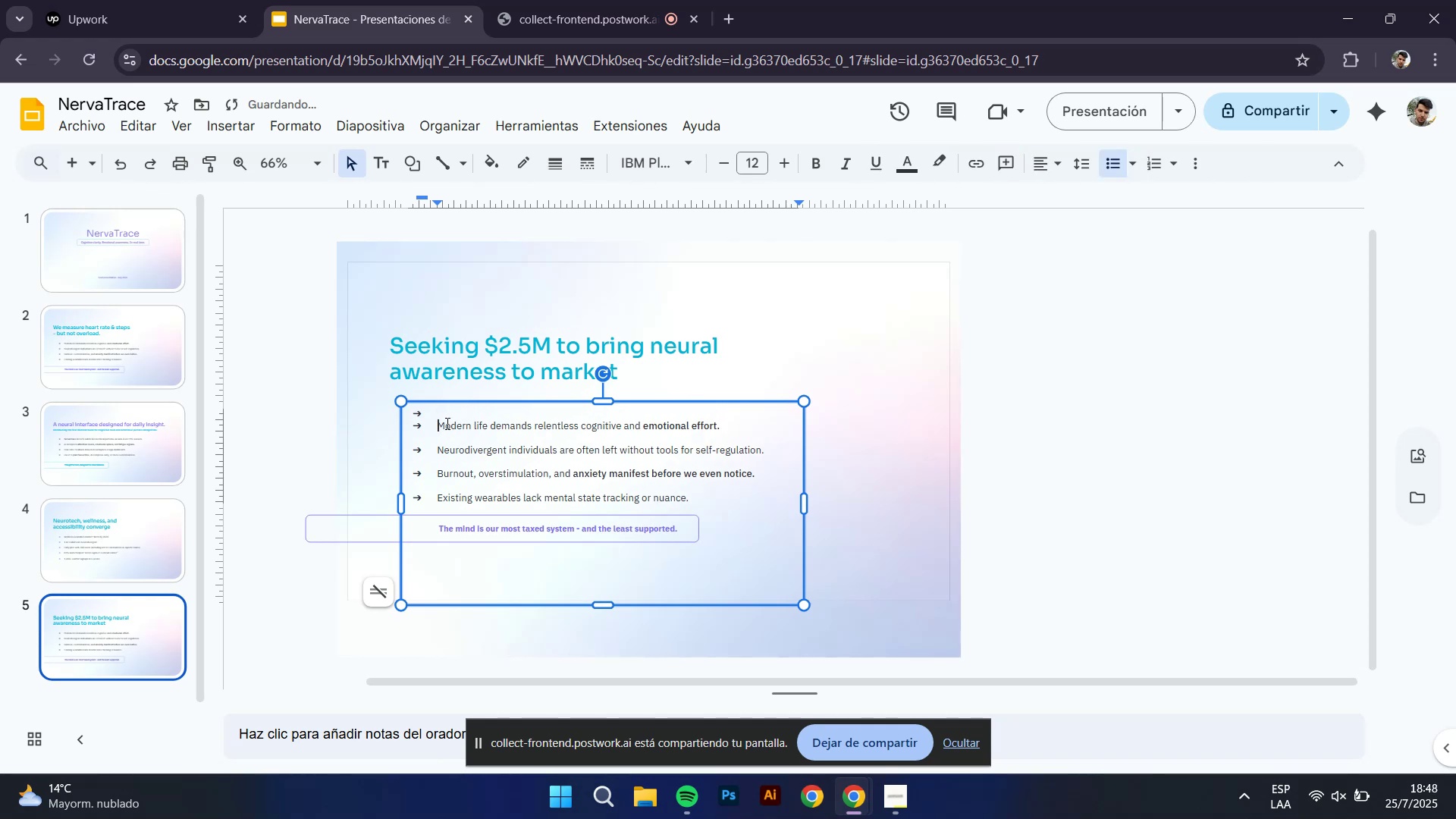 
key(Control+Z)
 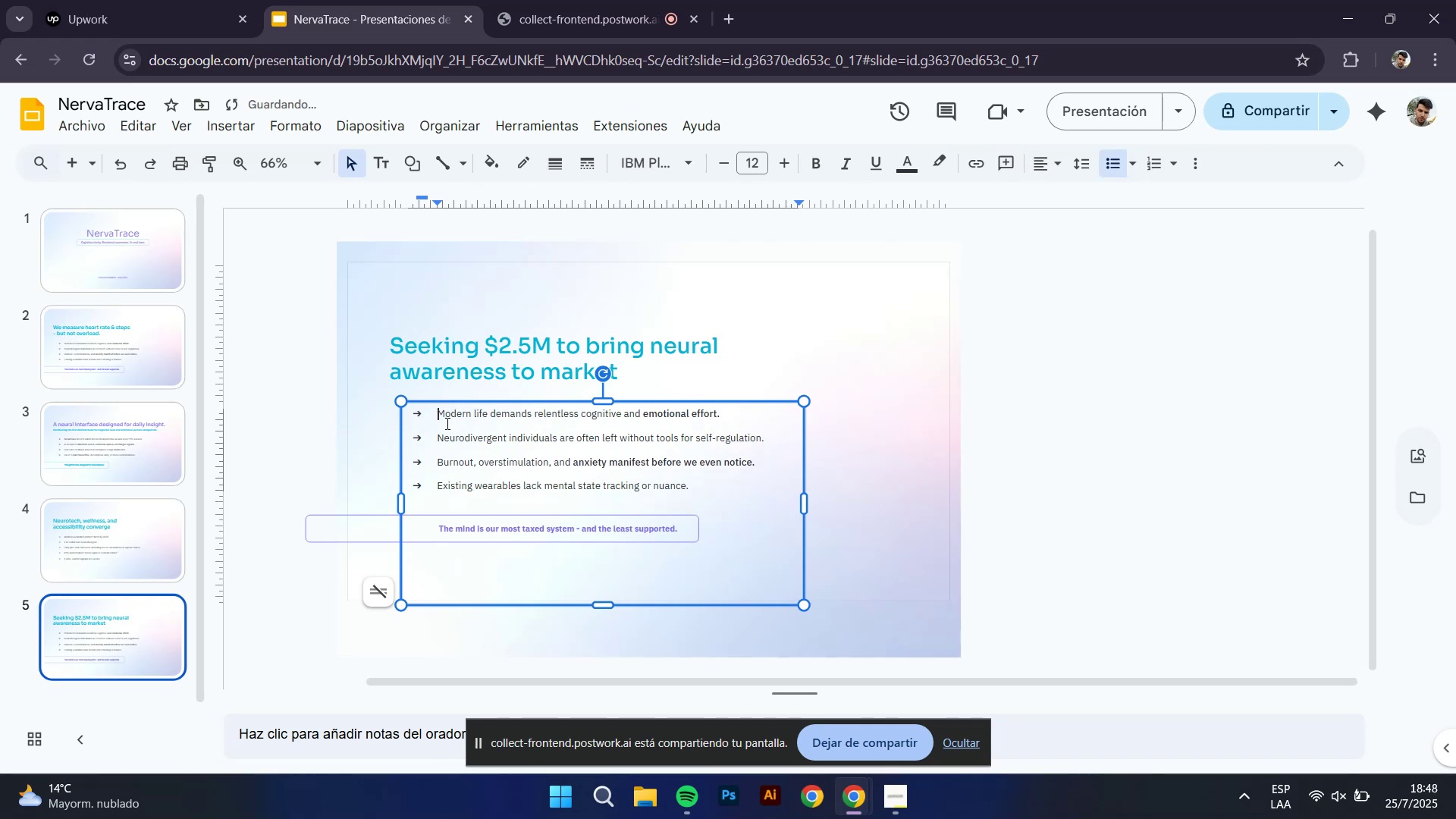 
key(ArrowLeft)
 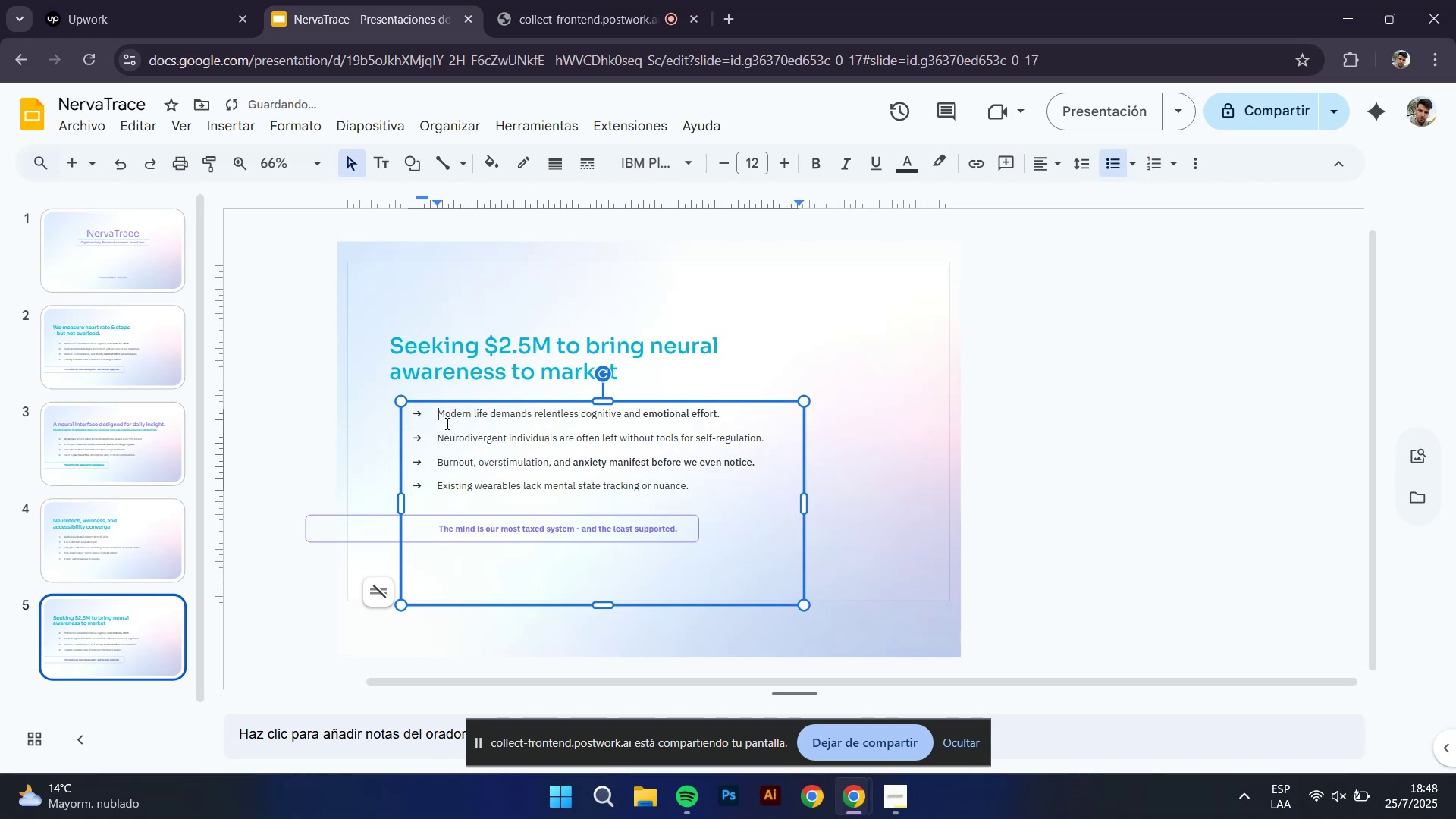 
key(ArrowLeft)
 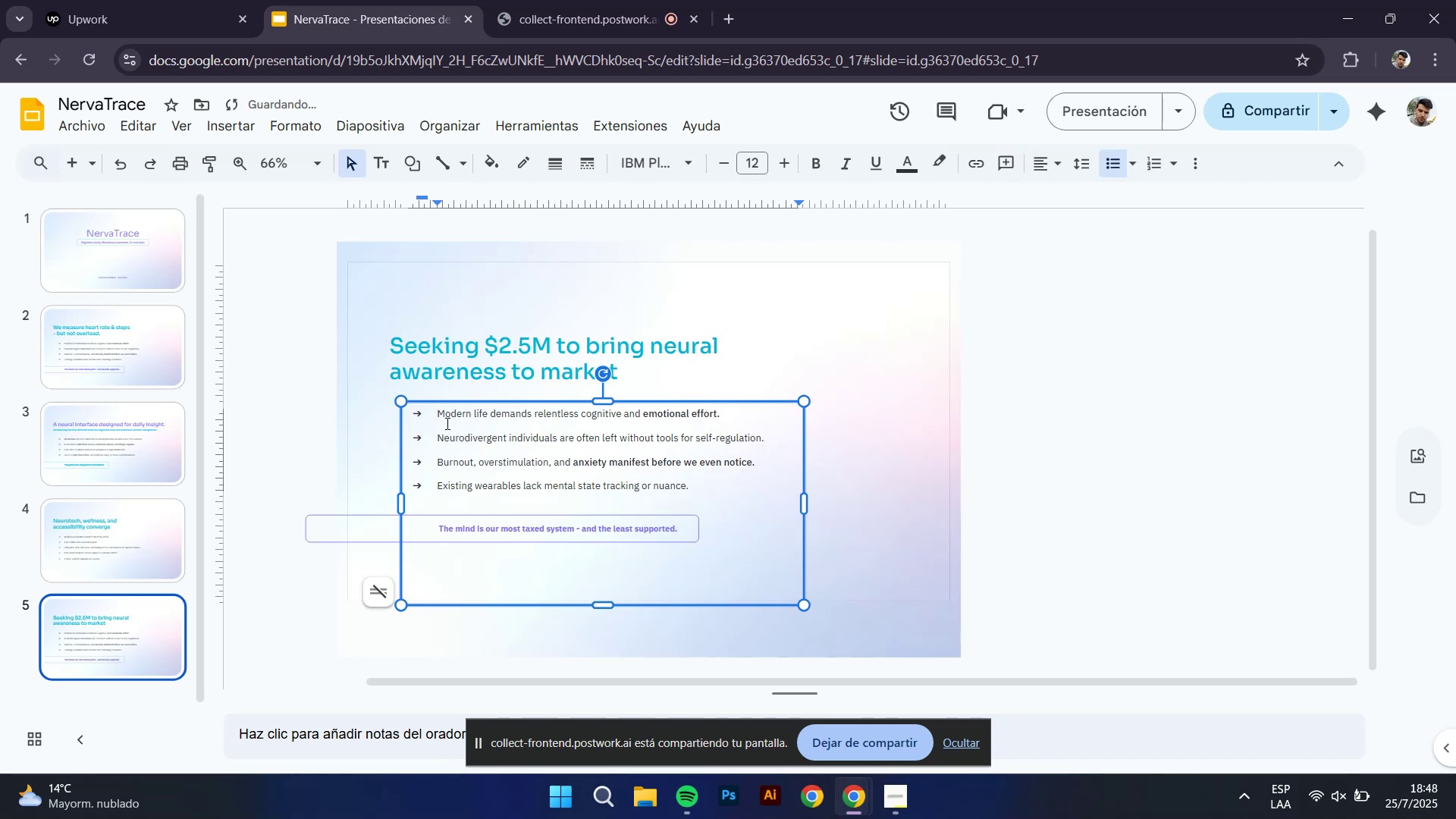 
key(Enter)
 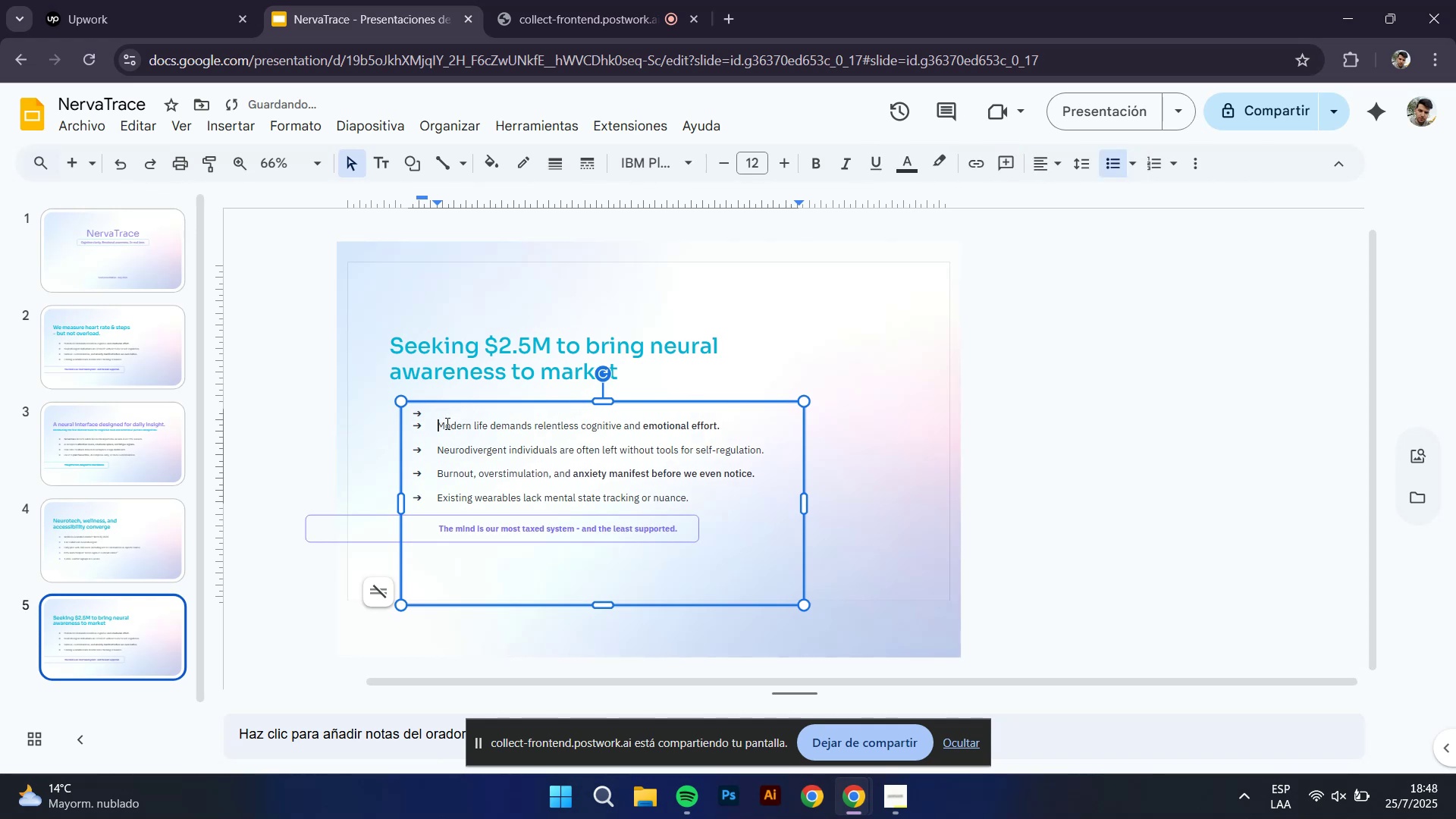 
key(Enter)
 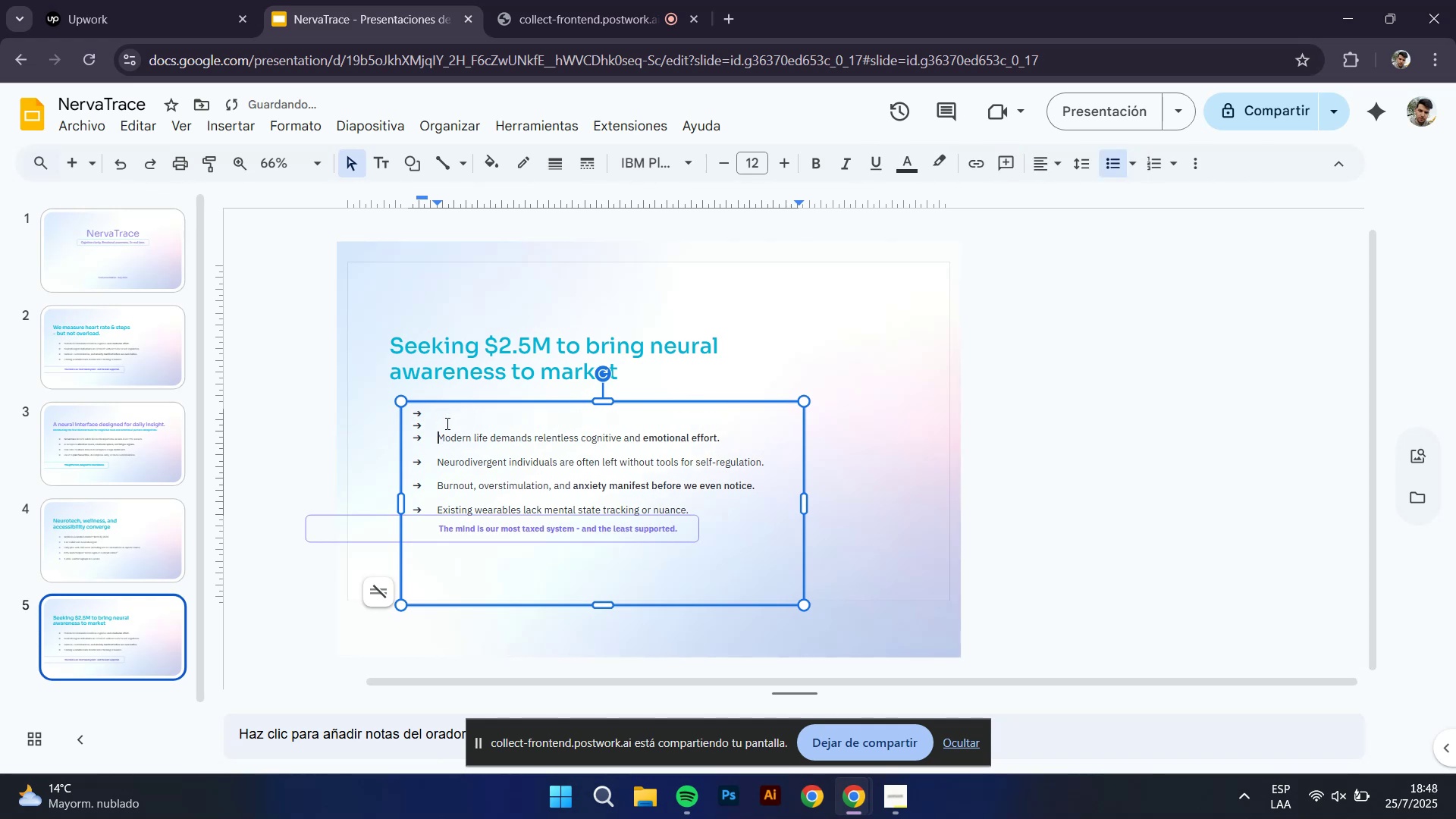 
hold_key(key=ControlLeft, duration=0.81)
scroll: coordinate [425, 410], scroll_direction: up, amount: 2.0
 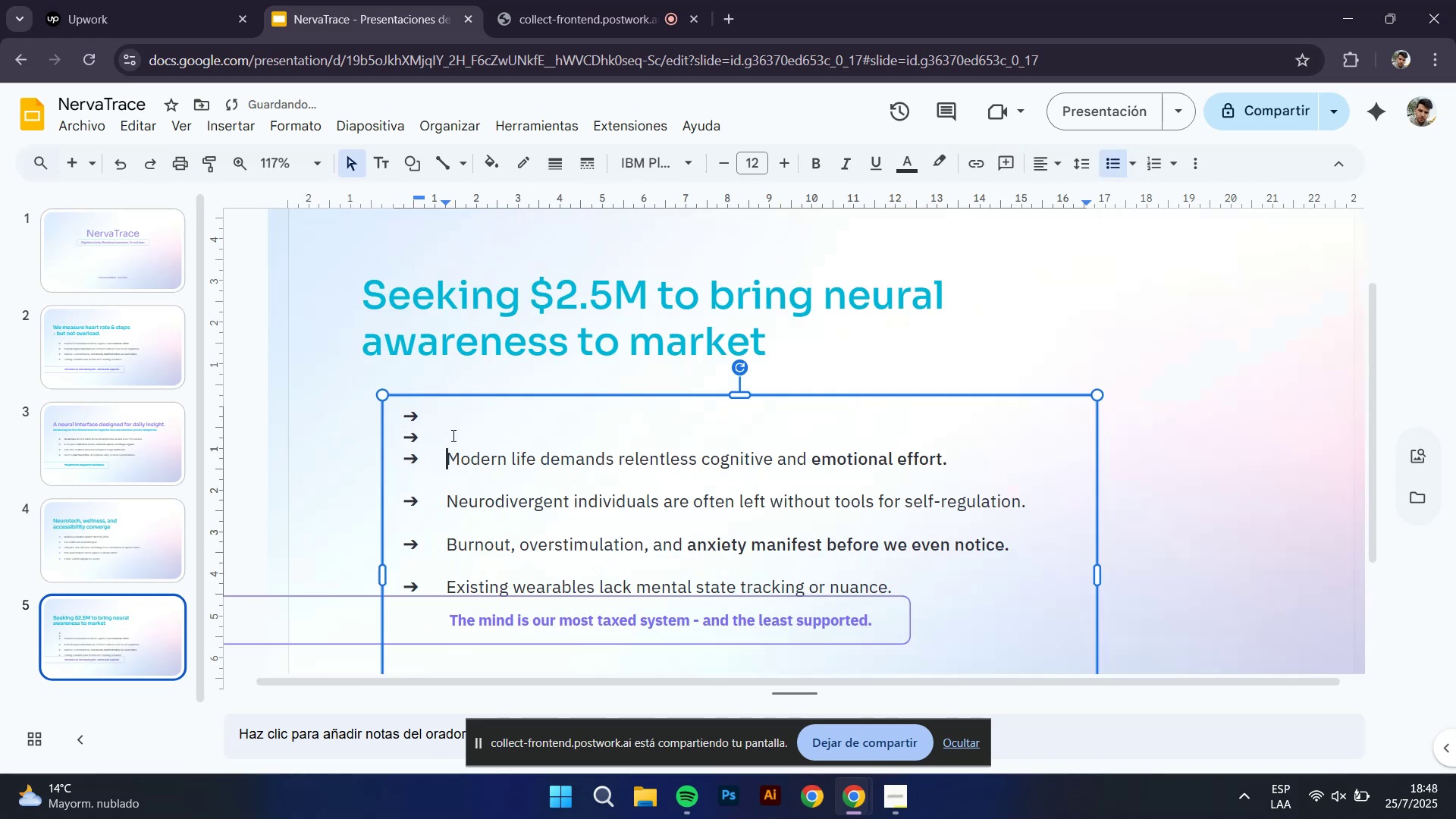 
left_click([452, 435])
 